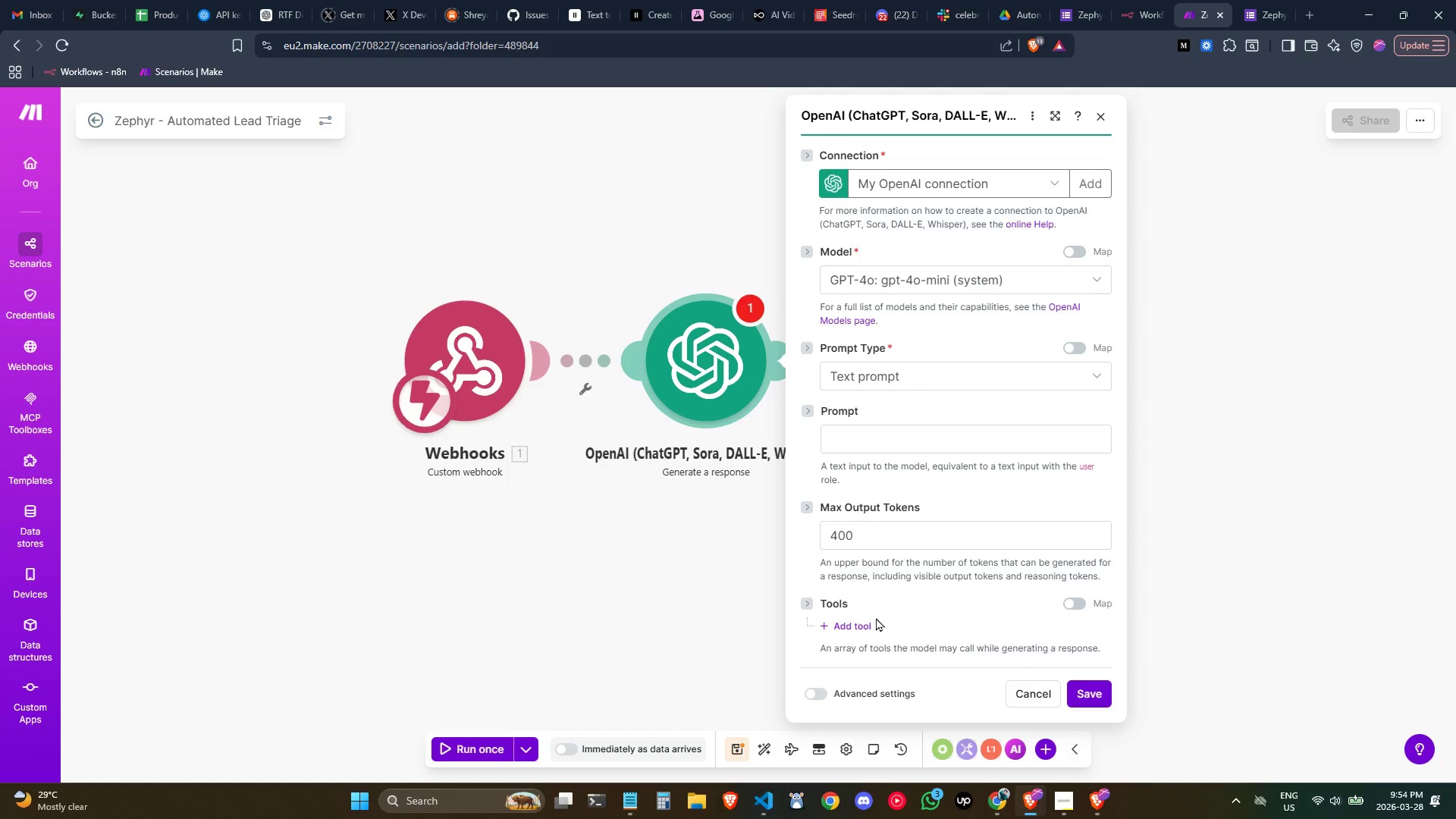 
left_click([868, 629])
 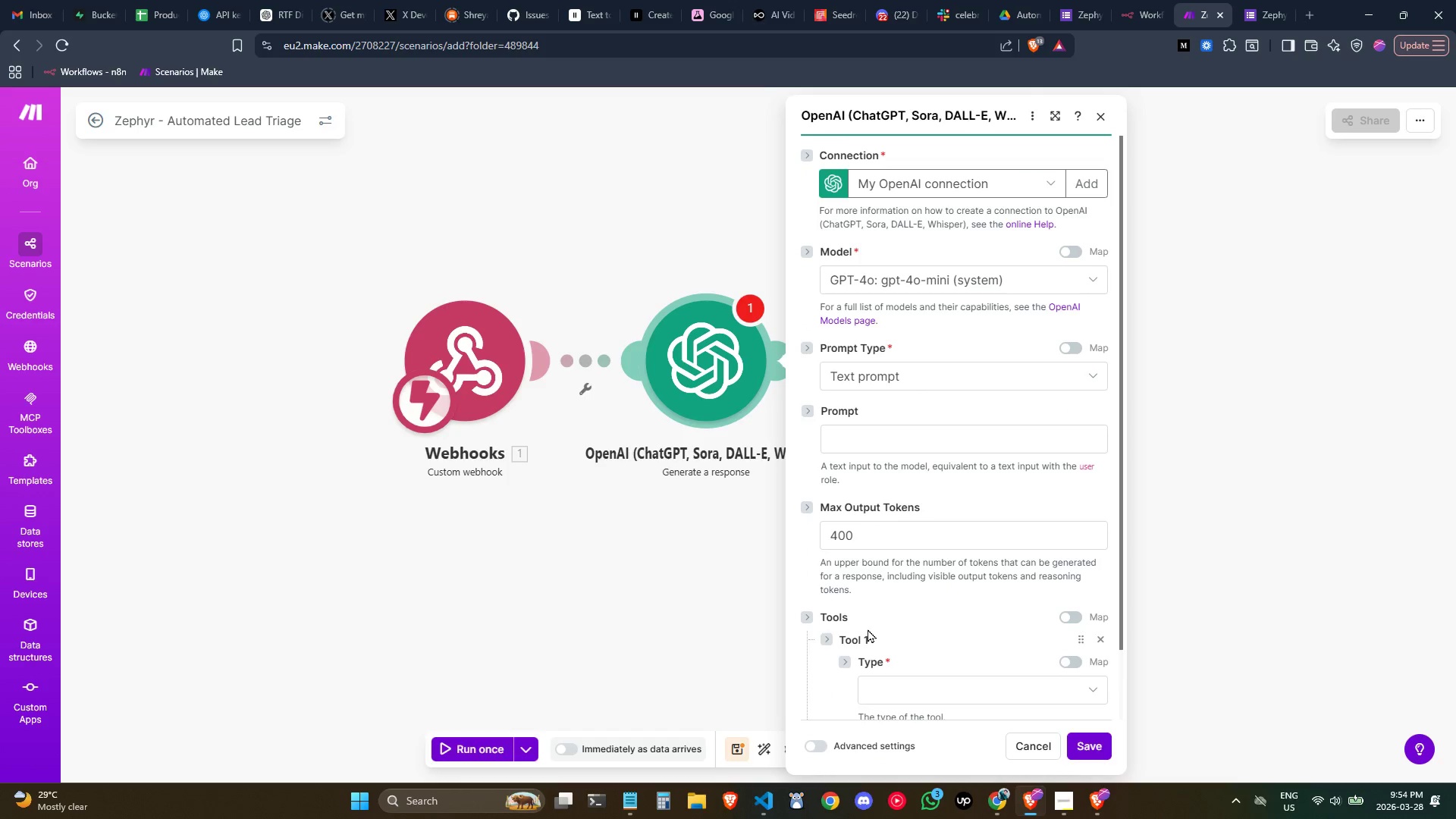 
scroll: coordinate [919, 535], scroll_direction: down, amount: 2.0
 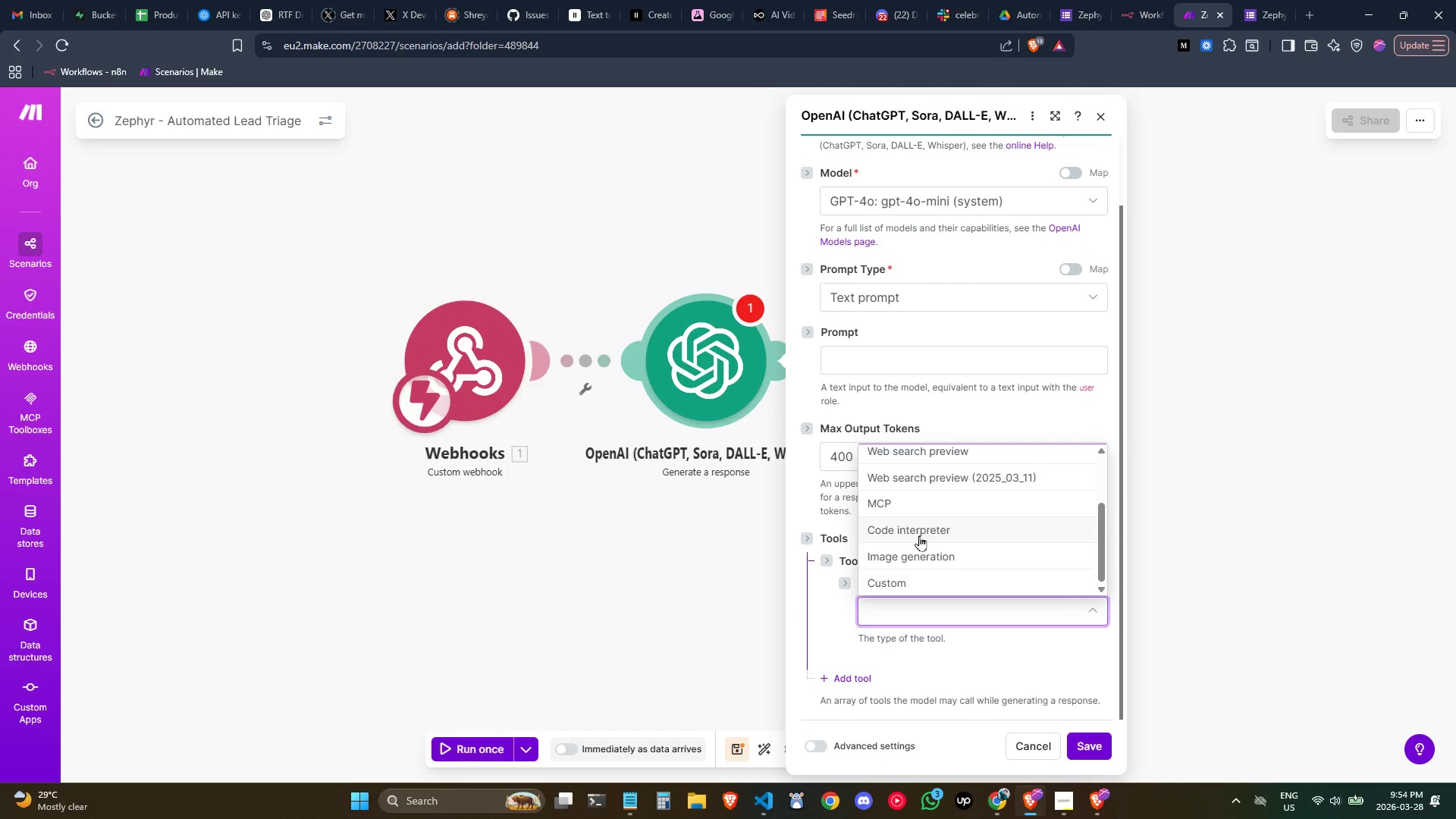 
scroll: coordinate [919, 535], scroll_direction: up, amount: 2.0
 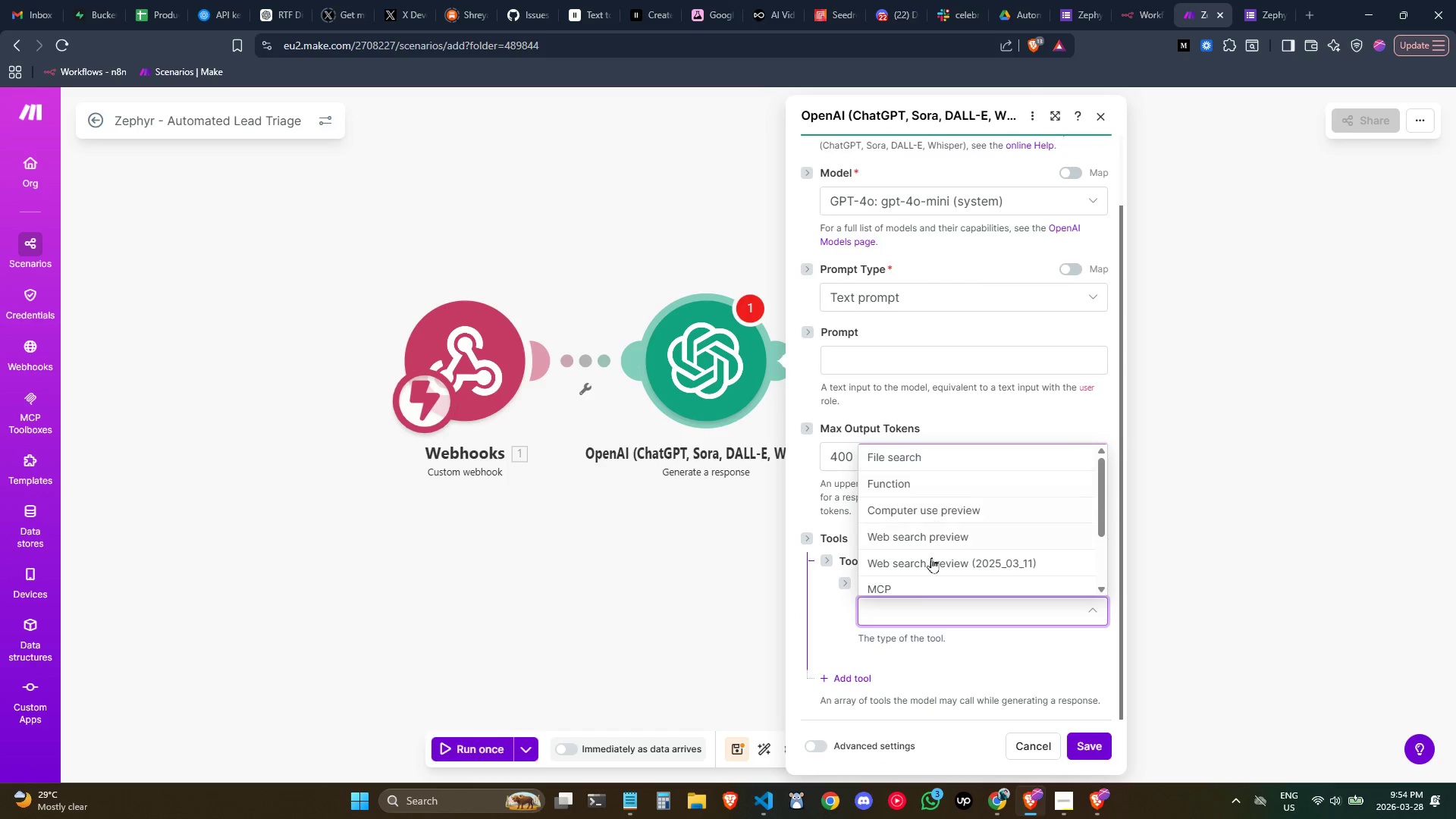 
left_click([896, 660])
 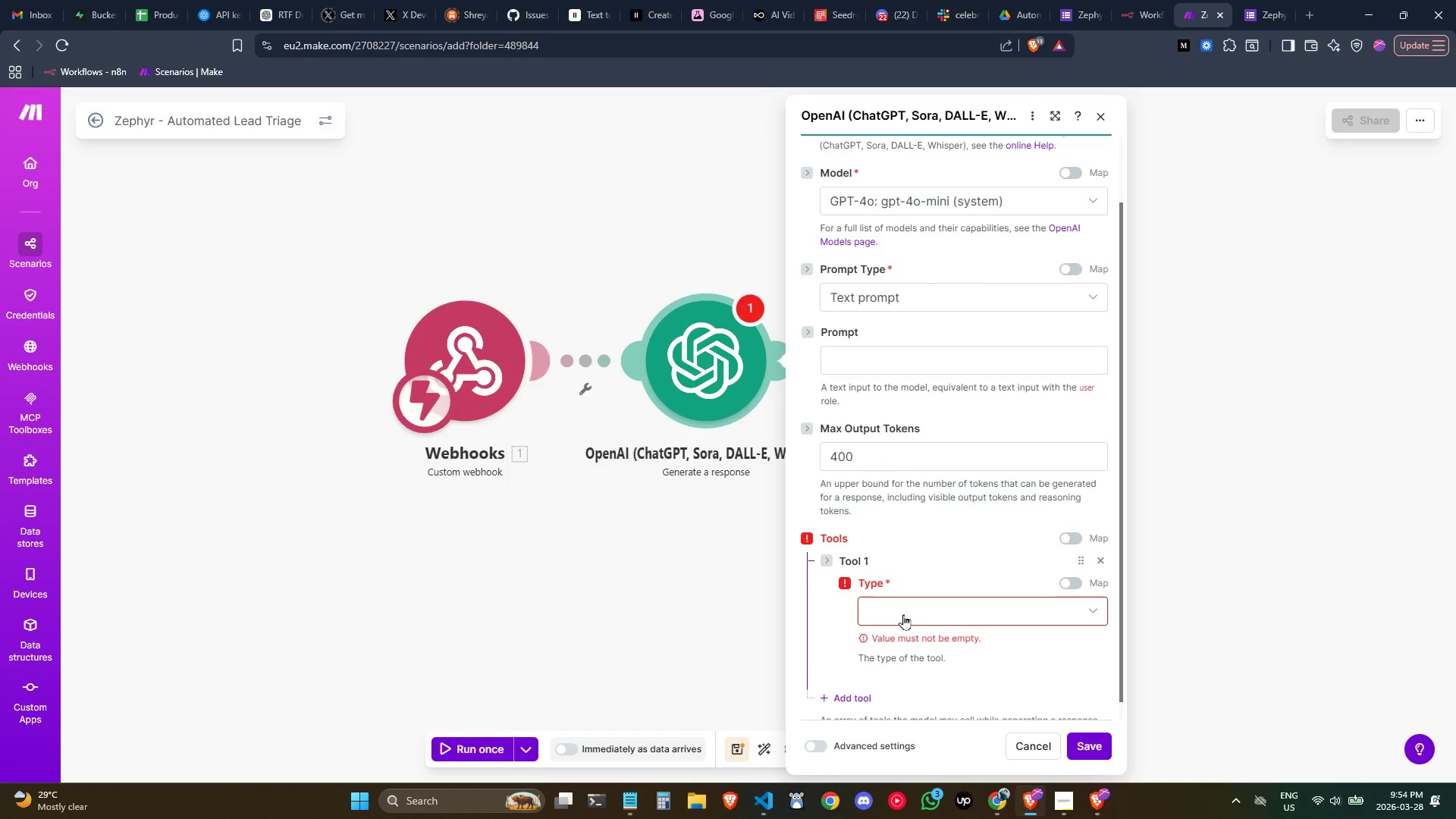 
left_click([903, 614])
 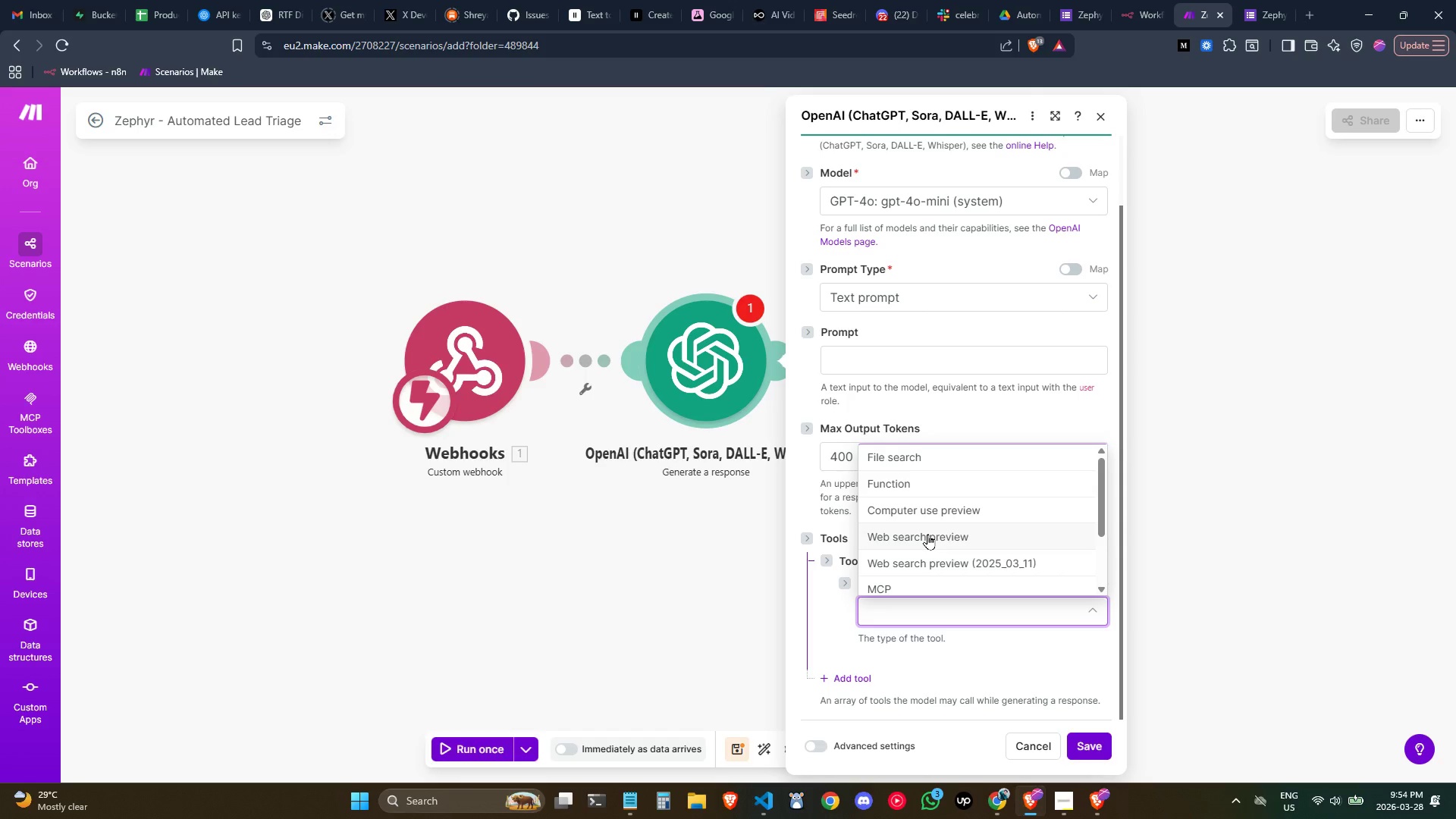 
scroll: coordinate [927, 534], scroll_direction: none, amount: 0.0
 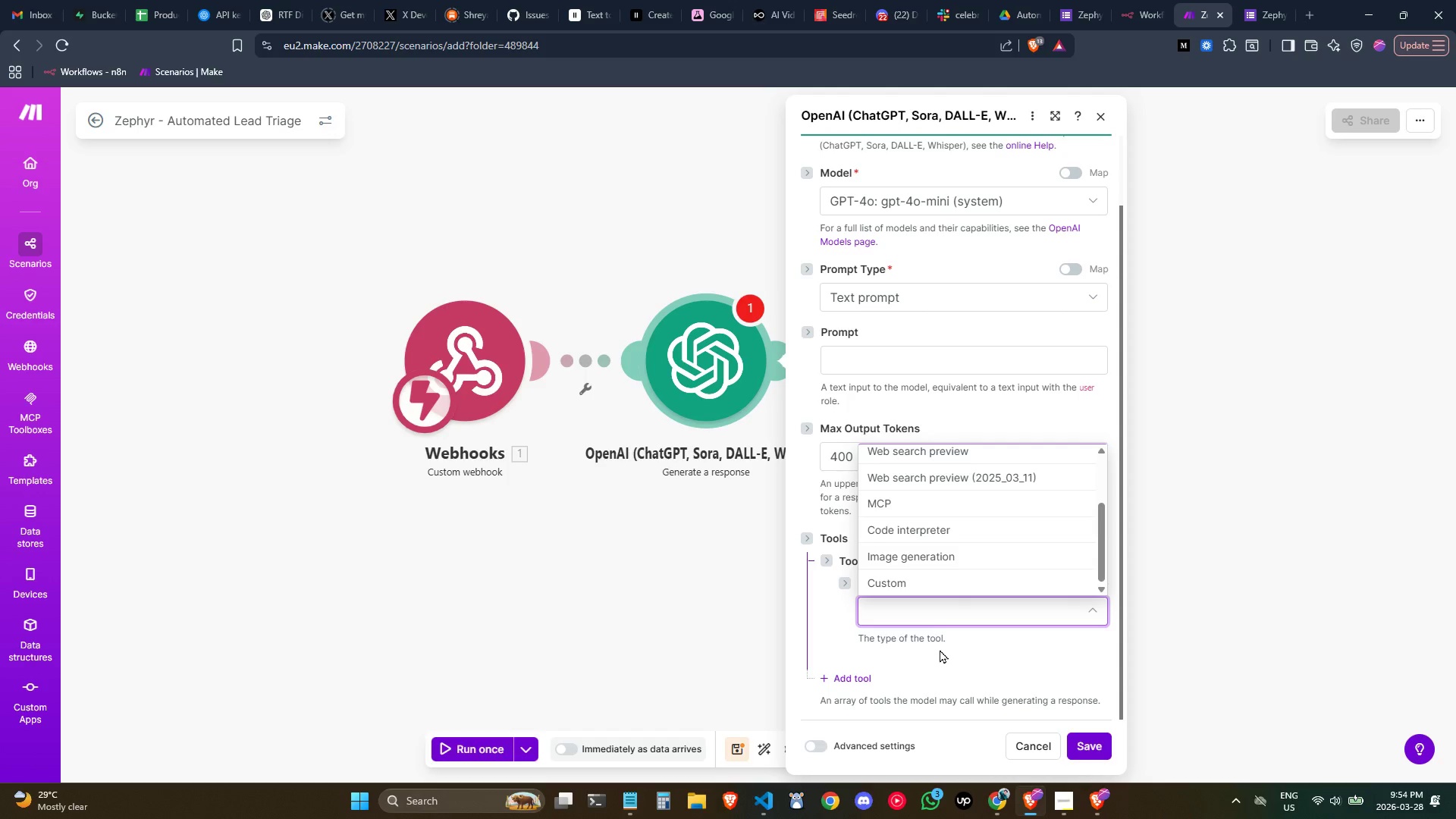 
scroll: coordinate [946, 550], scroll_direction: up, amount: 2.0
 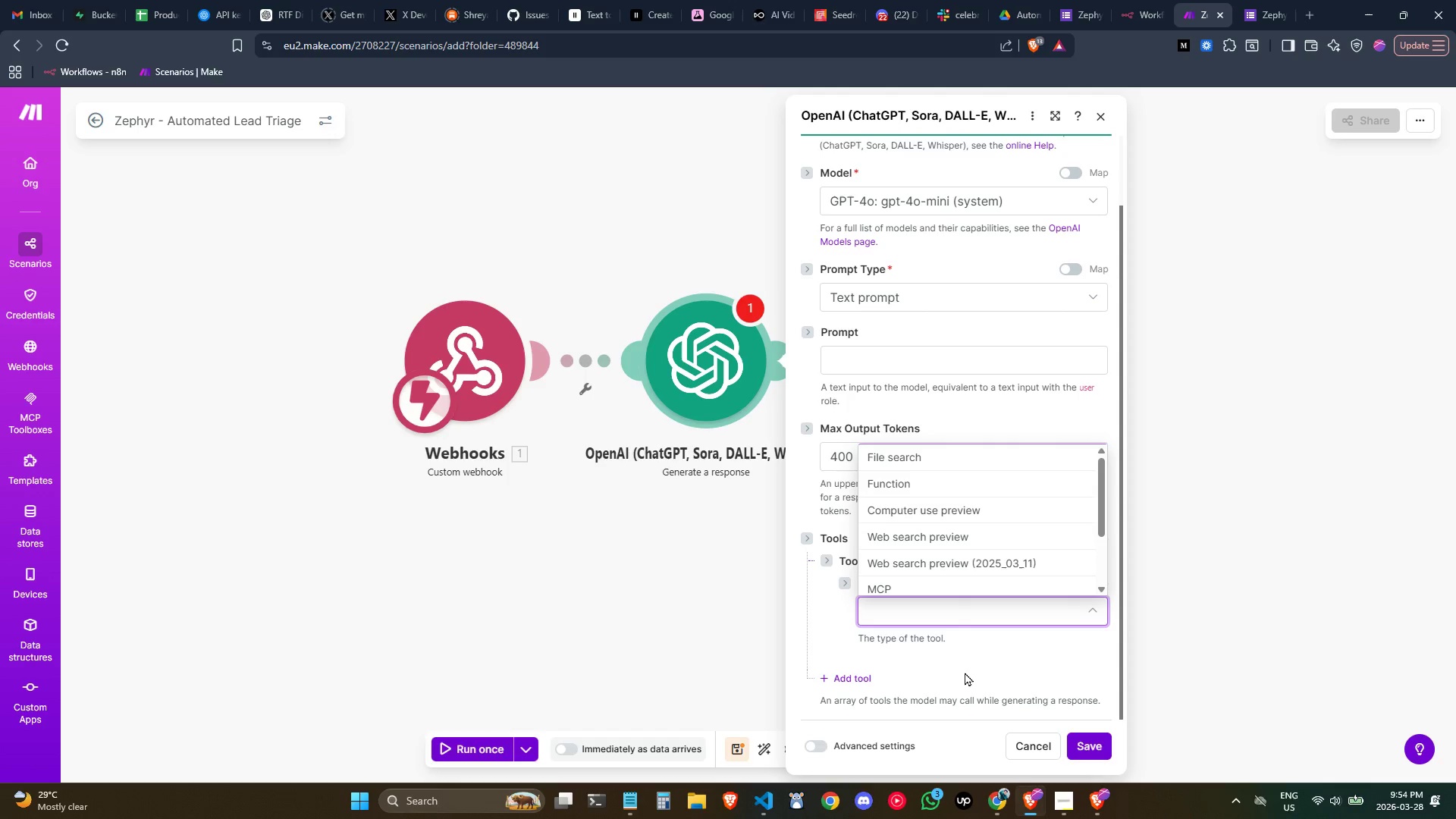 
left_click([965, 672])
 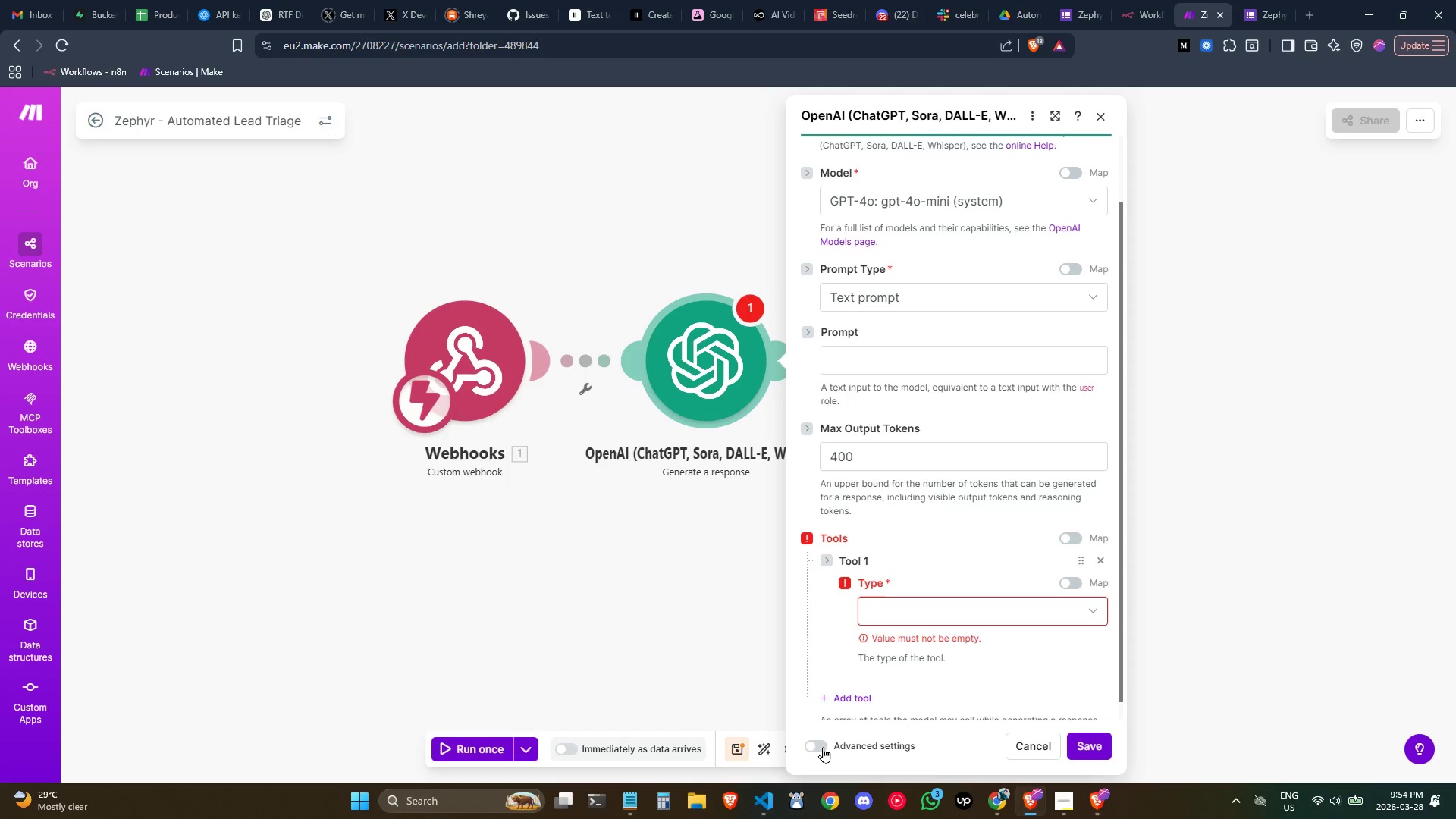 
left_click([823, 746])
 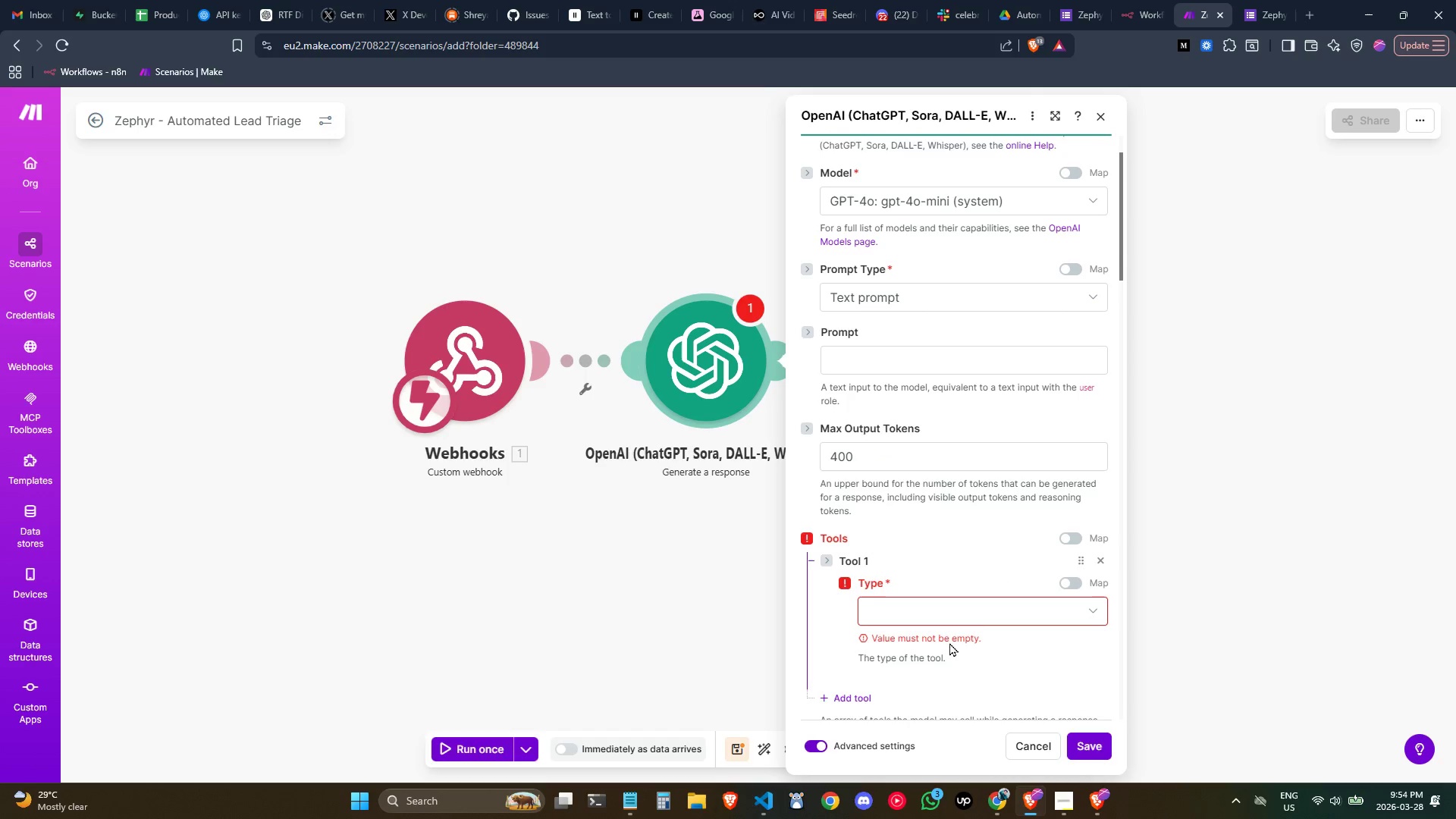 
scroll: coordinate [1021, 573], scroll_direction: down, amount: 1.0
 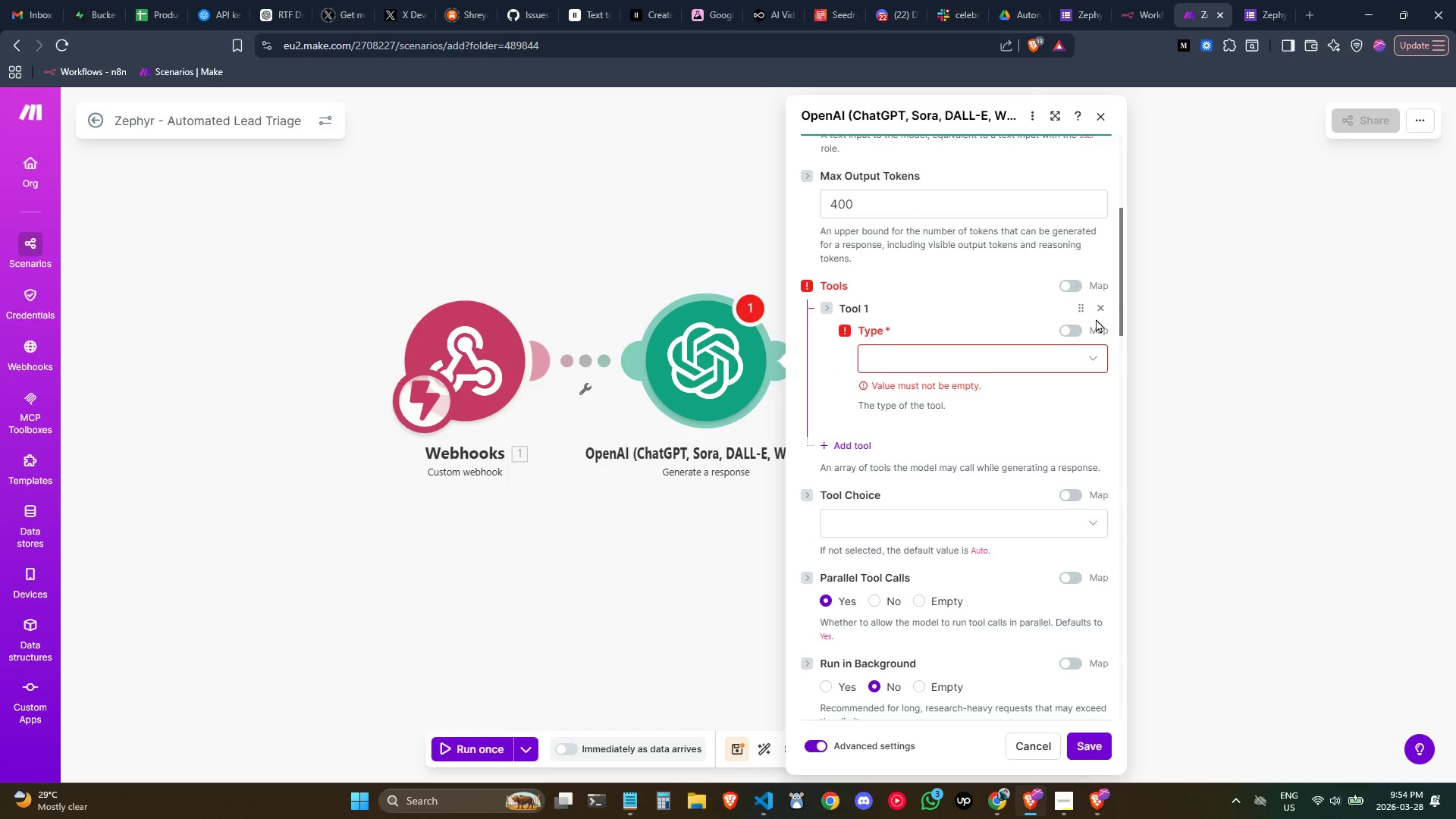 
left_click([1105, 304])
 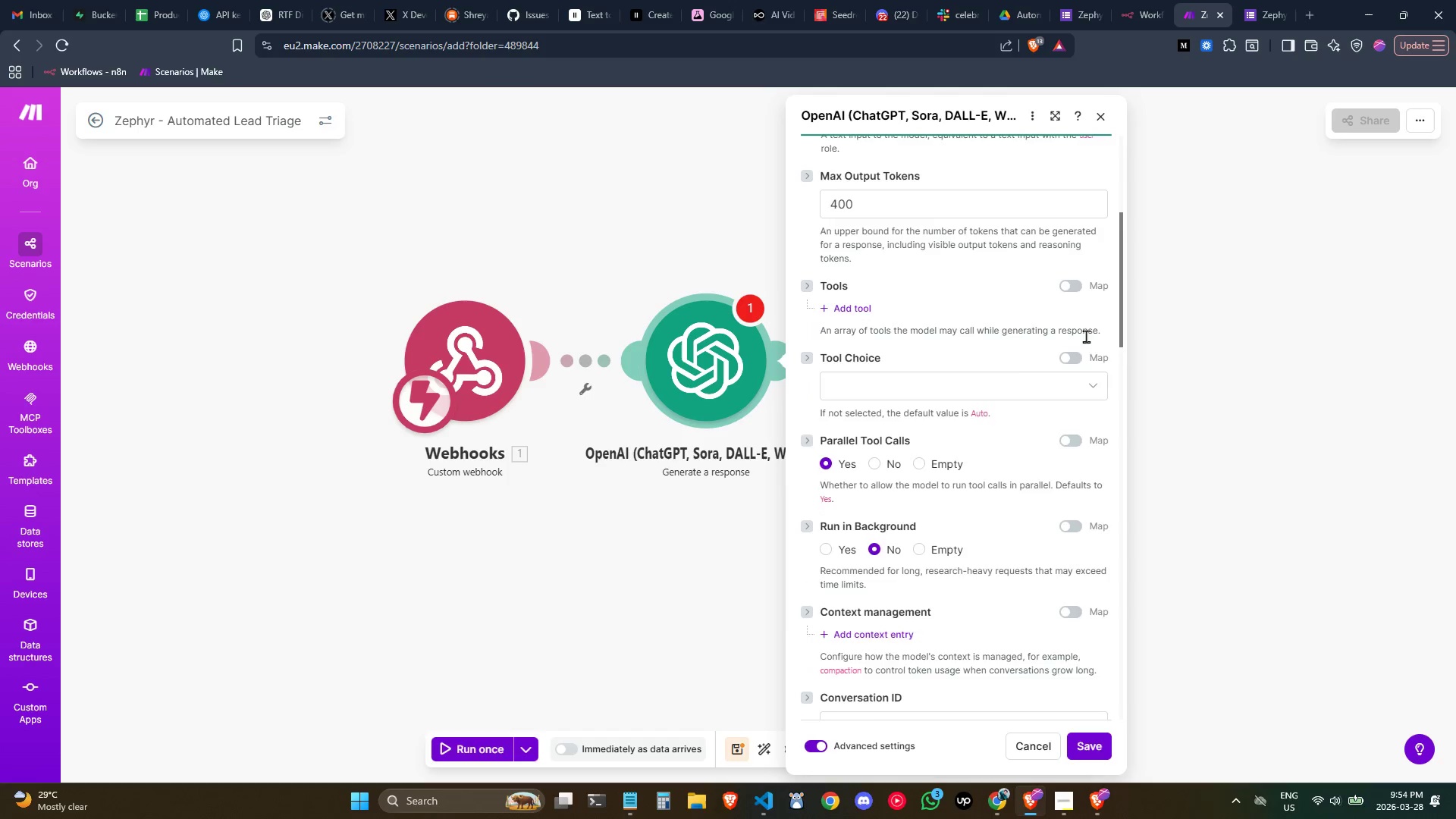 
scroll: coordinate [1082, 347], scroll_direction: down, amount: 3.0
 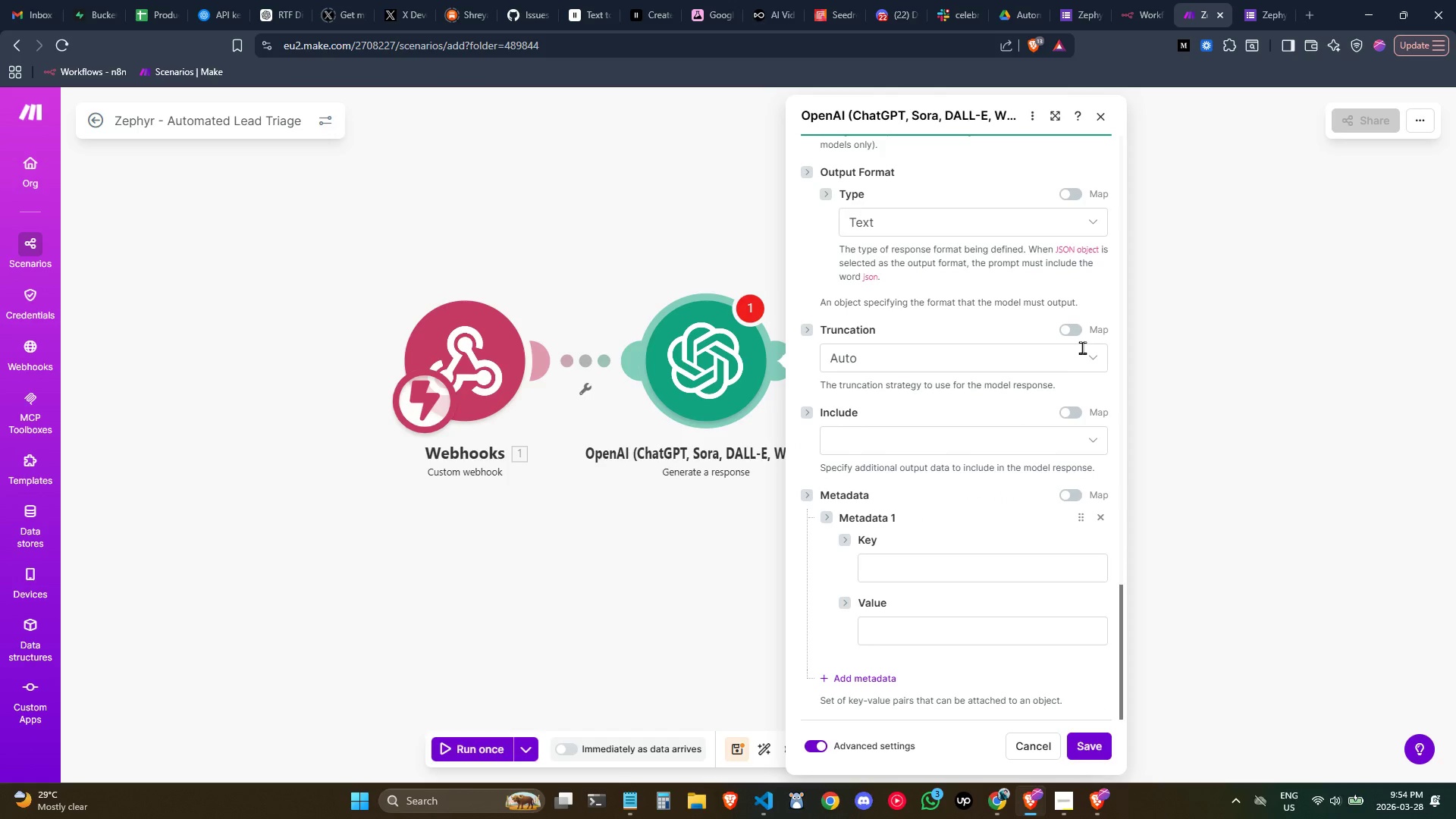 
scroll: coordinate [1082, 347], scroll_direction: up, amount: 9.0
 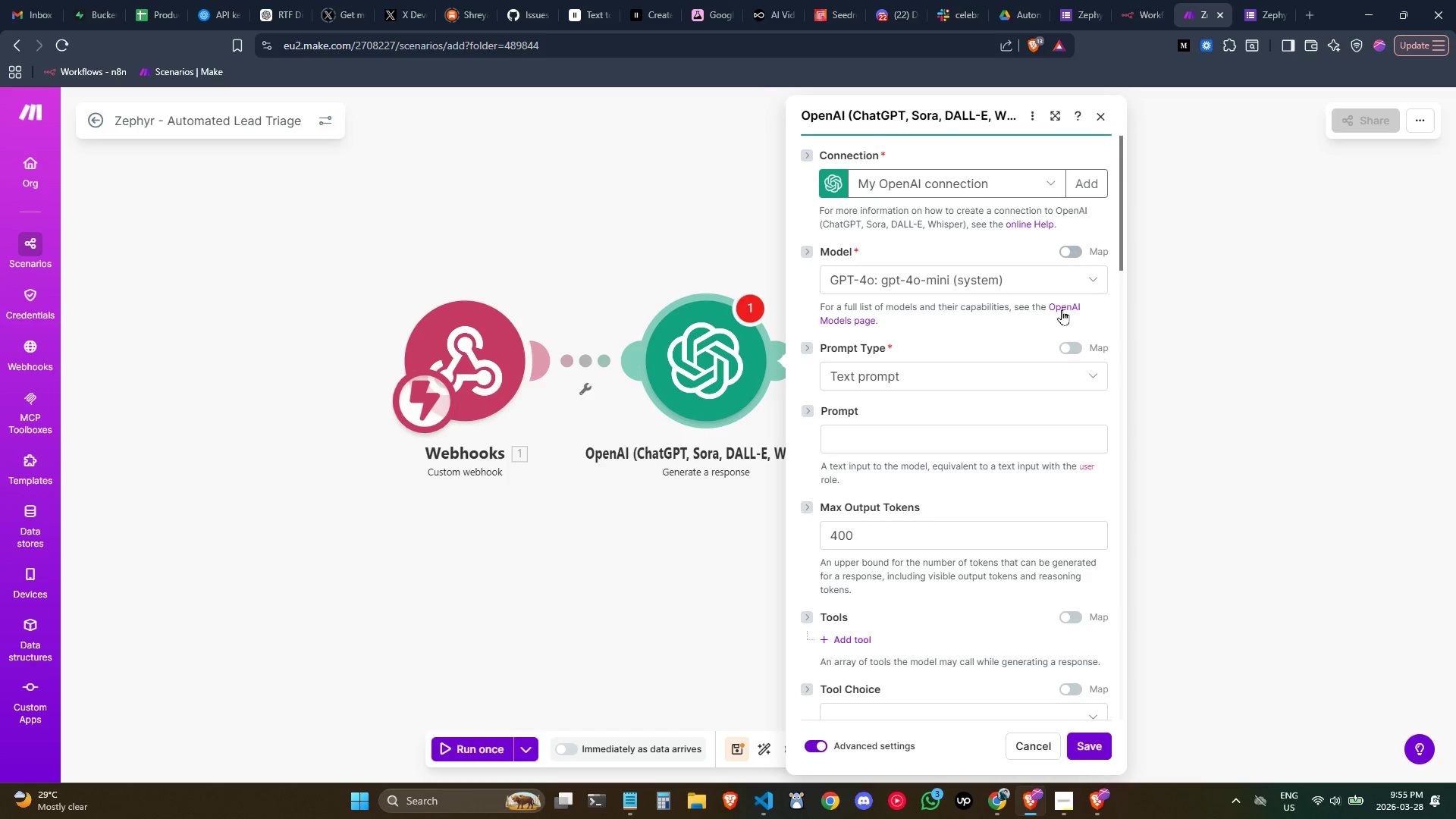 
left_click([1019, 436])
 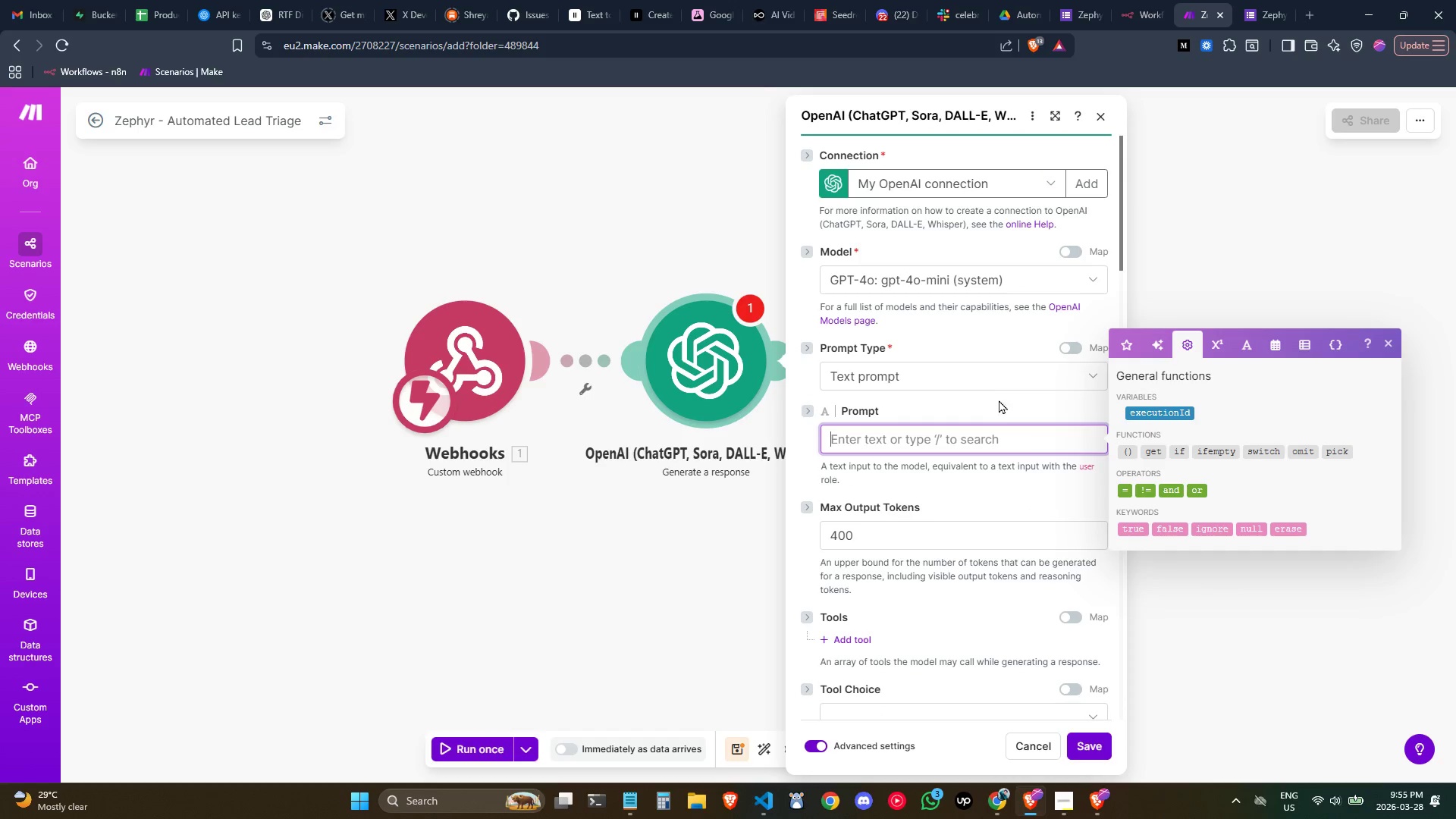 
left_click([988, 368])
 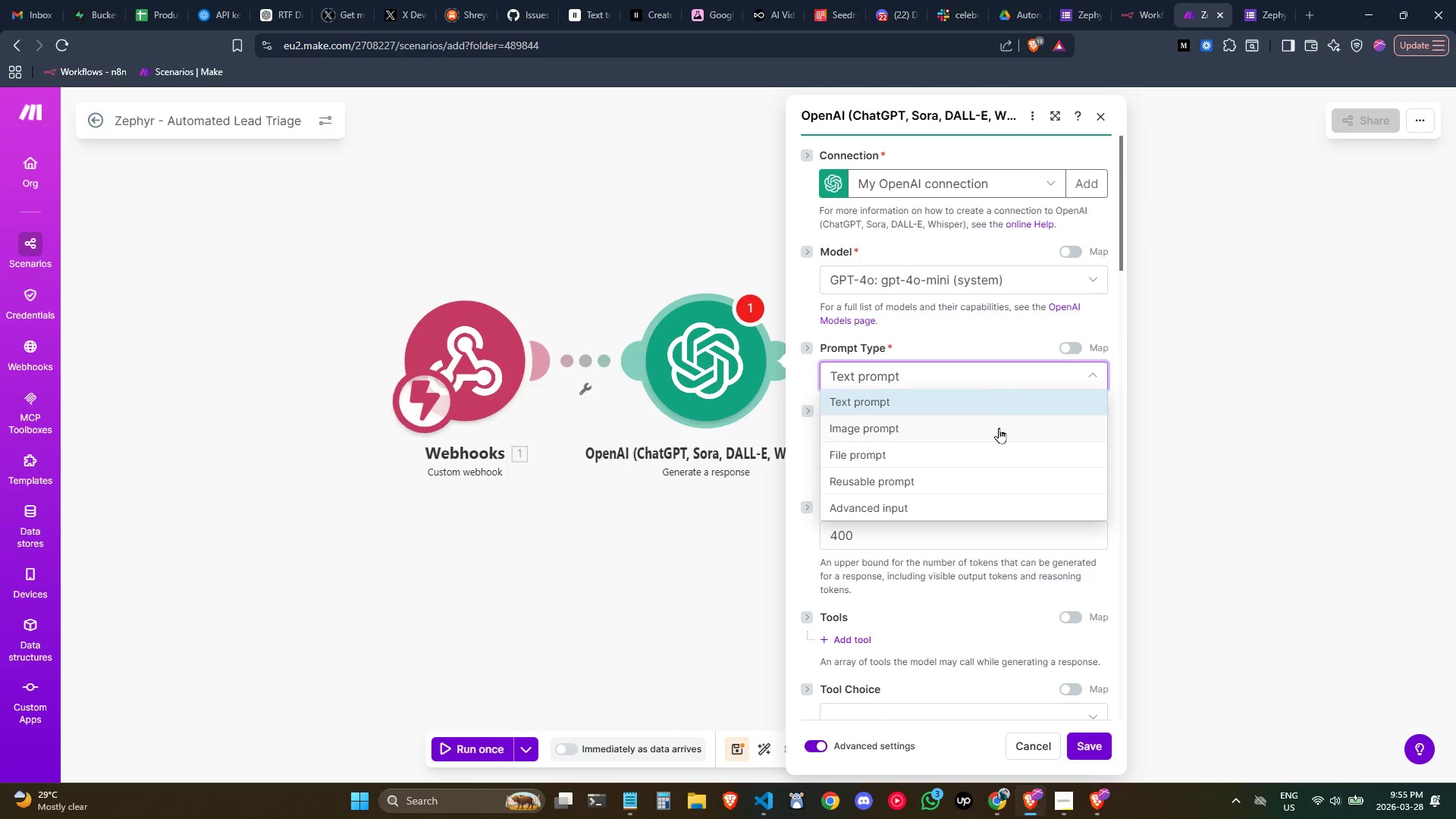 
scroll: coordinate [997, 430], scroll_direction: down, amount: 2.0
 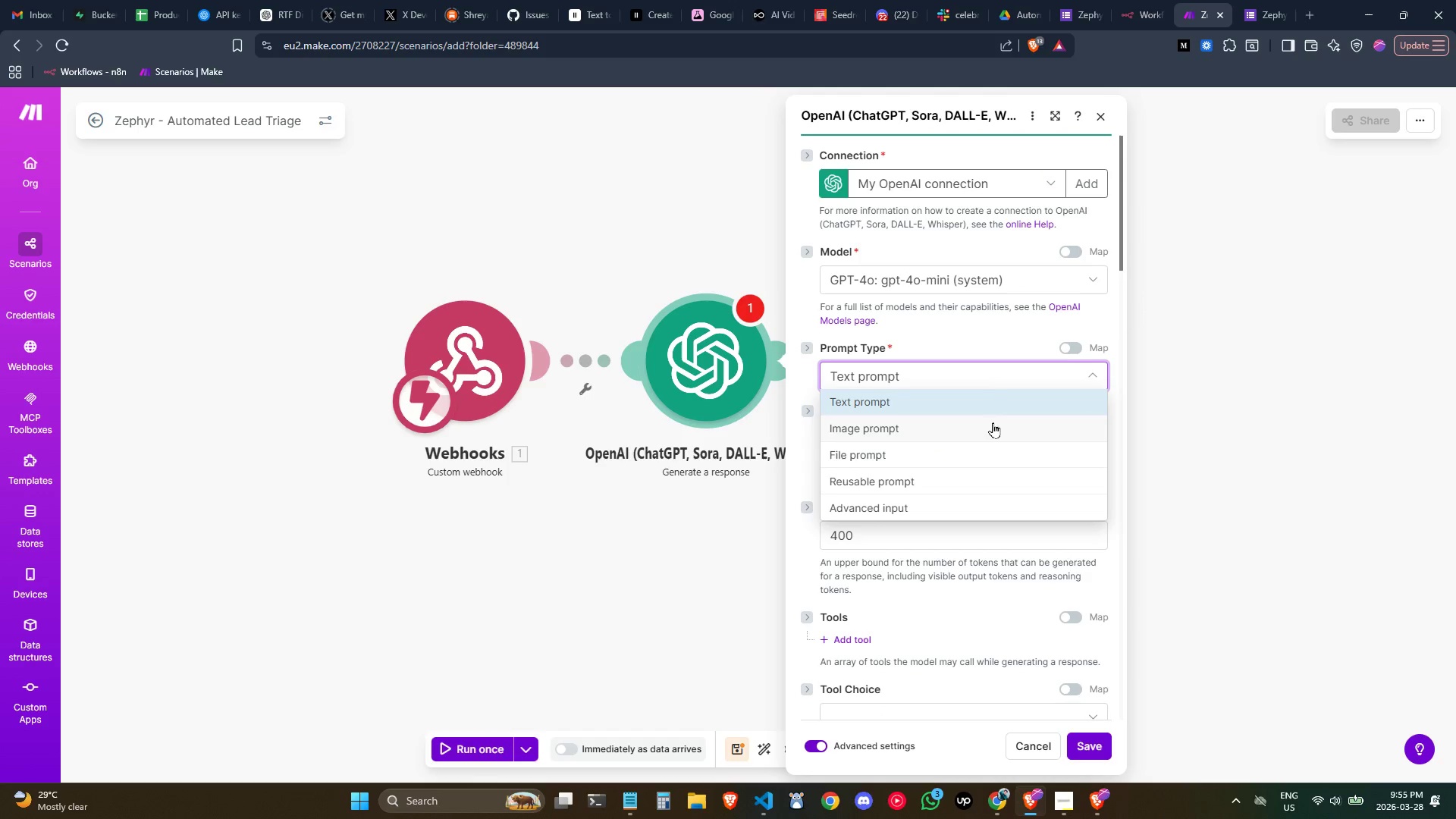 
left_click([1000, 380])
 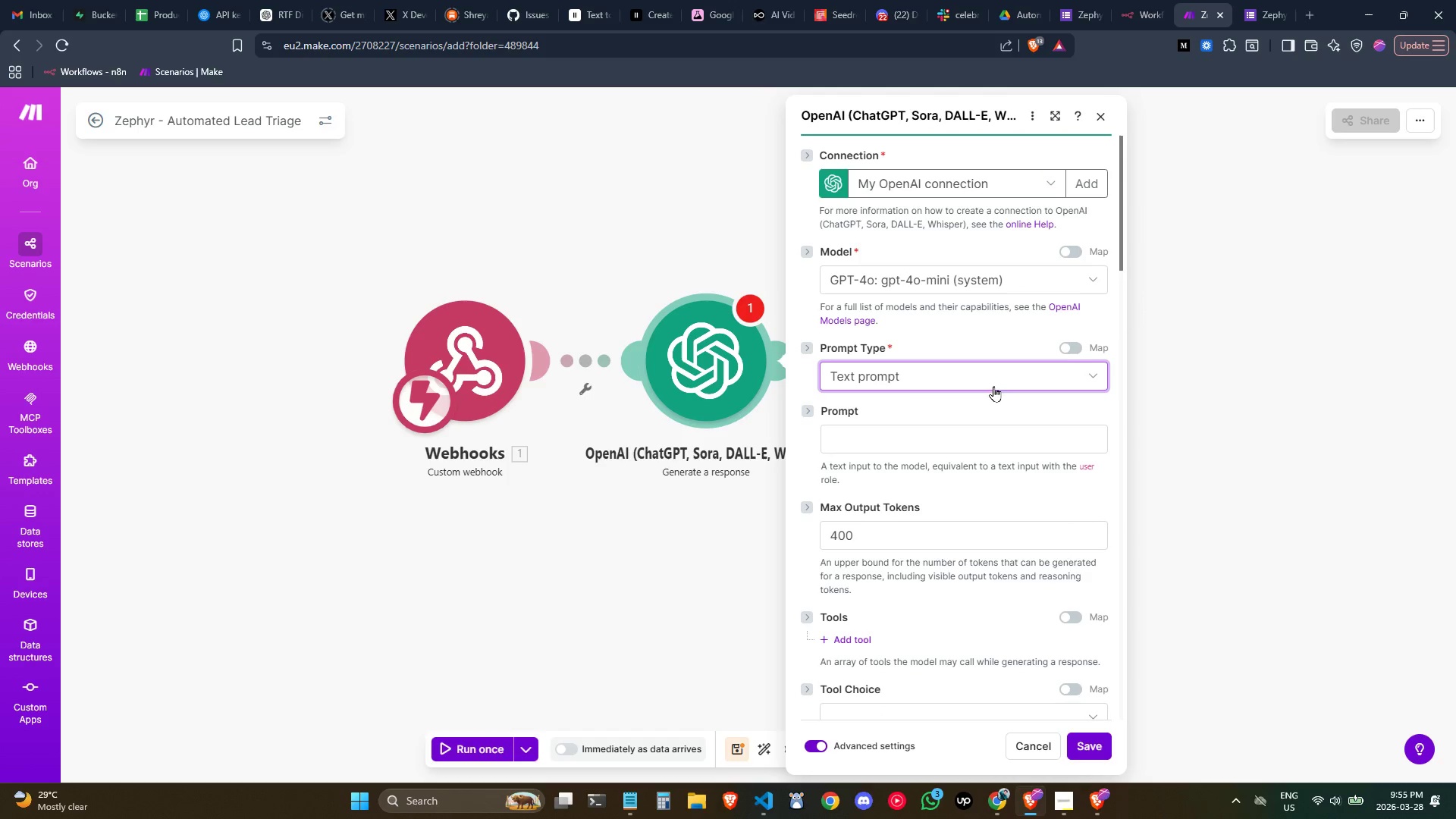 
left_click([991, 378])
 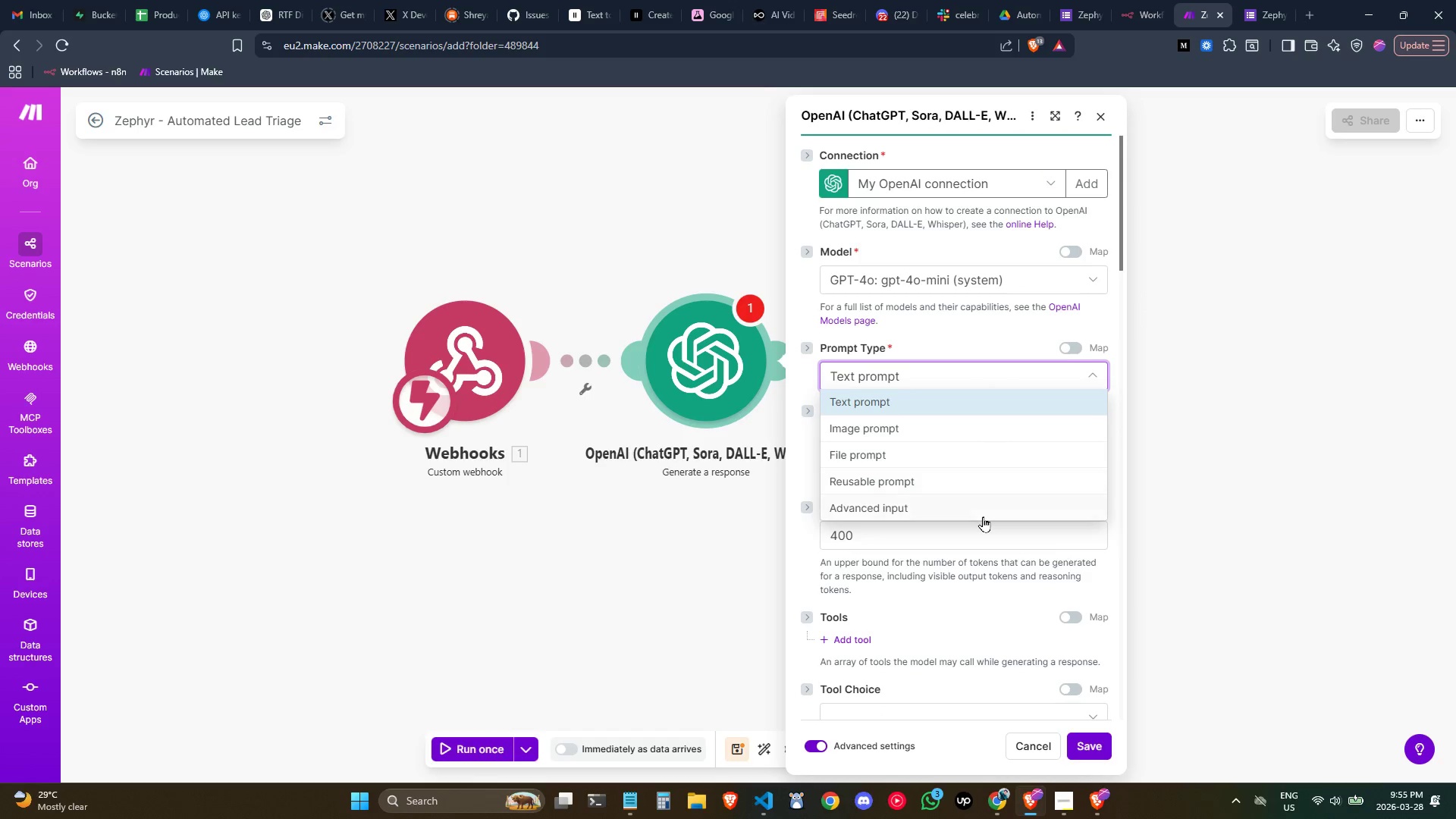 
left_click([983, 516])
 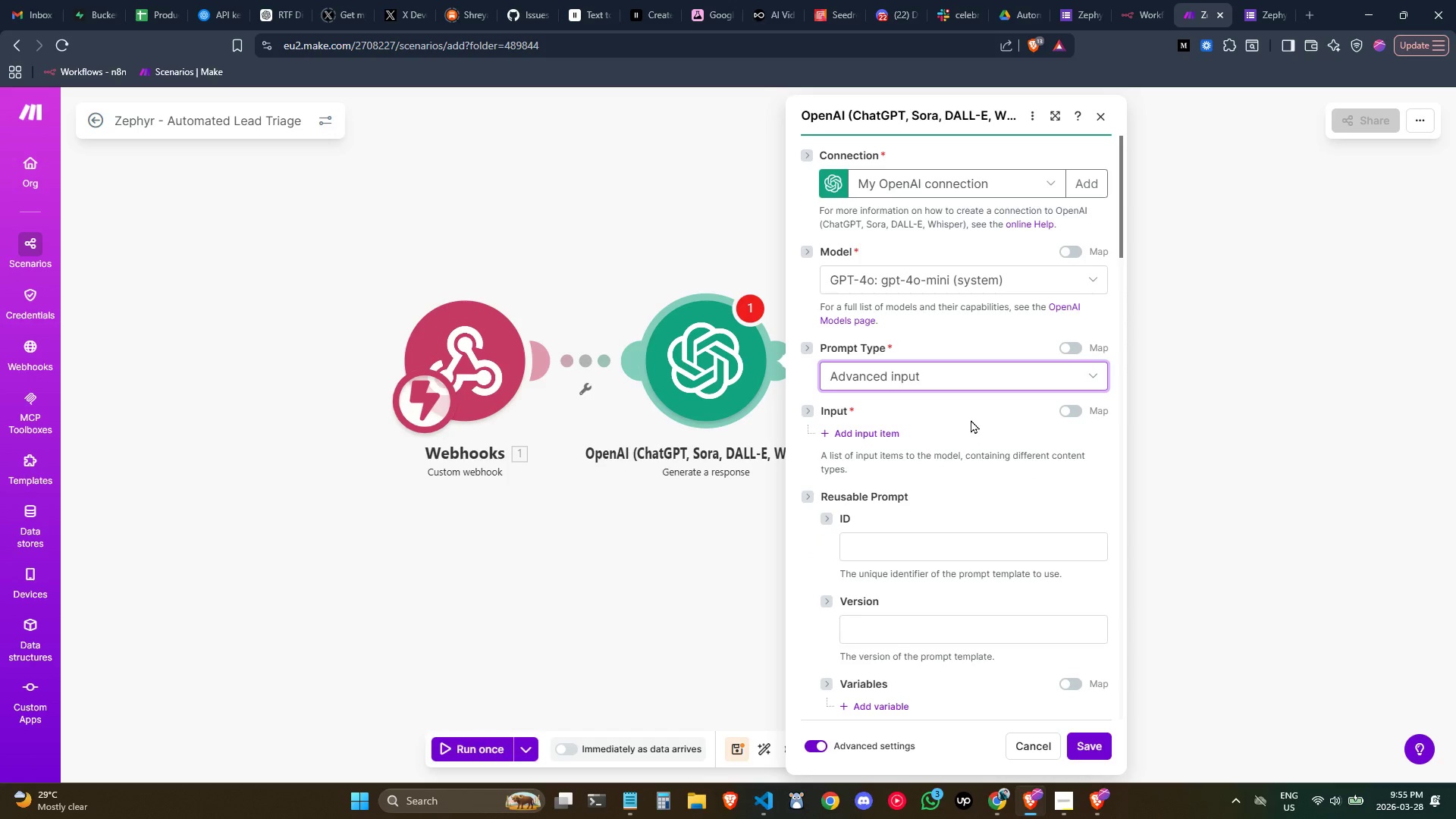 
scroll: coordinate [963, 443], scroll_direction: down, amount: 1.0
 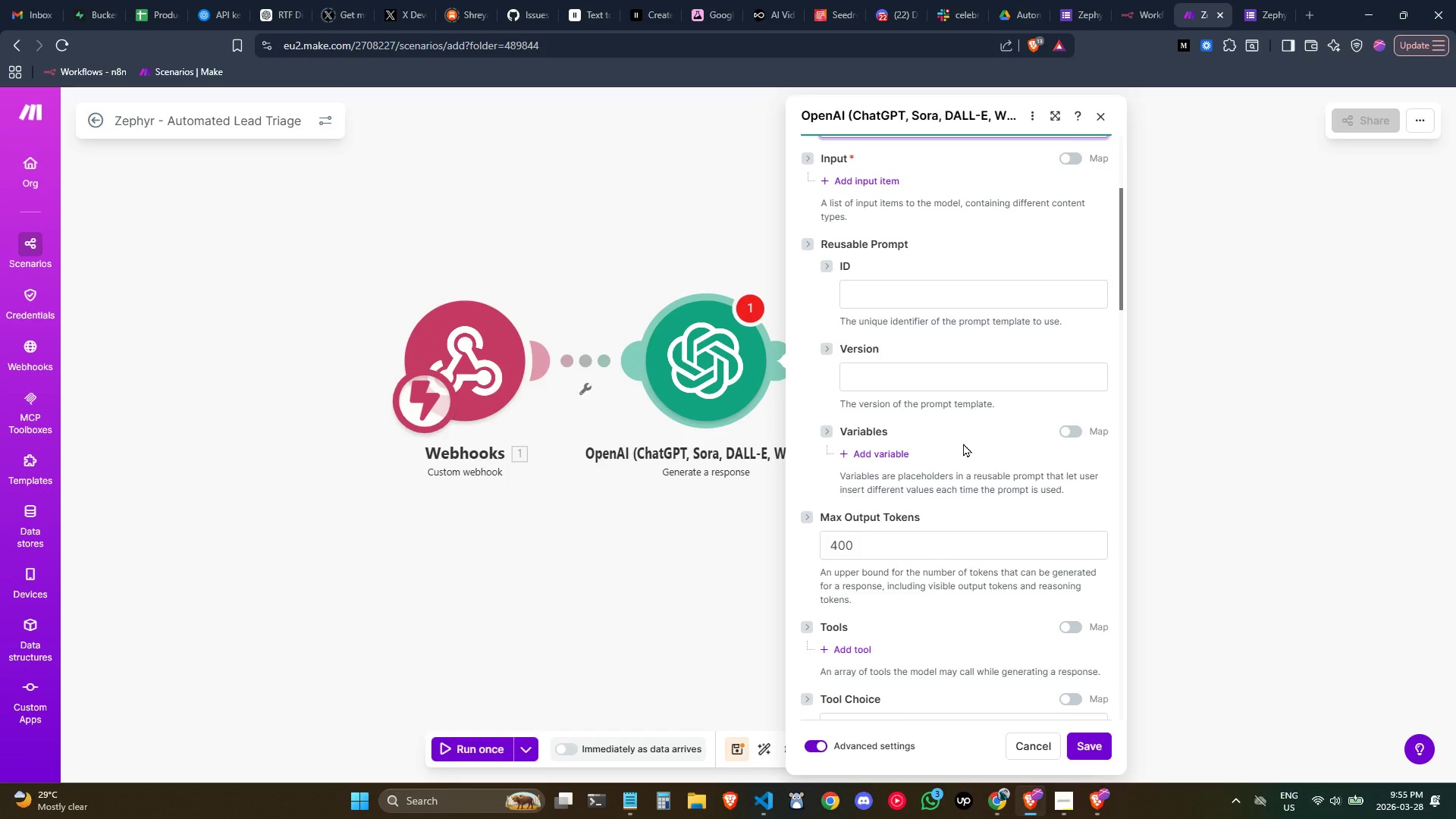 
scroll: coordinate [963, 443], scroll_direction: up, amount: 1.0
 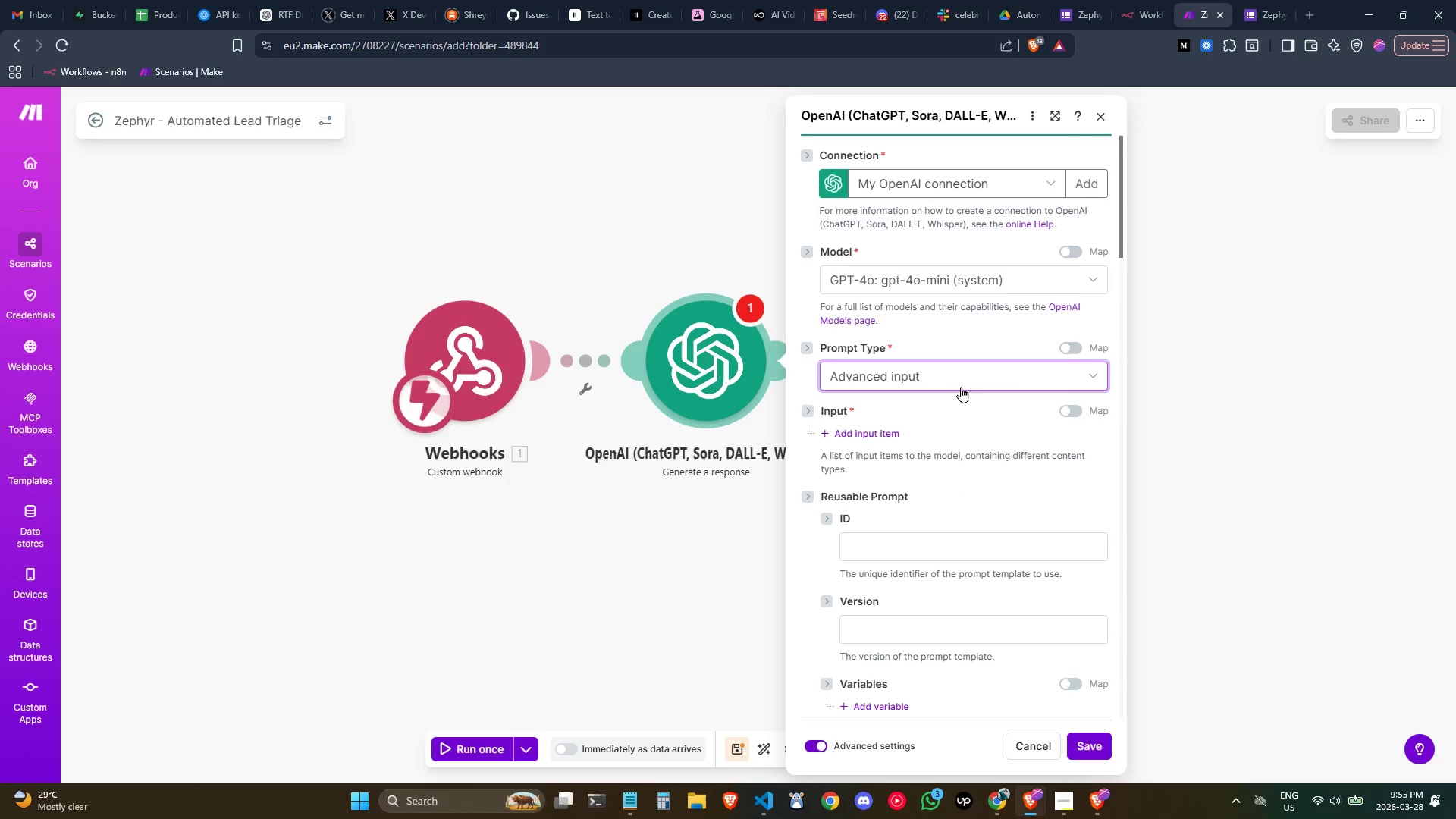 
left_click([959, 382])
 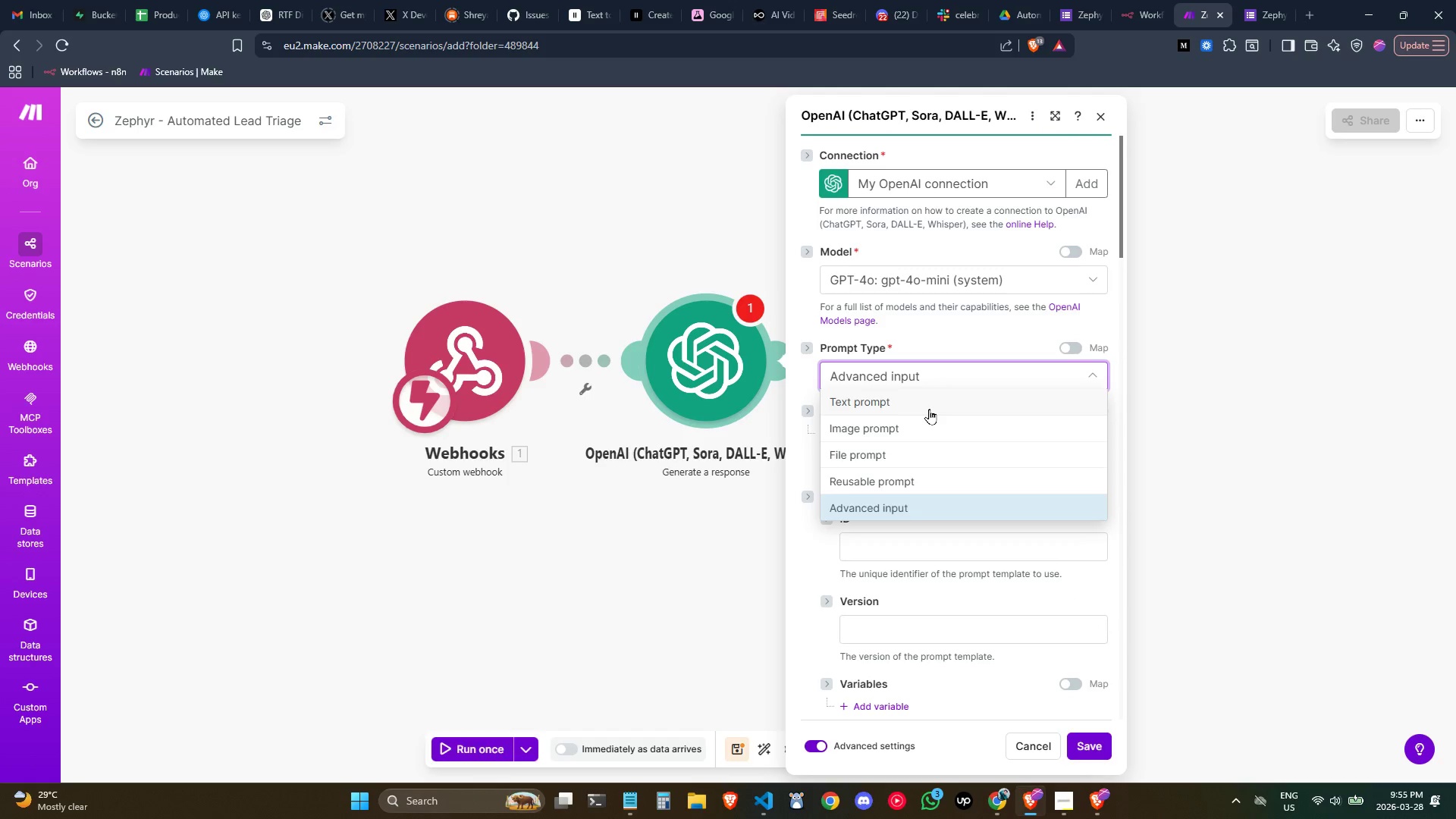 
left_click([929, 409])
 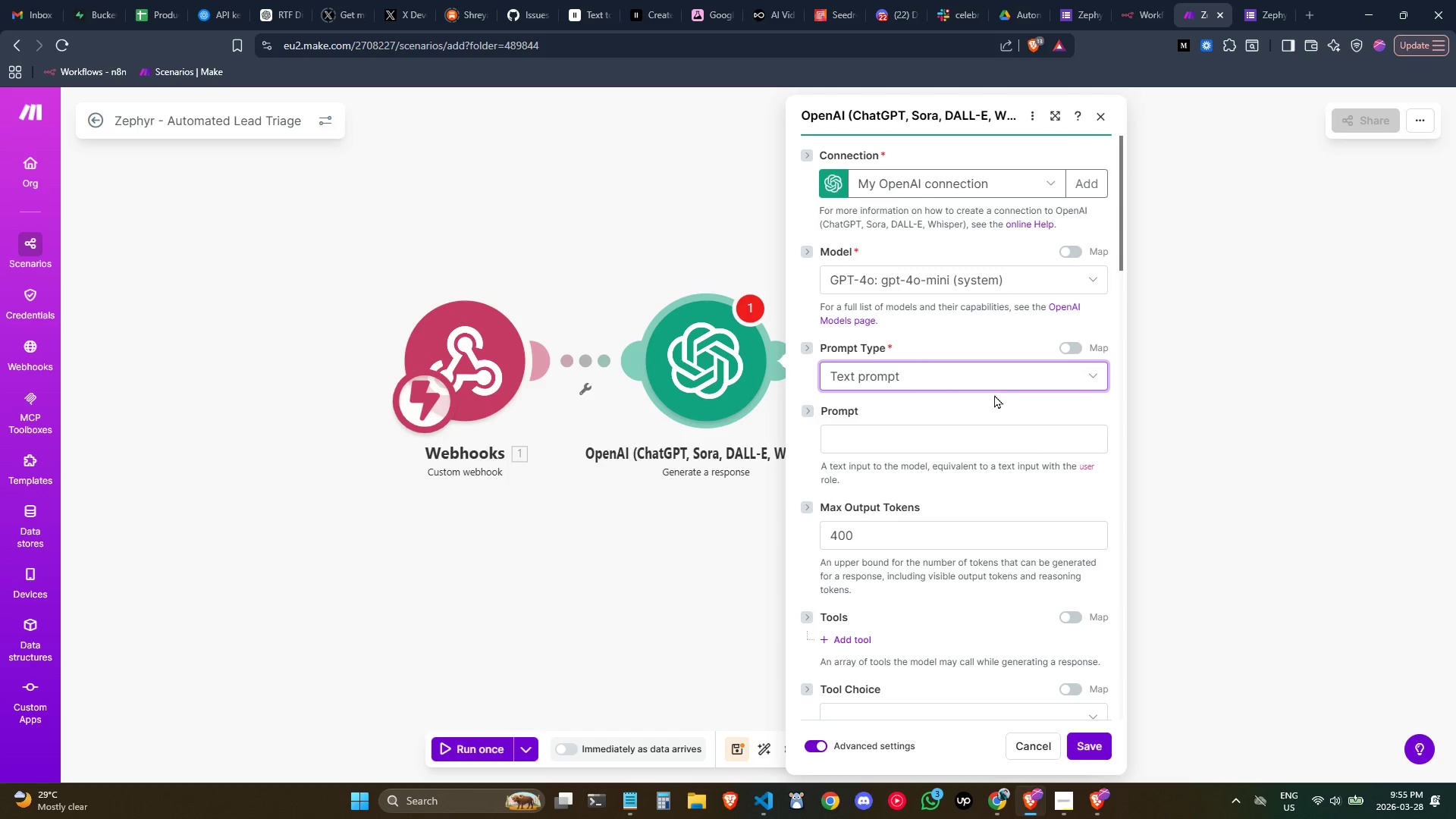 
left_click([948, 428])
 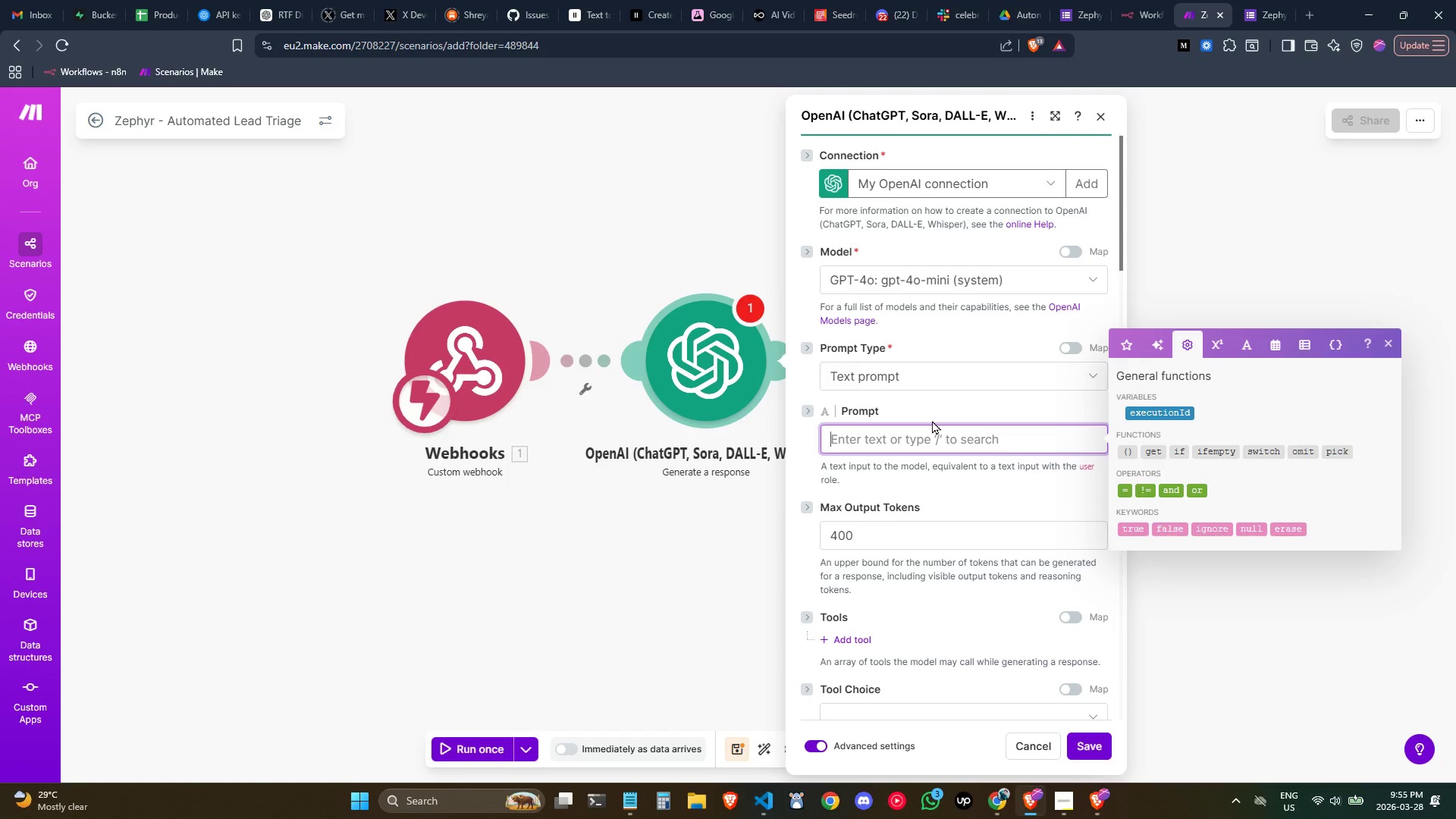 
key(Control+ControlLeft)
 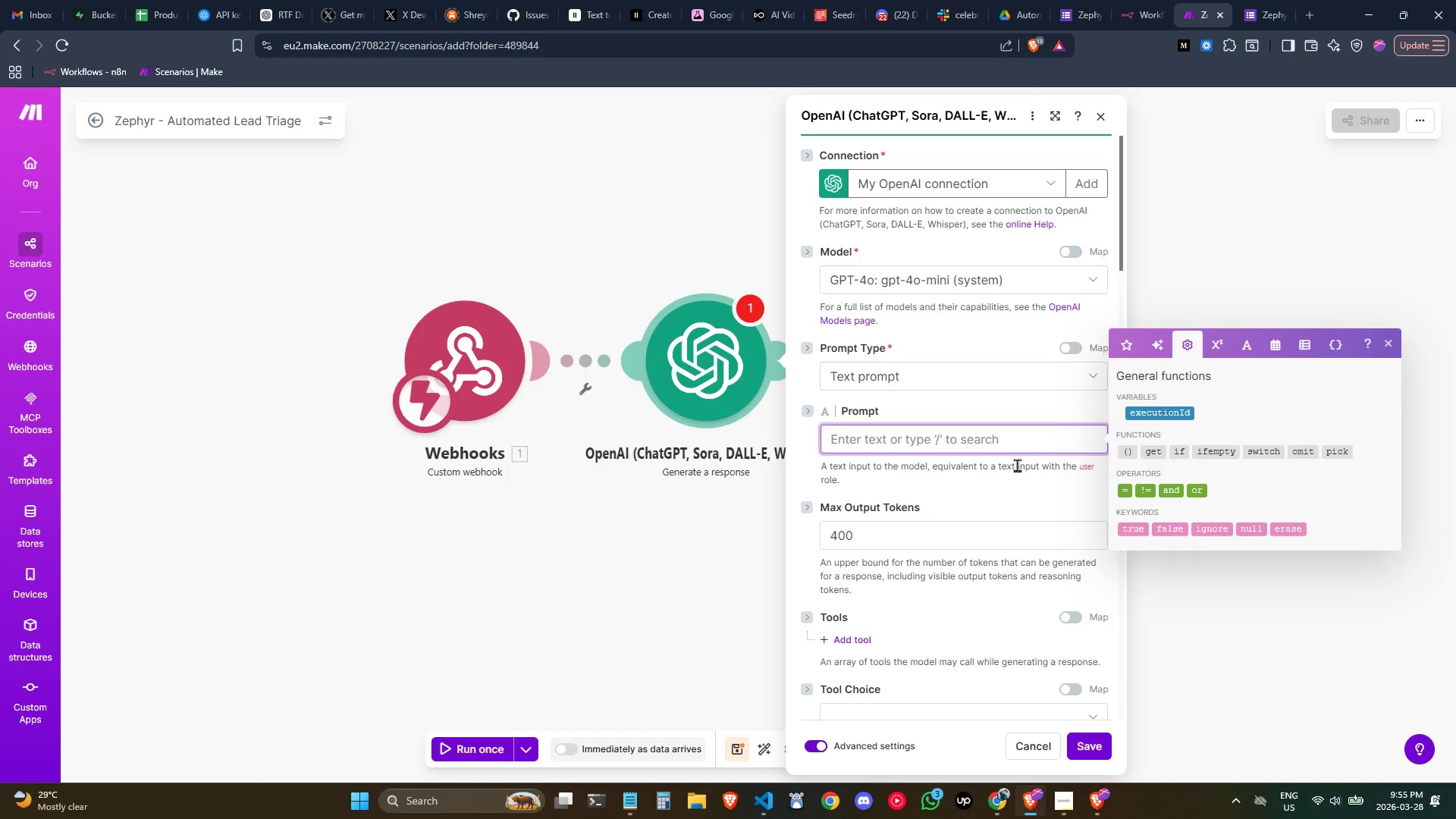 
wait(24.98)
 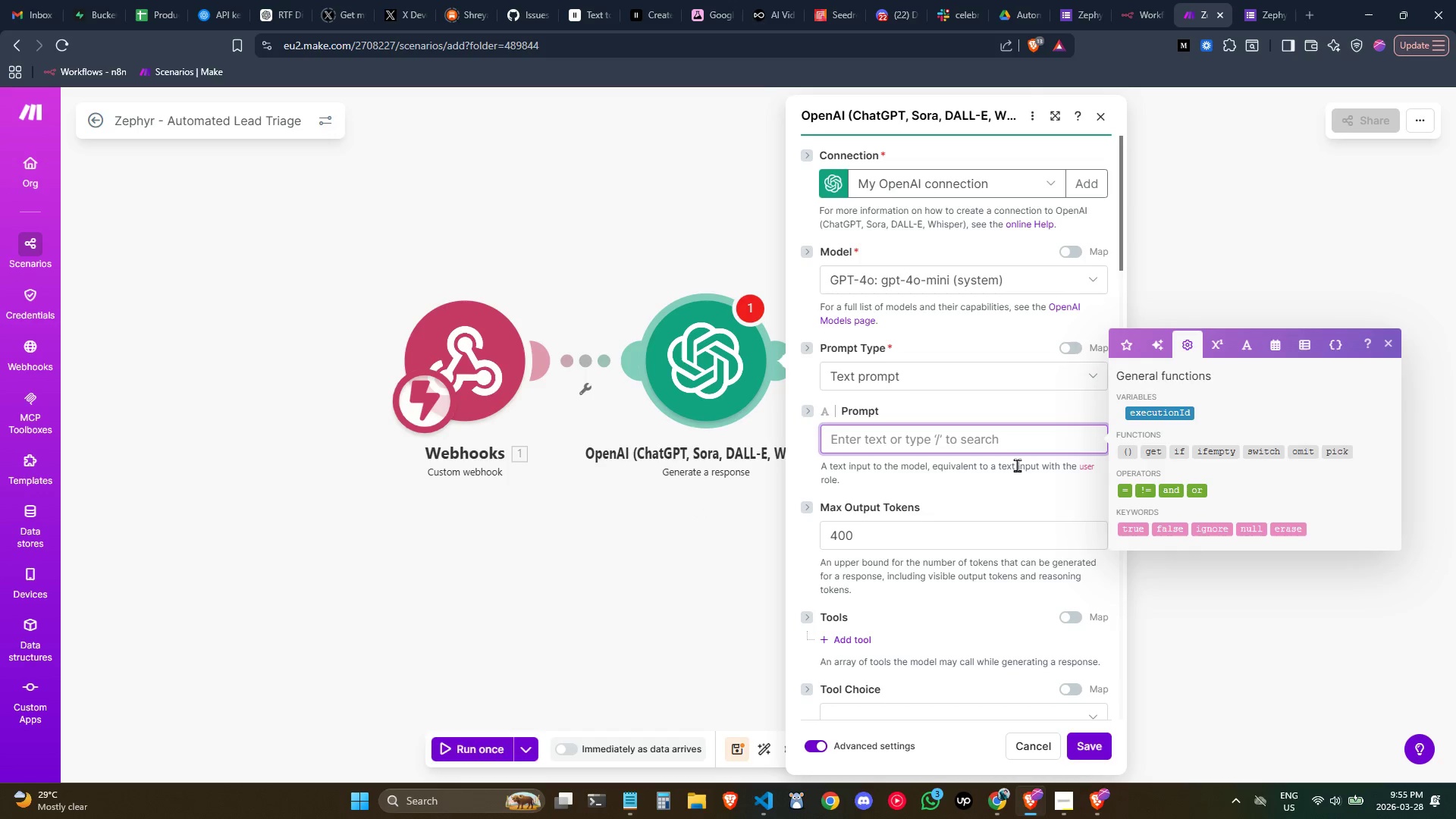 
left_click([738, 576])
 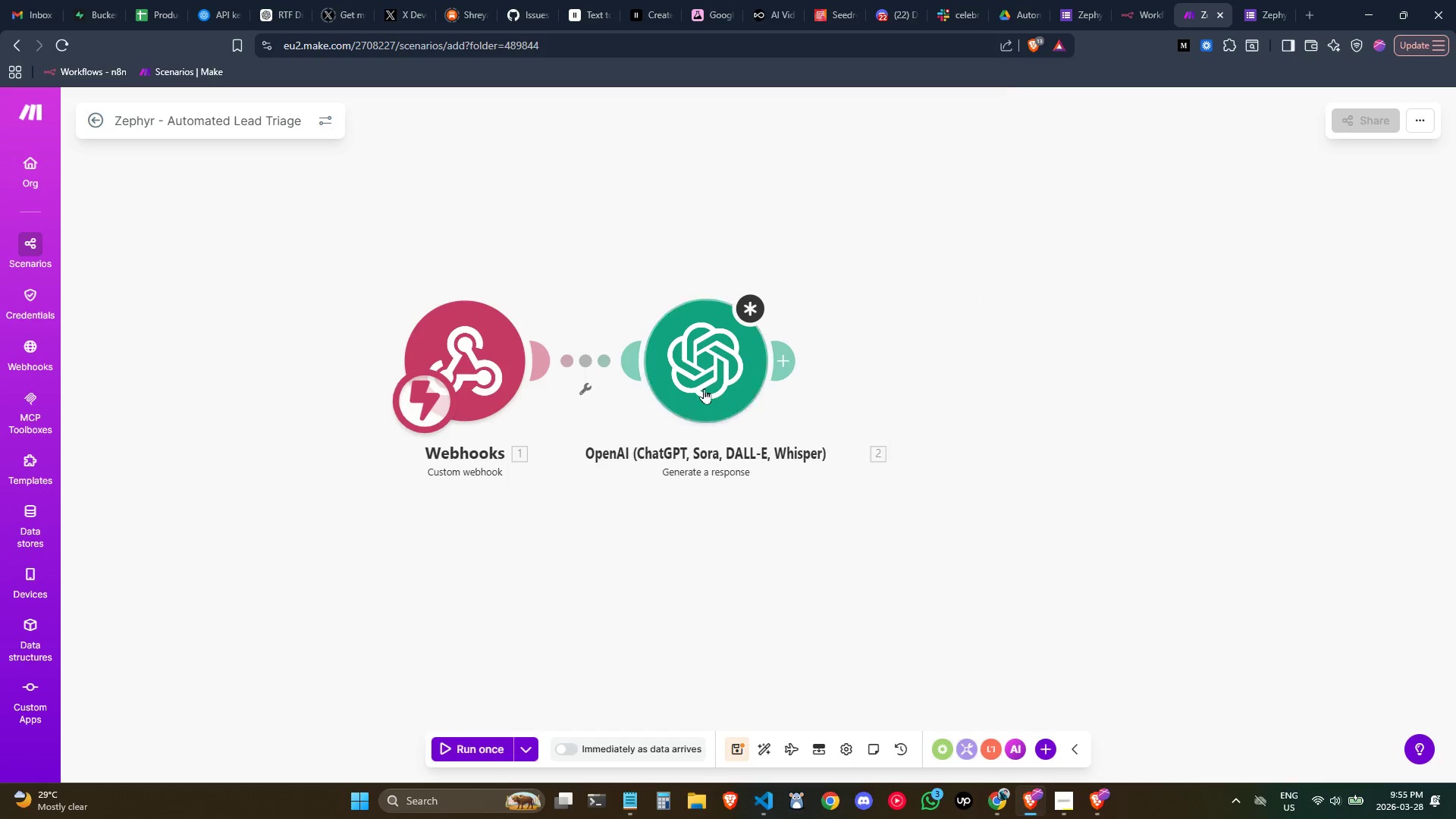 
left_click_drag(start_coordinate=[693, 380], to_coordinate=[771, 379])
 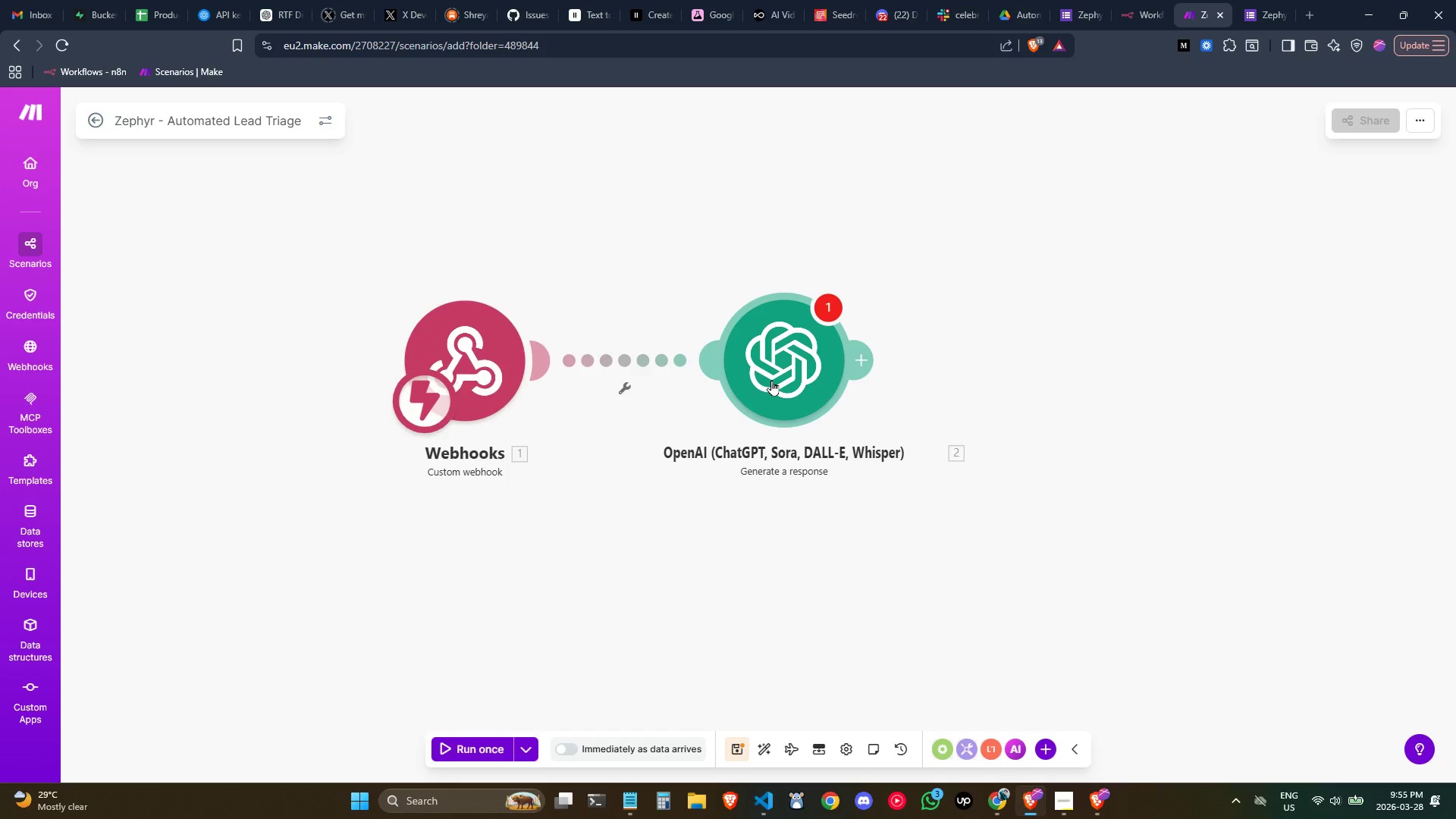 
wait(13.22)
 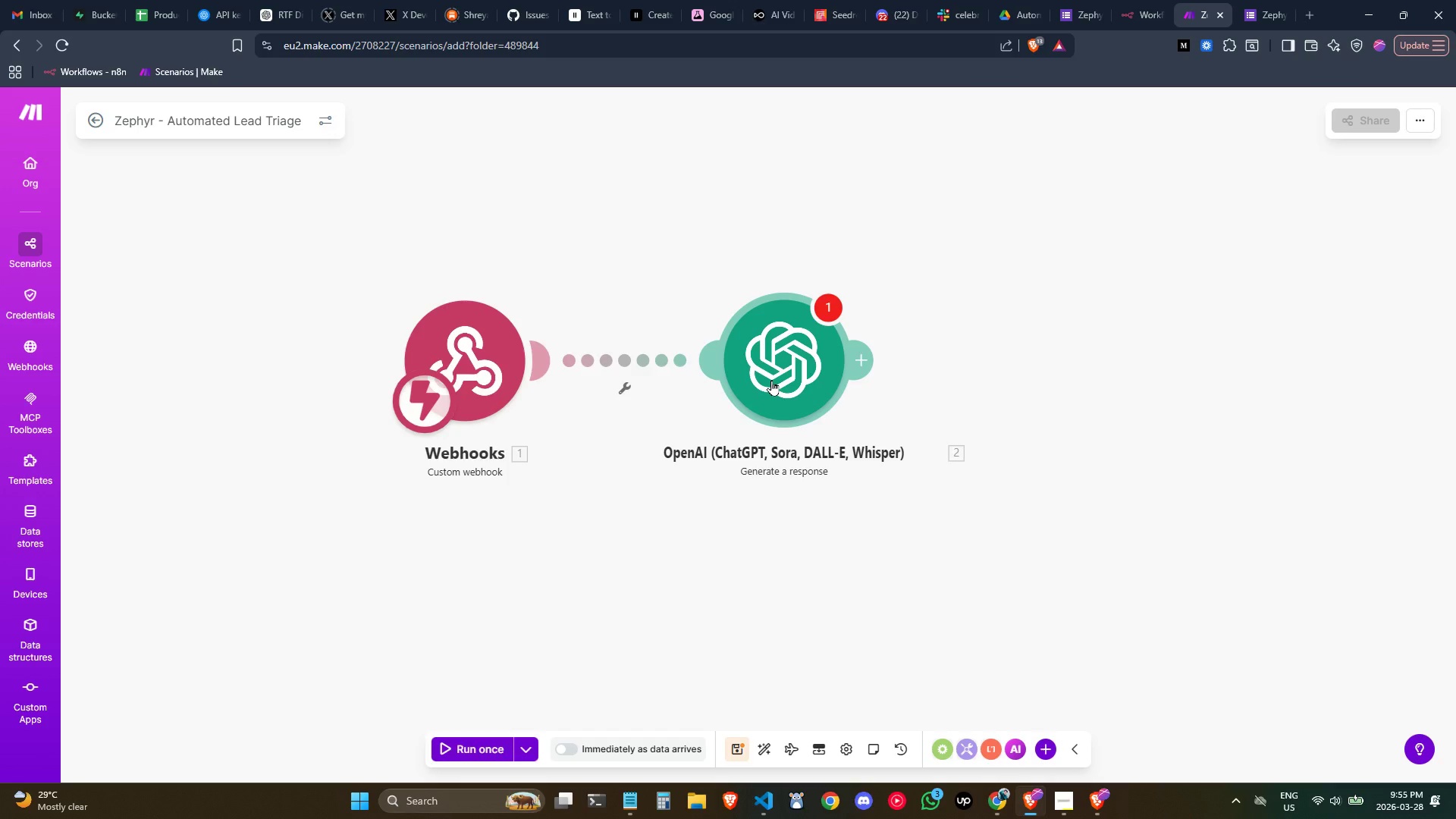 
left_click([1255, 0])
 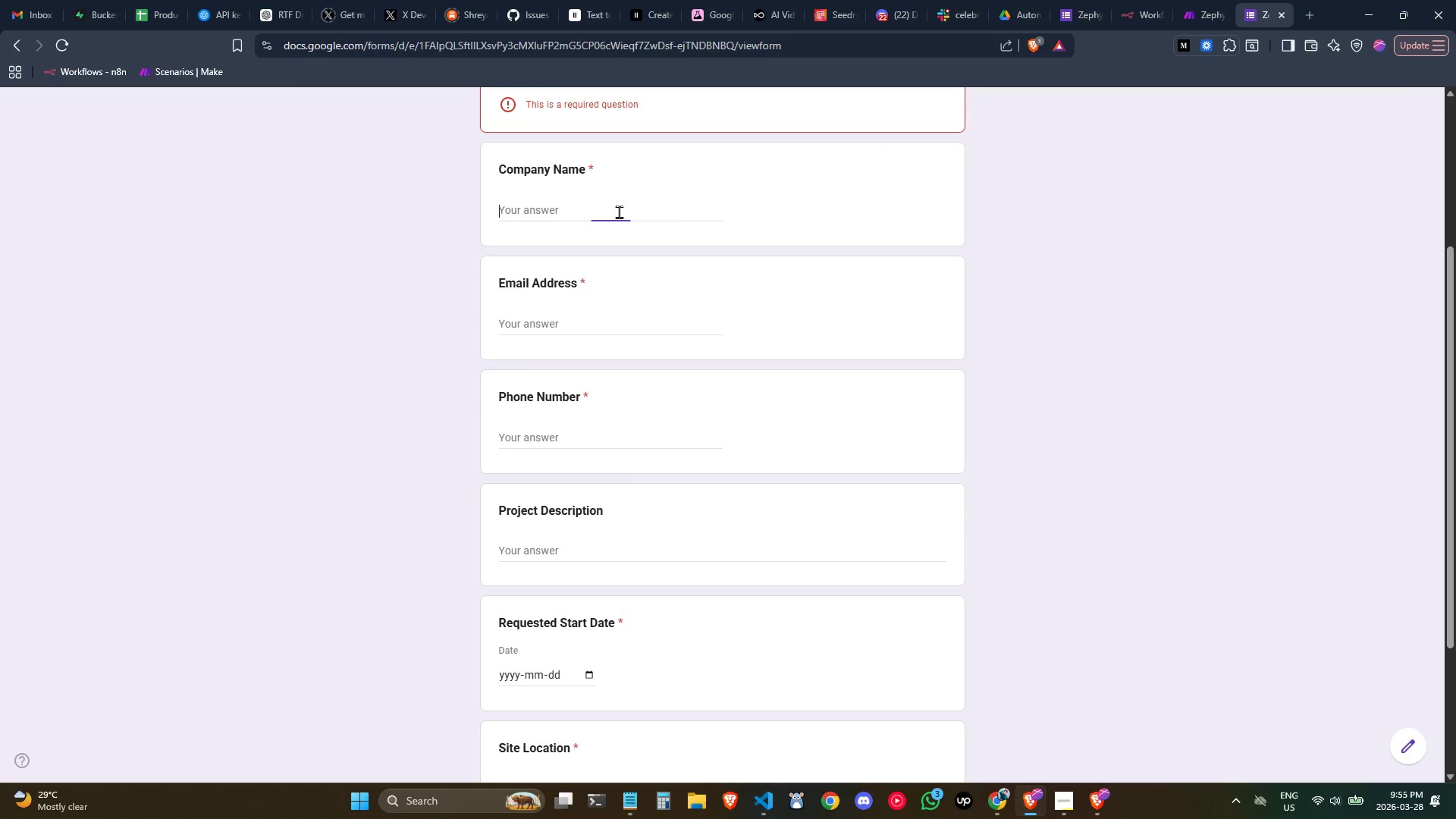 
key(Control+ControlLeft)
 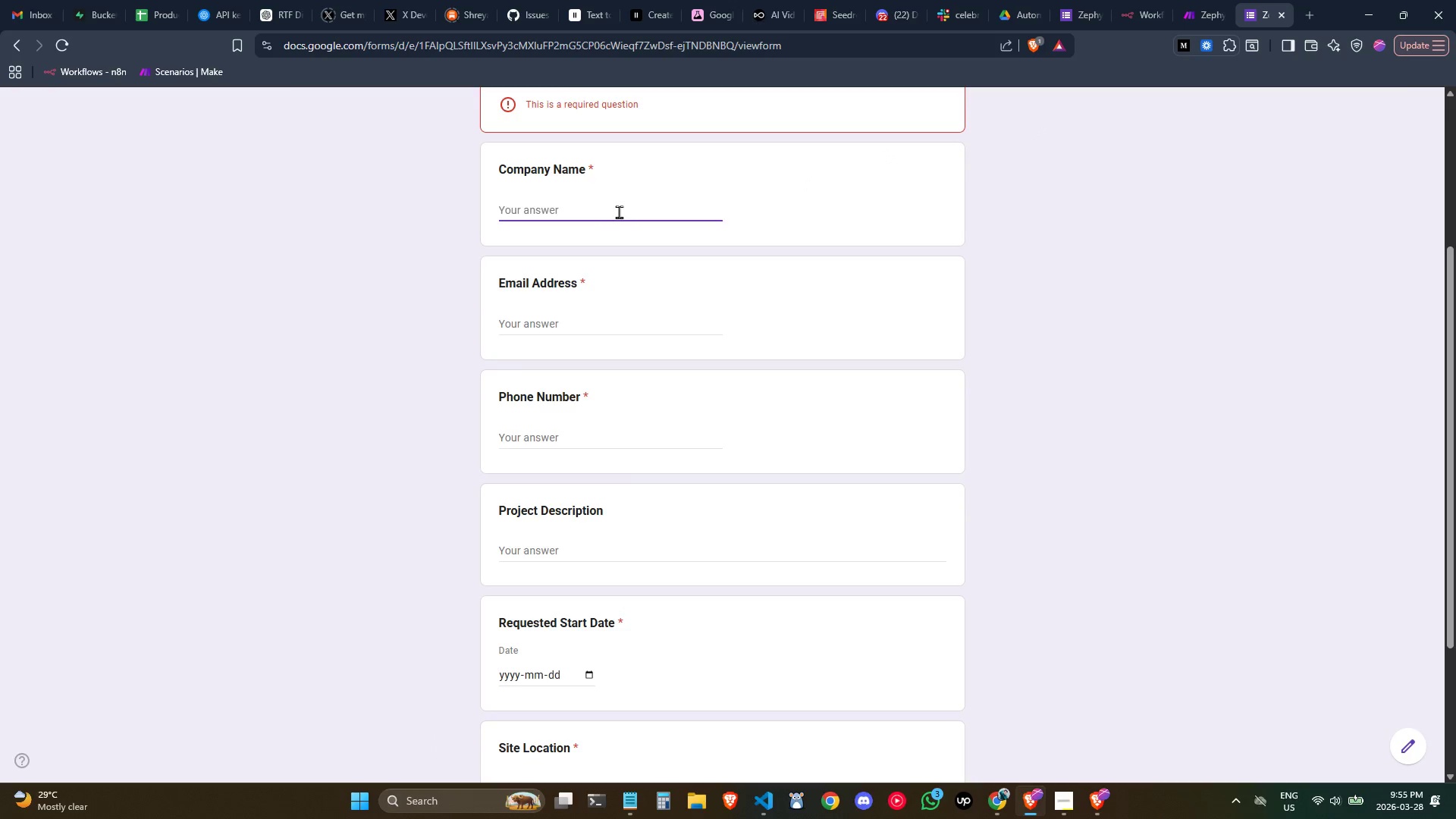 
type(Test Company)
key(Tab)
 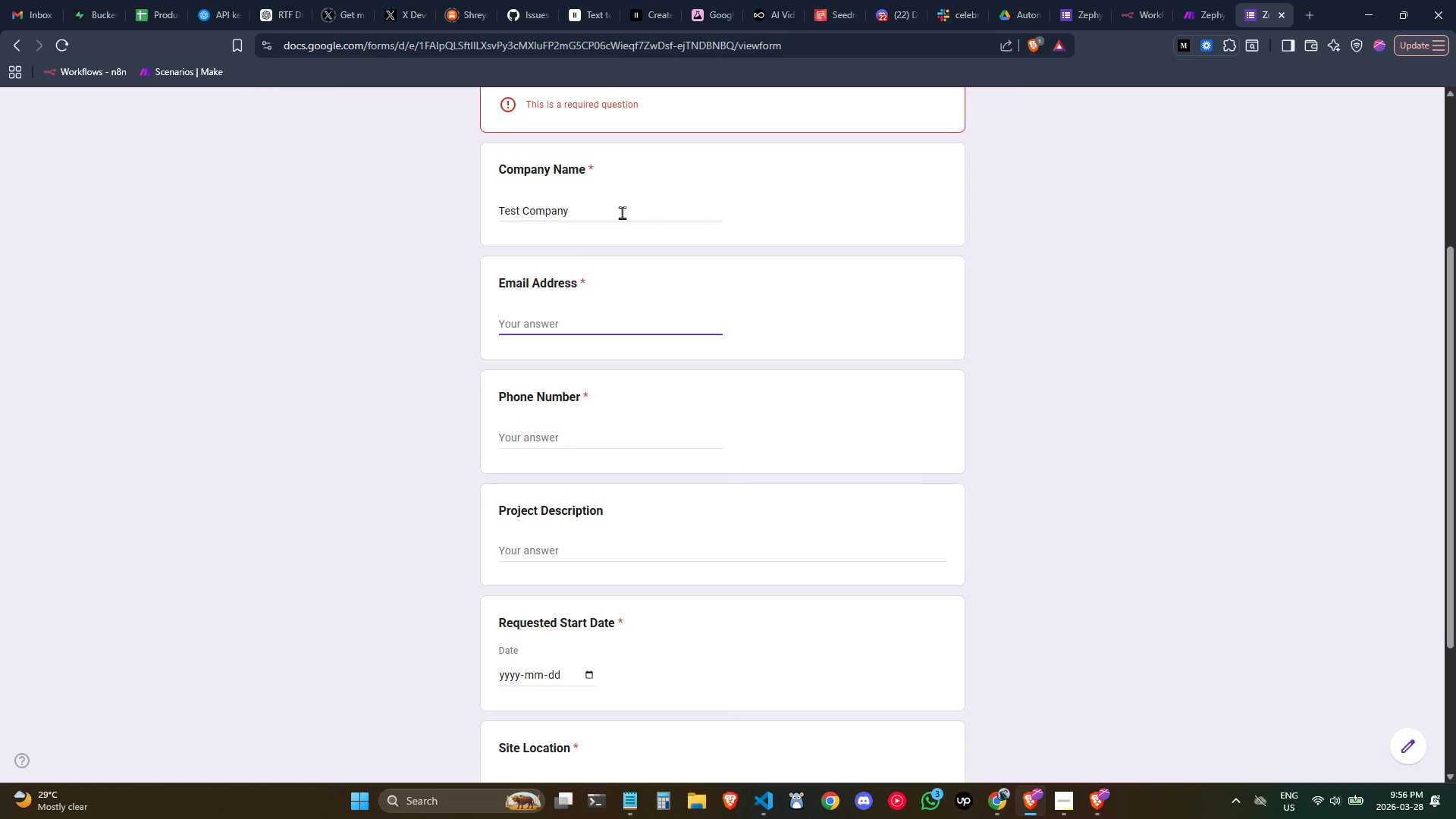 
wait(26.09)
 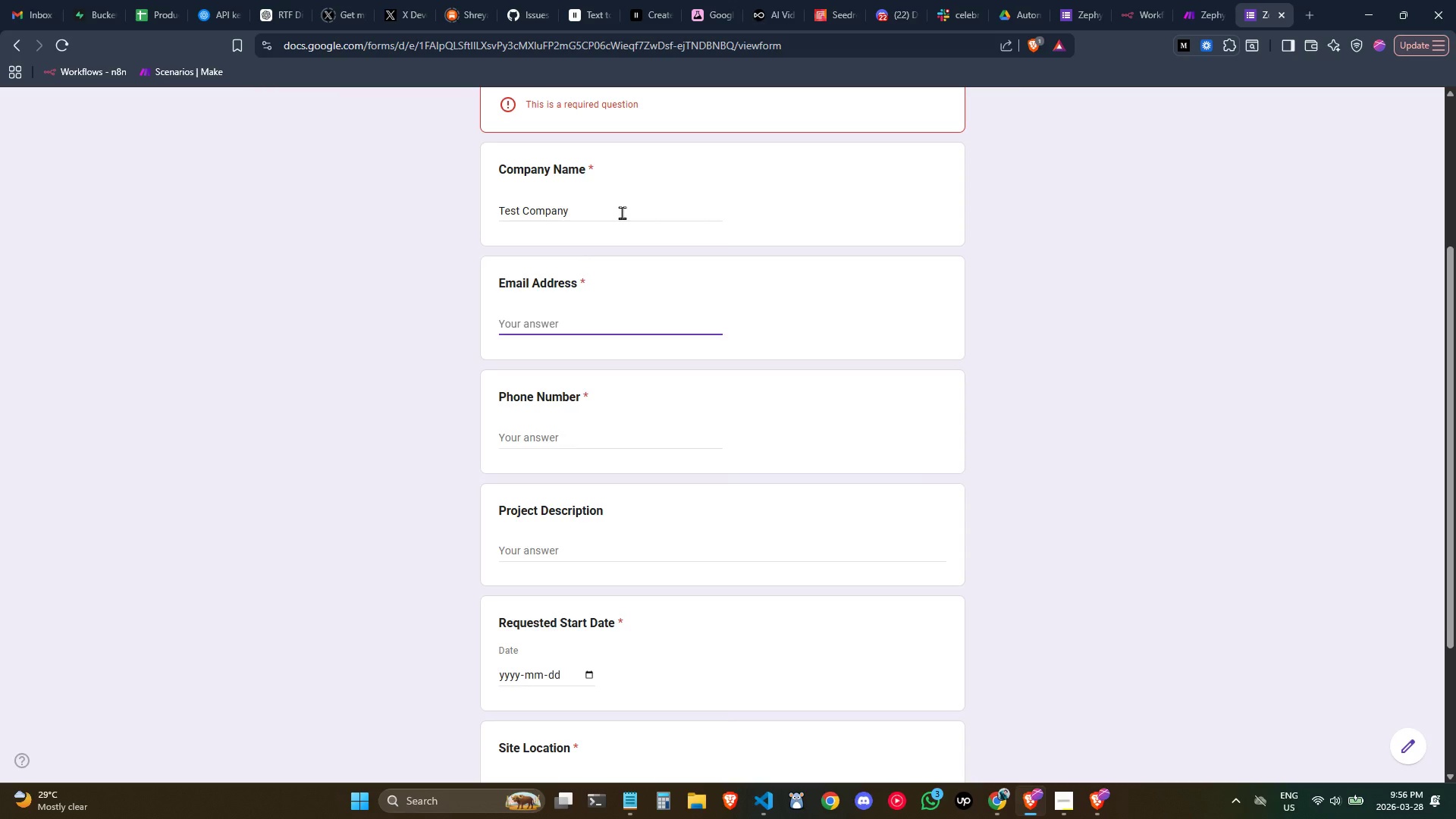 
left_click([525, 213])
 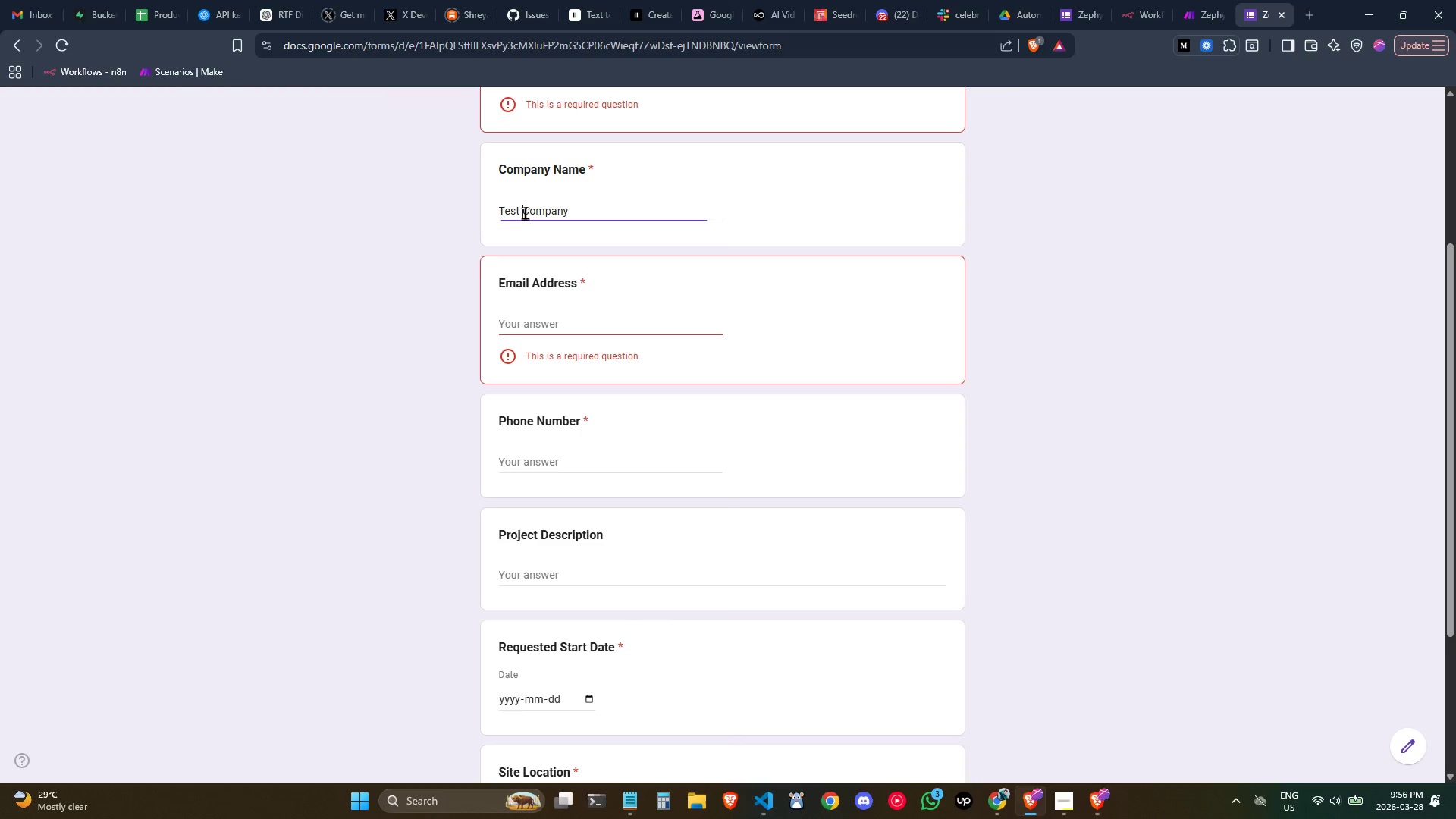 
key(Control+ControlLeft)
 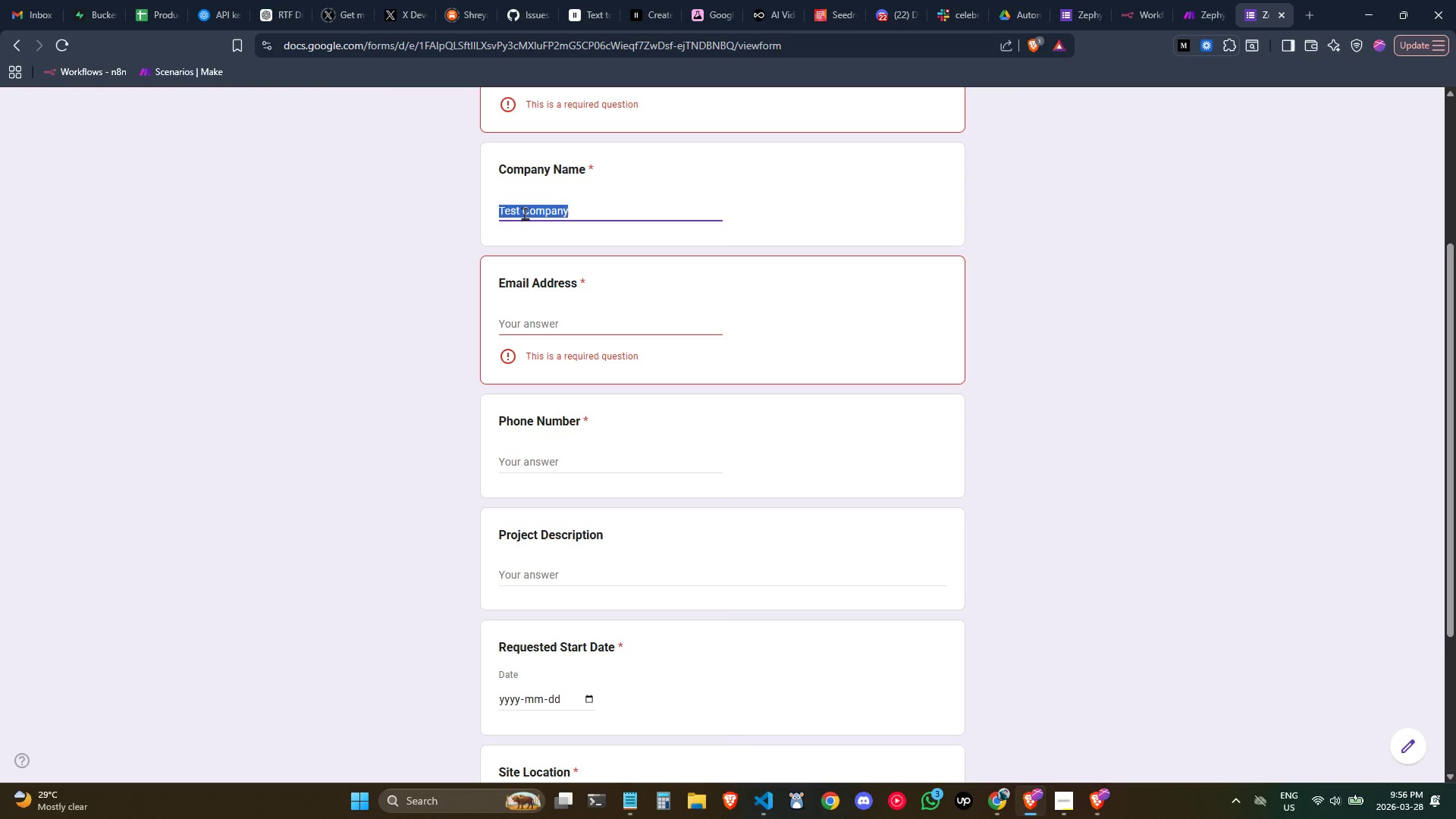 
key(Control+A)
 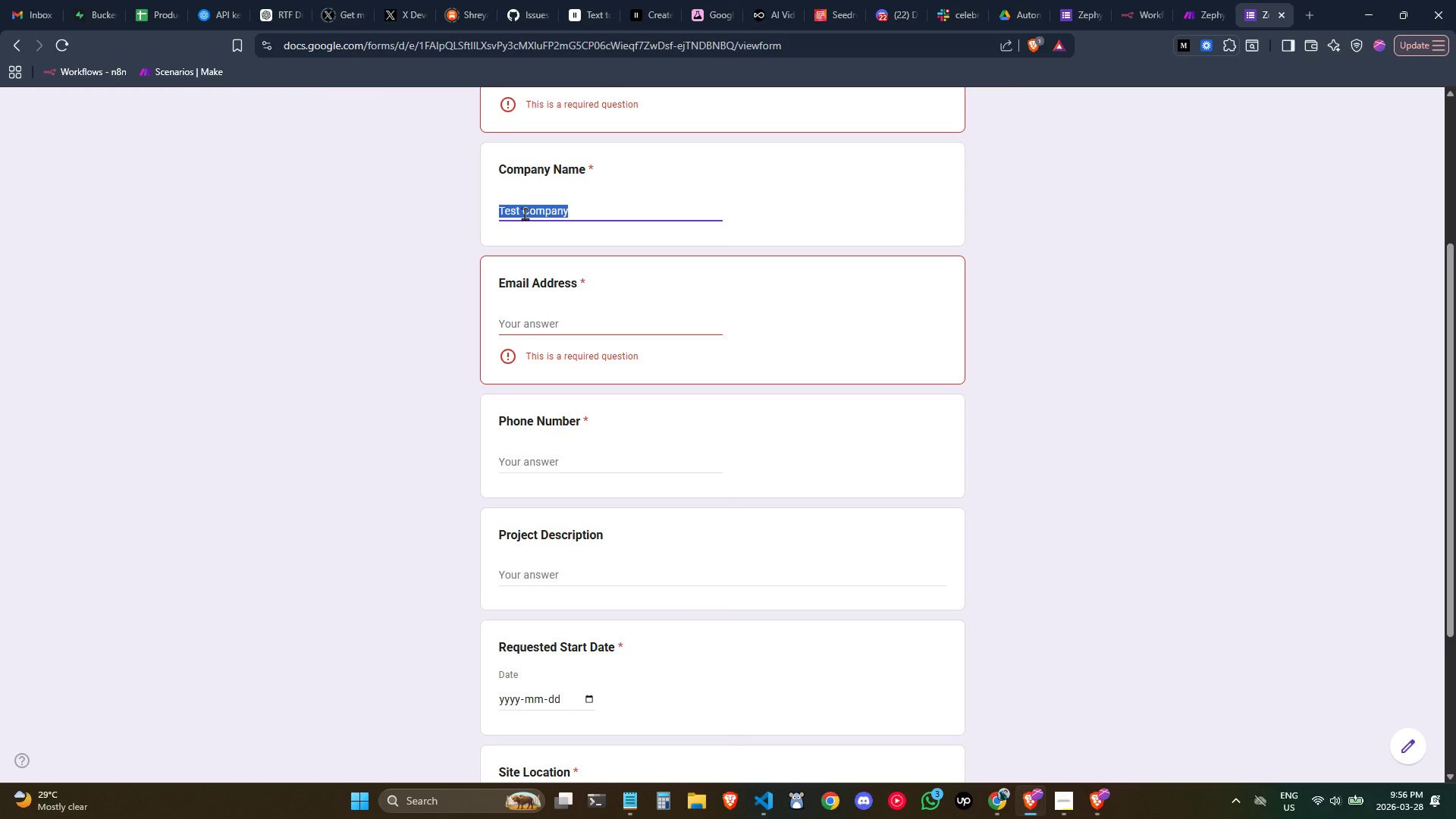 
type(Marcus WEbb)
key(Backspace)
key(Backspace)
key(Backspace)
type(ebb)
key(Tab)
 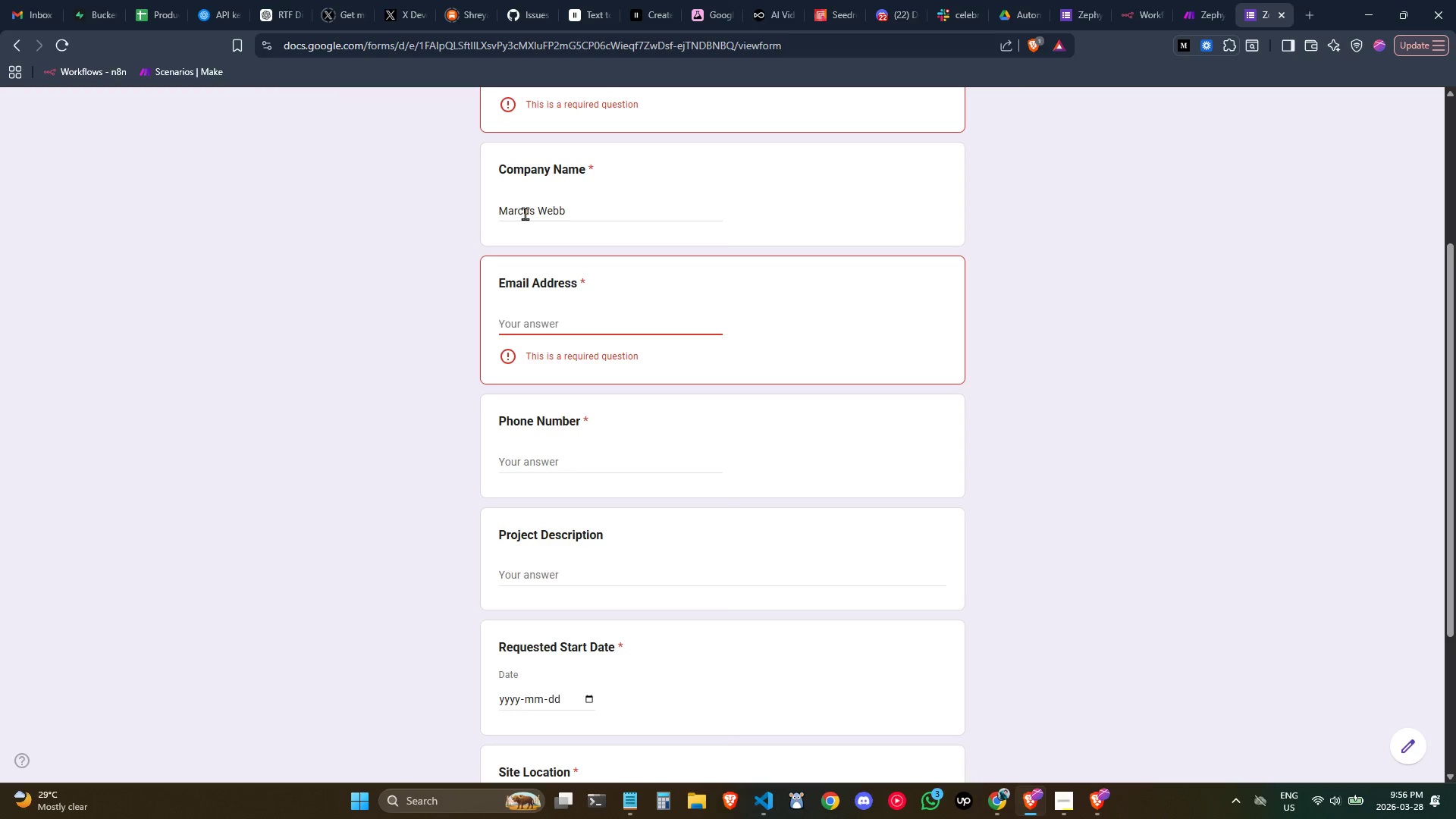 
 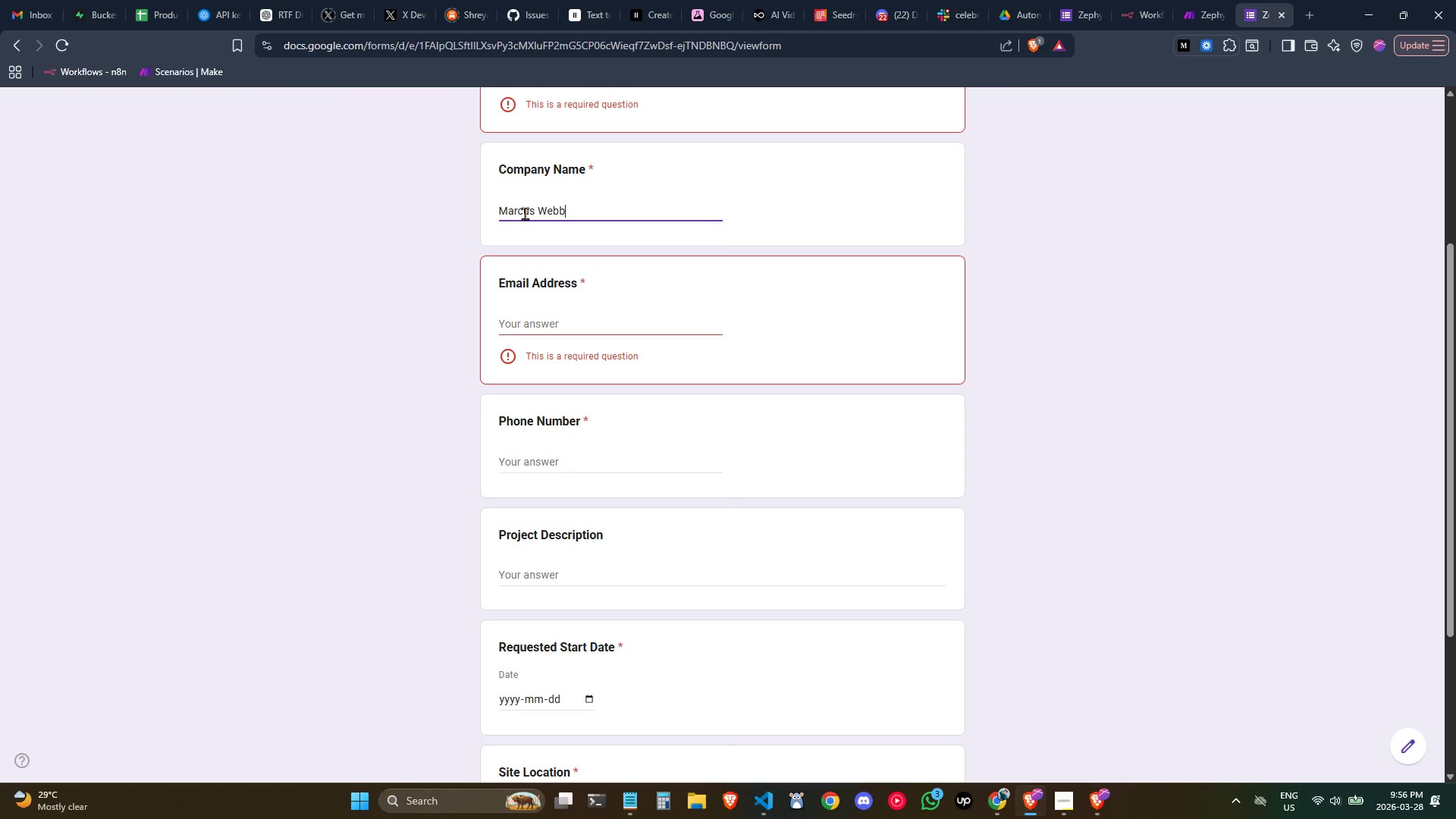 
key(Control+ControlLeft)
 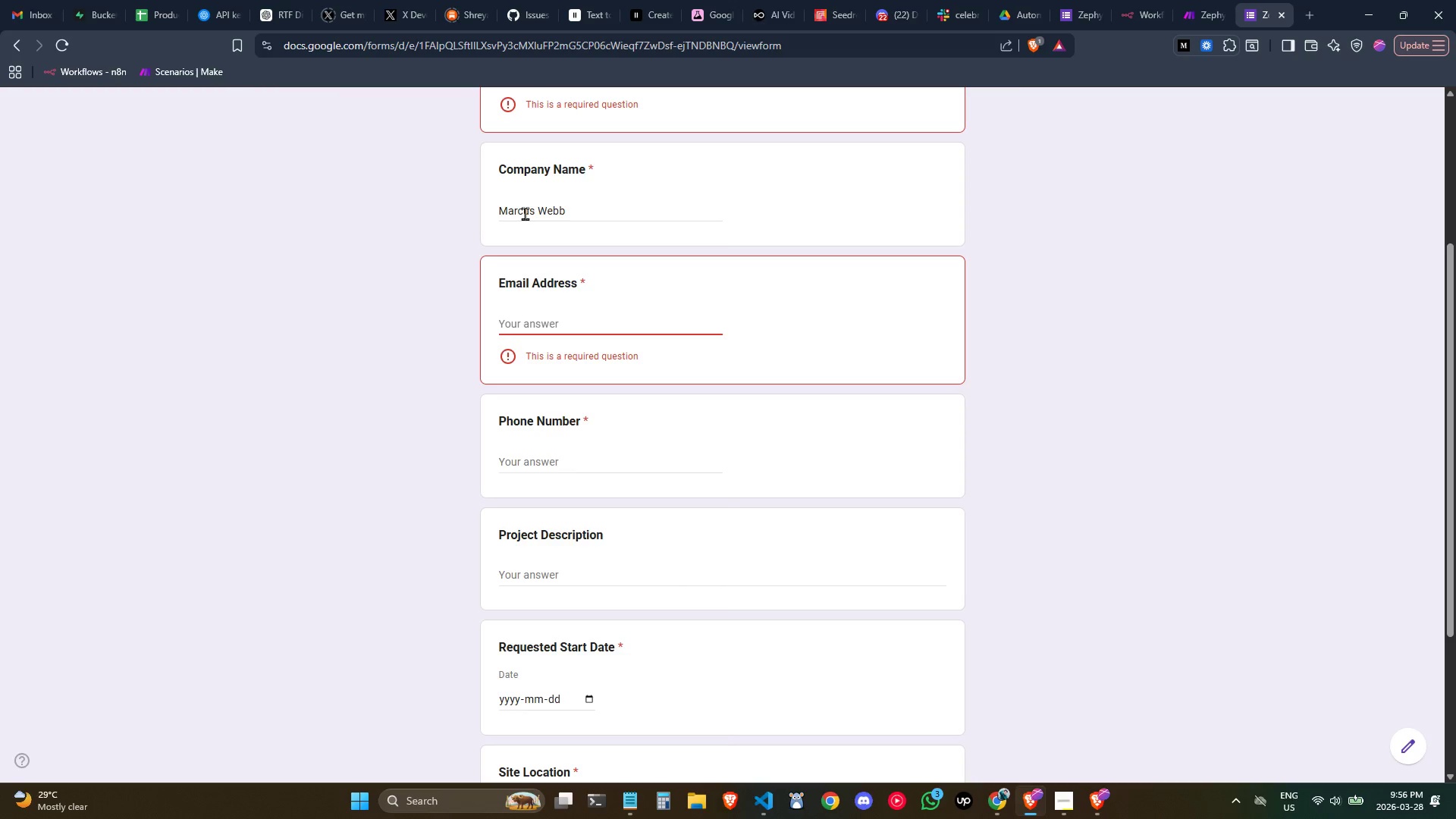 
key(Control+A)
 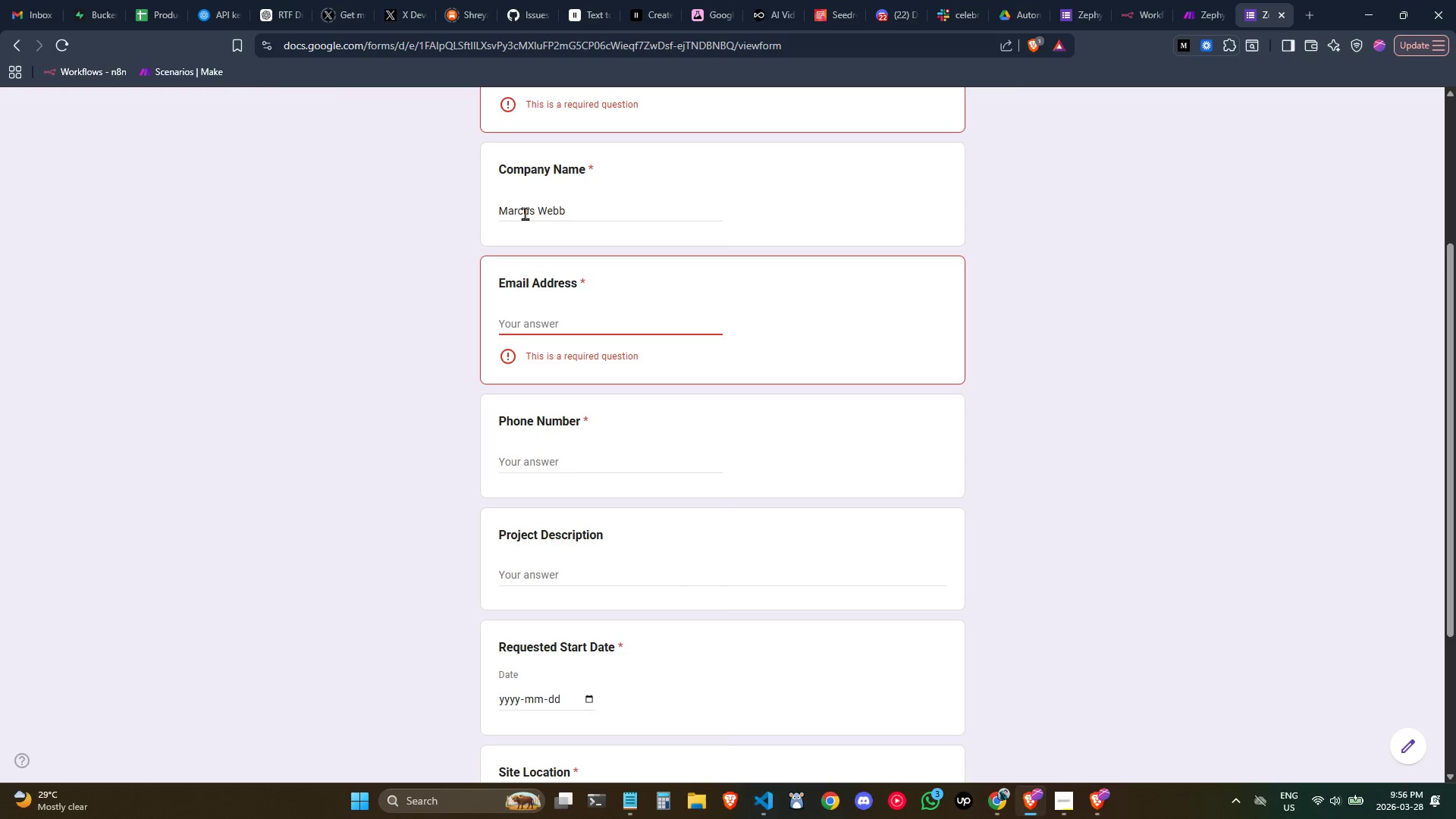 
double_click([525, 213])
 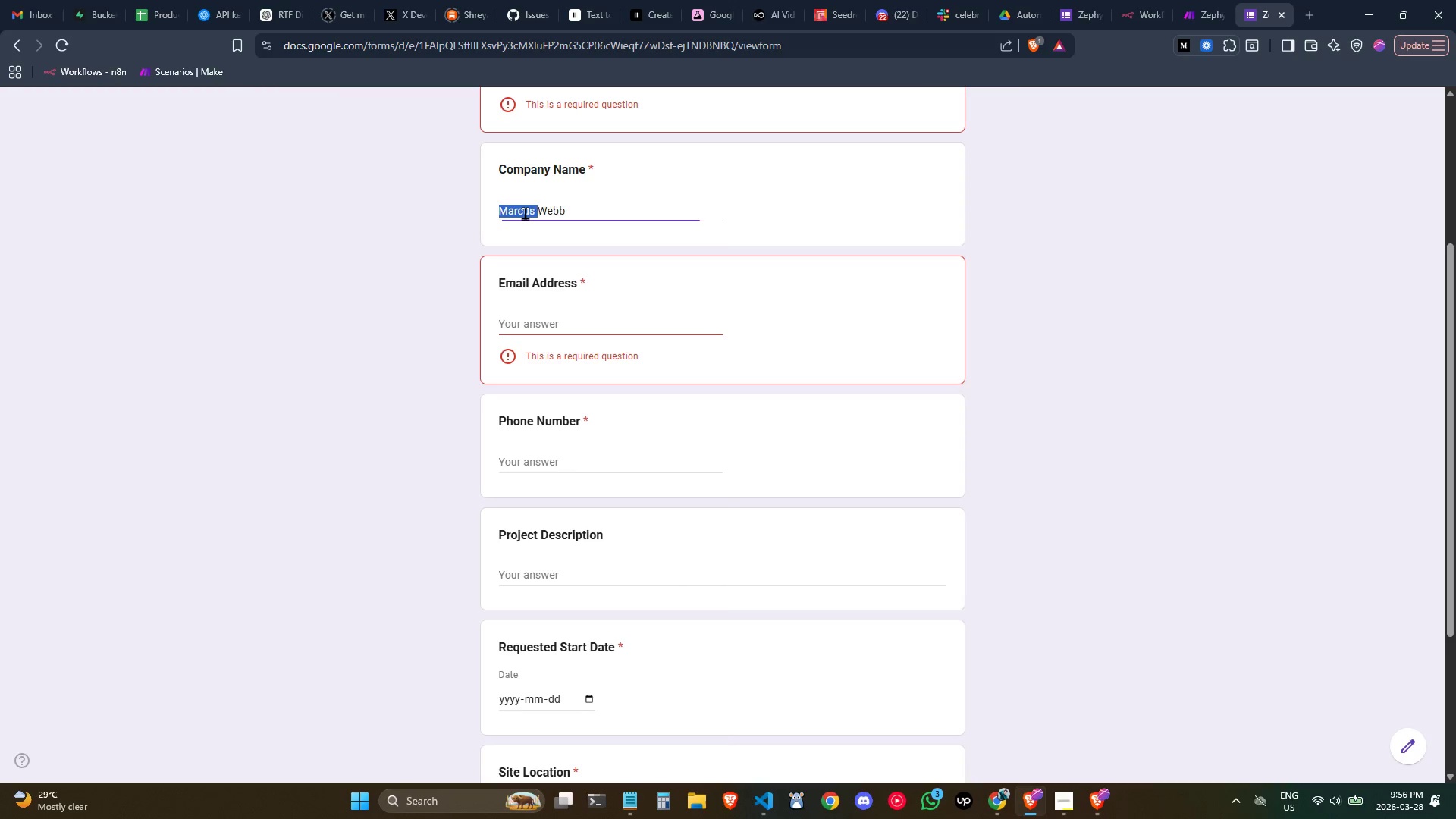 
triple_click([525, 213])
 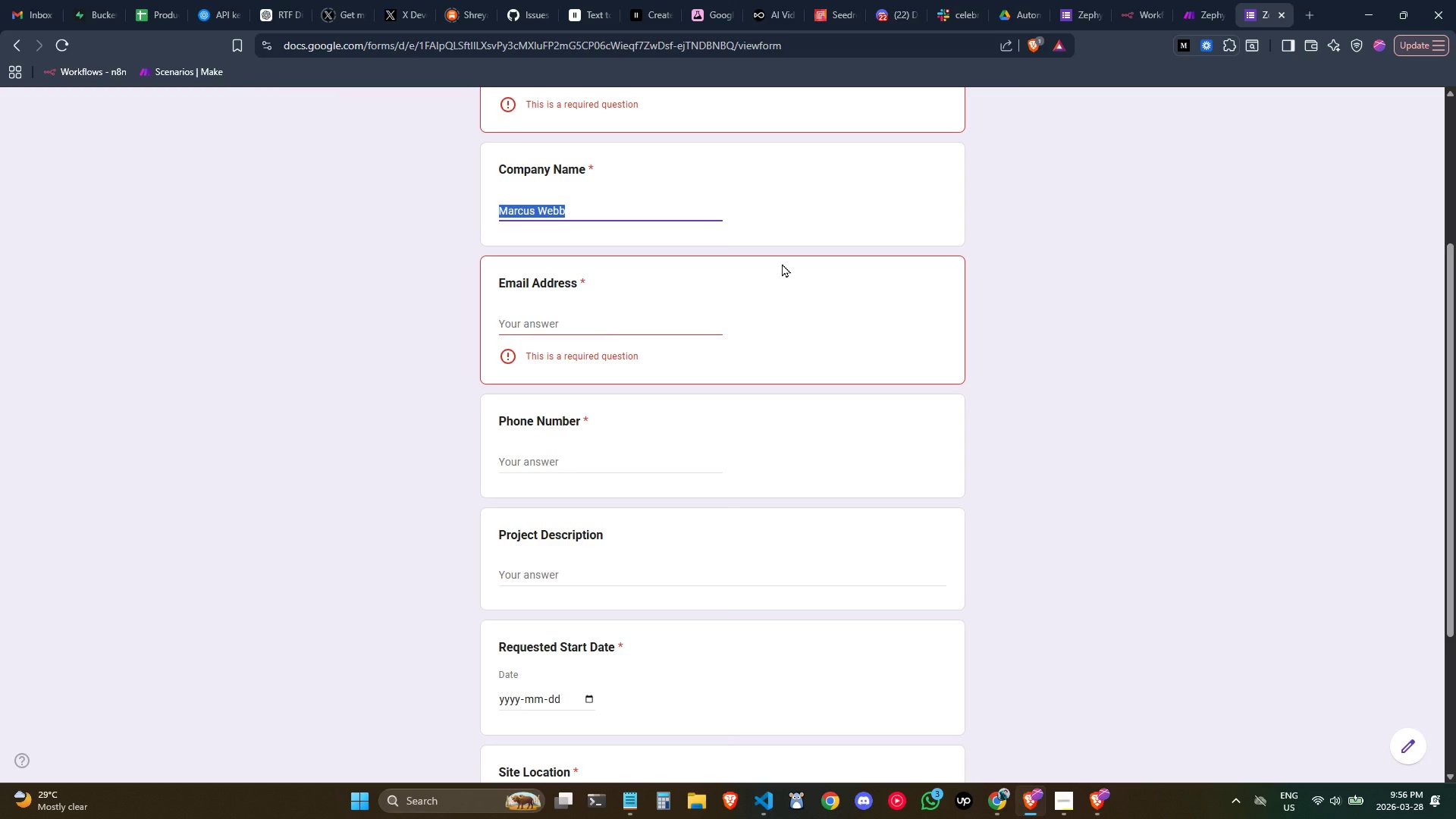 
type(Web )
key(Backspace)
type(b Infta)
key(Backspace)
key(Backspace)
type(rastructi)
key(Backspace)
type(ure Parte)
key(Backspace)
type(ners)
 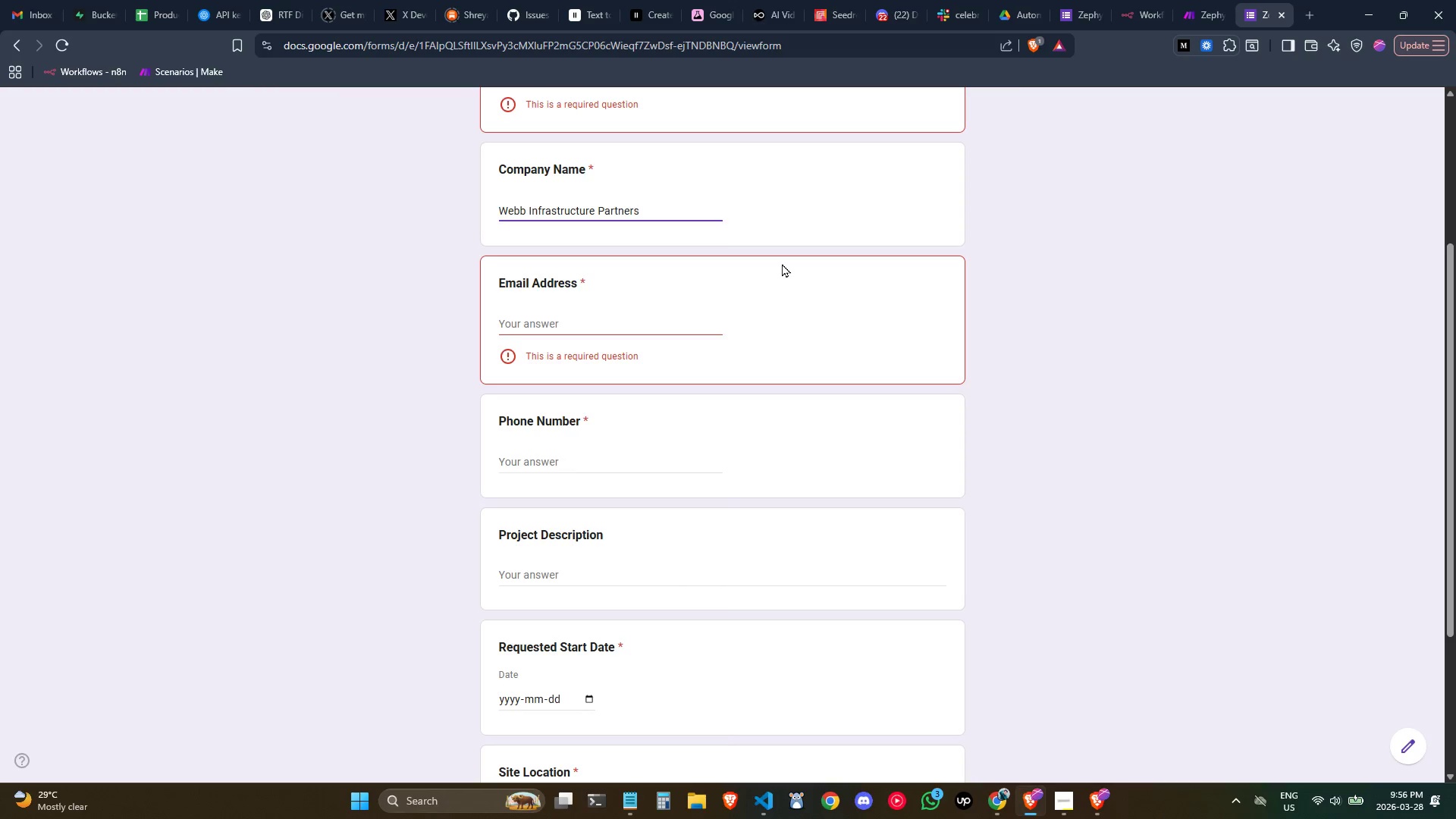 
double_click([555, 318])
 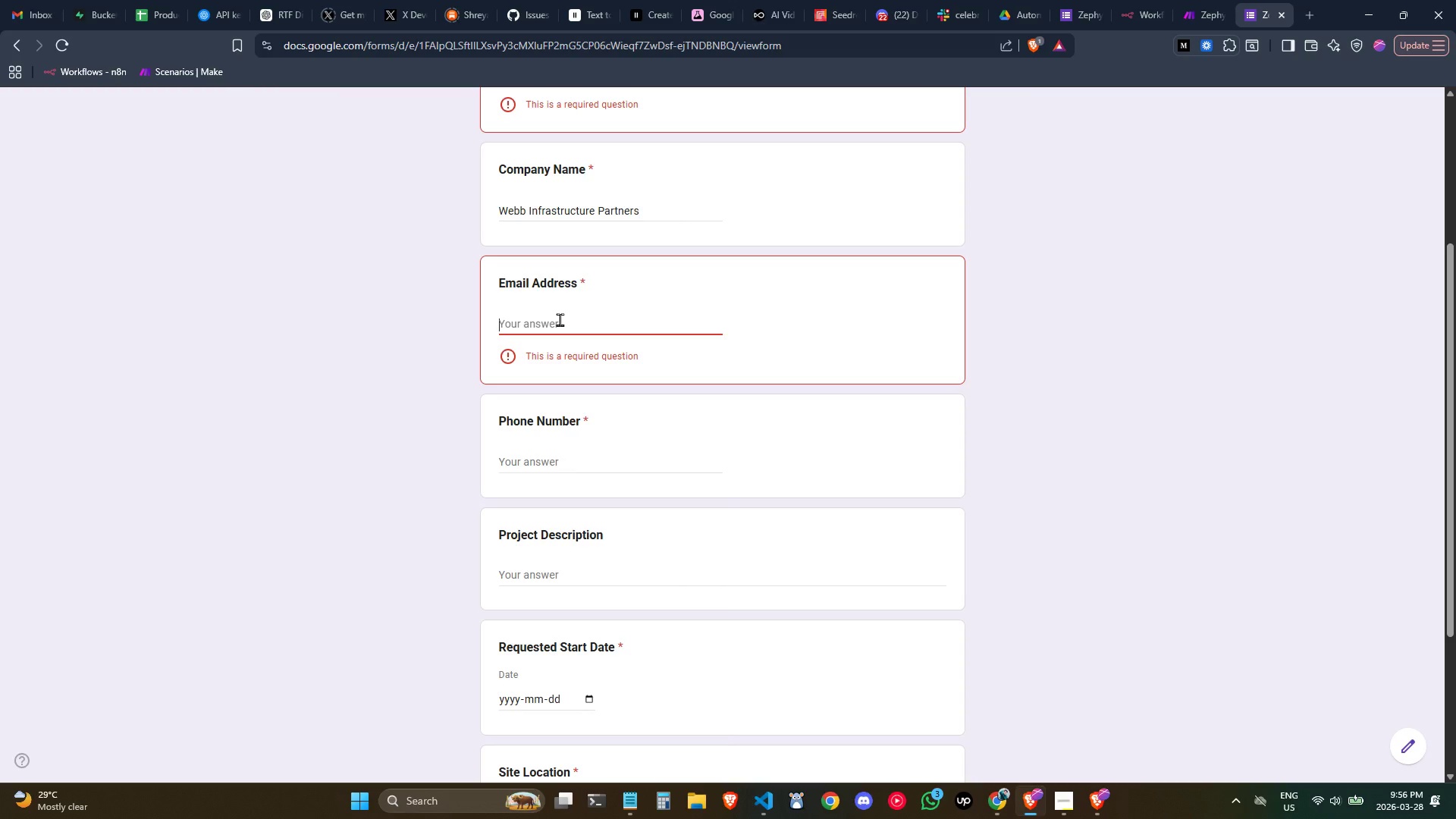 
type(mwebb@wee)
 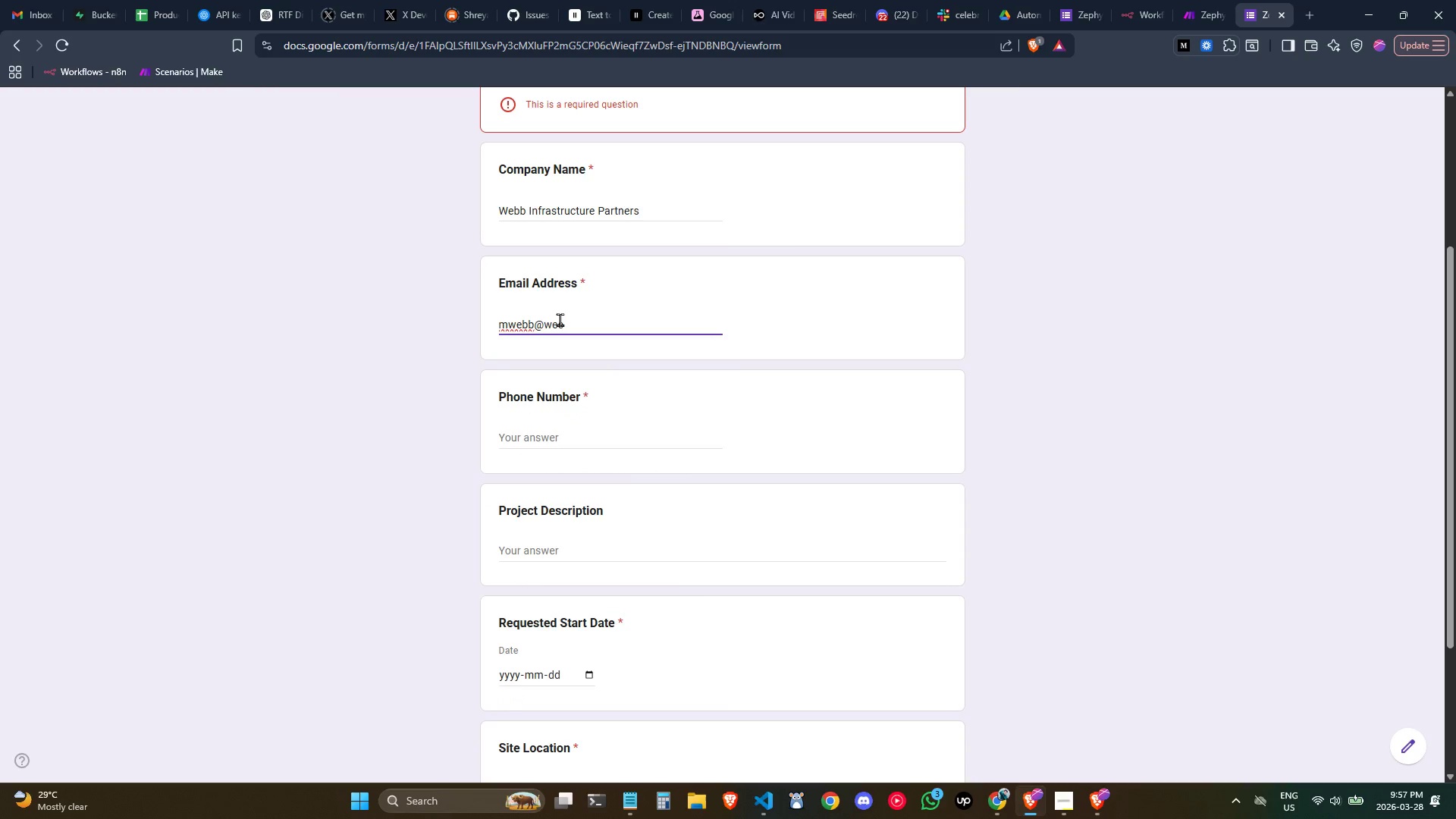 
key(Backspace)
type(bbinfra.com)
 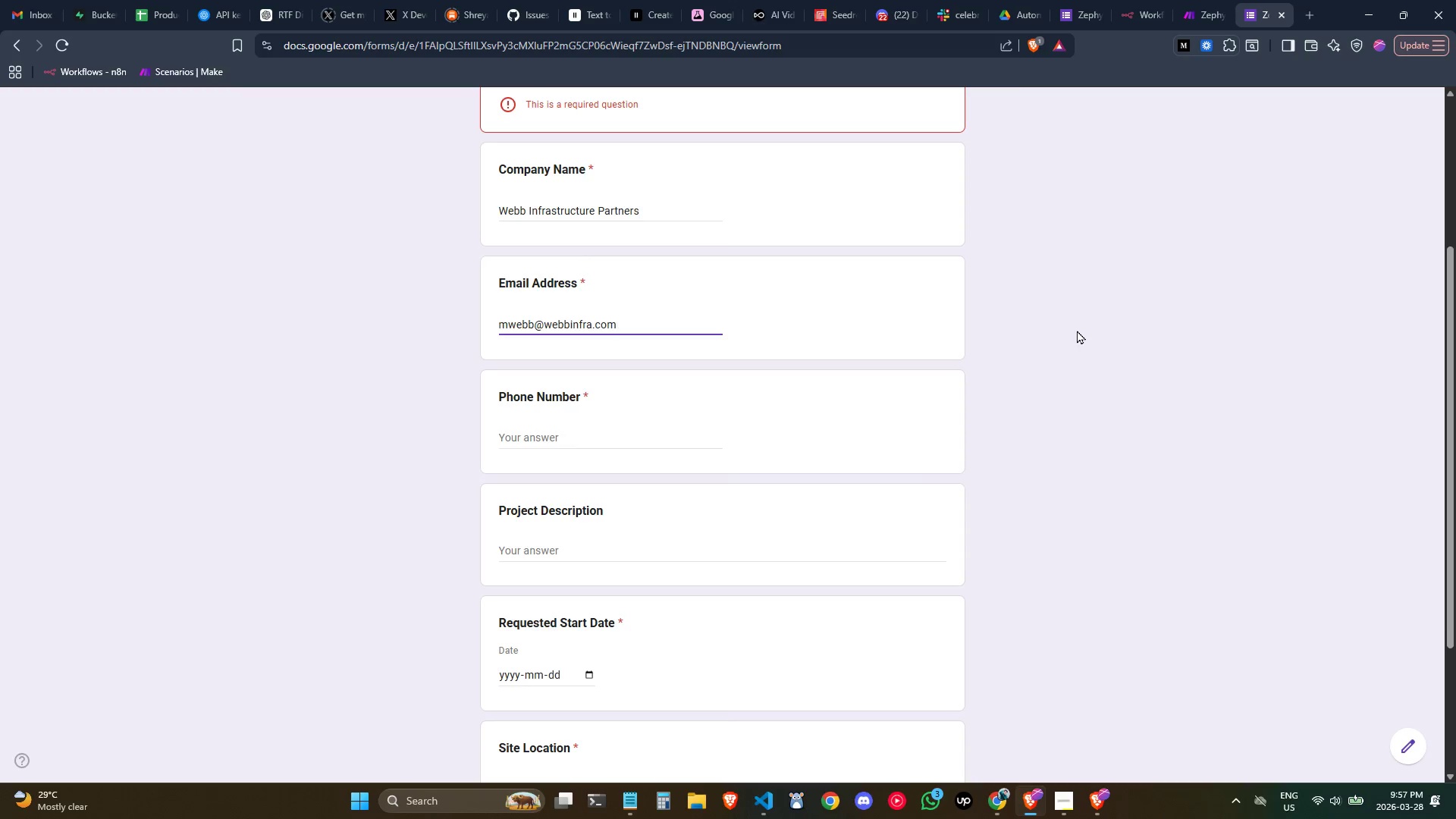 
key(Tab)
type(702-555-0123)
 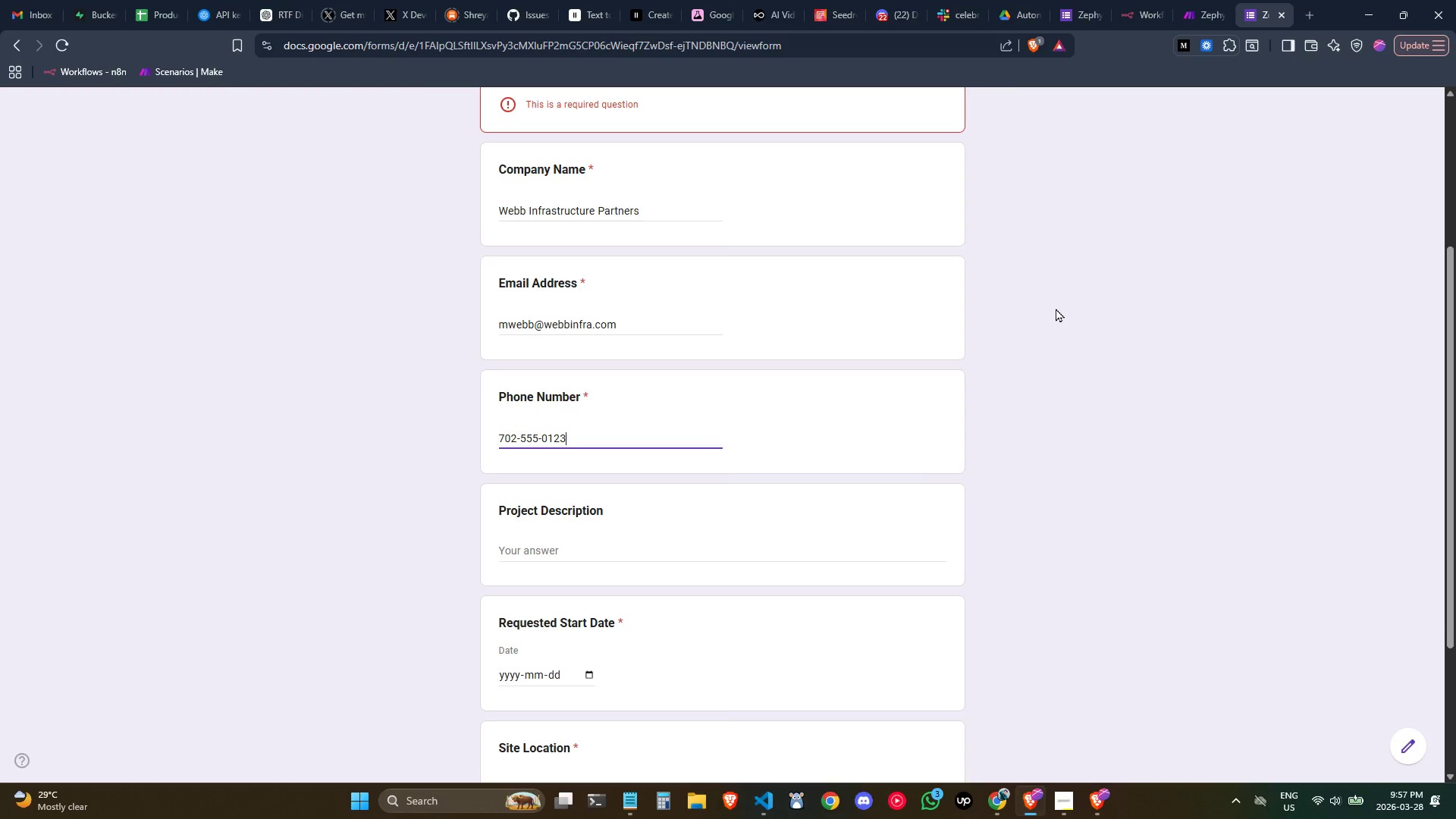 
wait(5.55)
 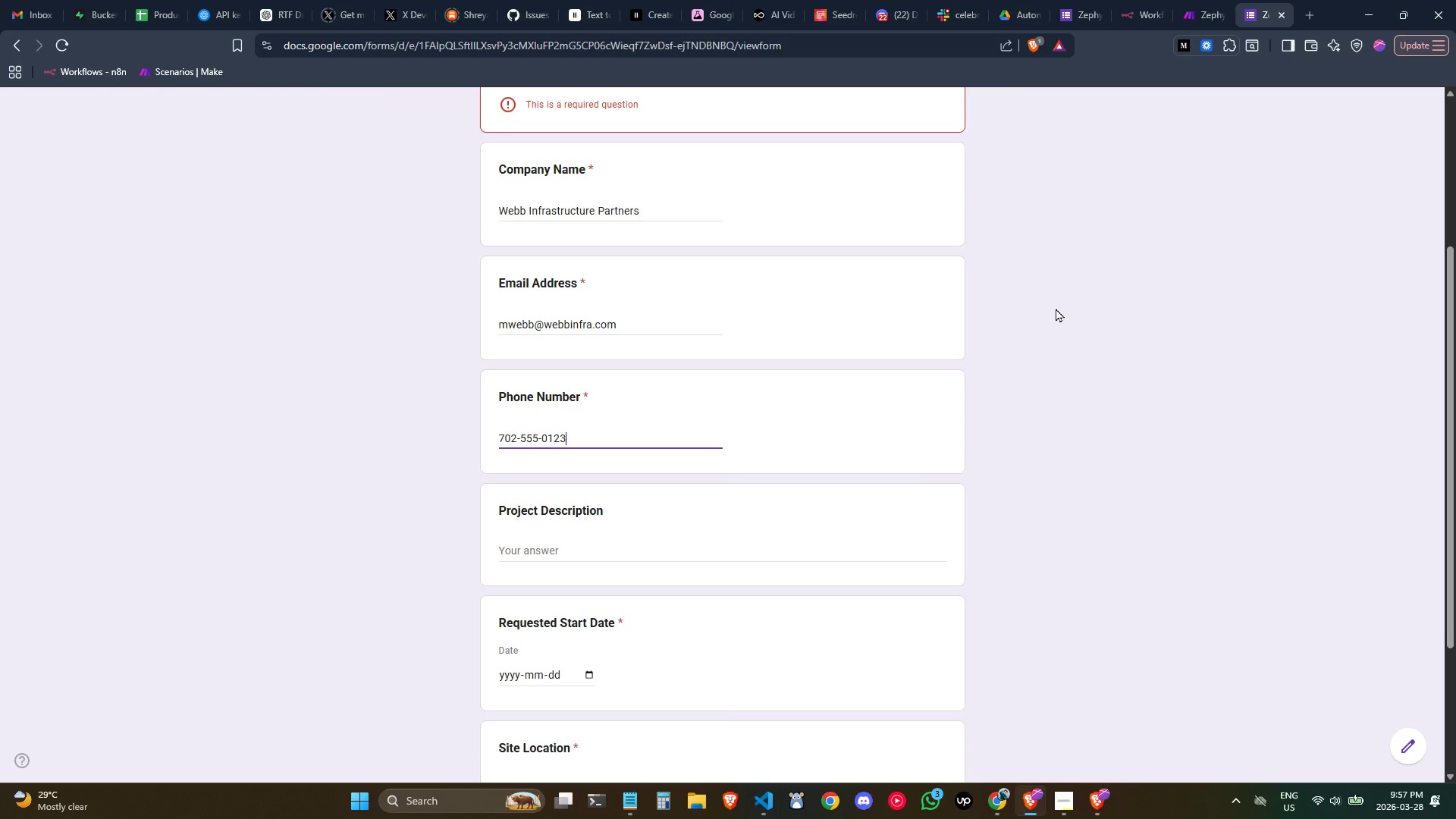 
left_click([672, 556])
 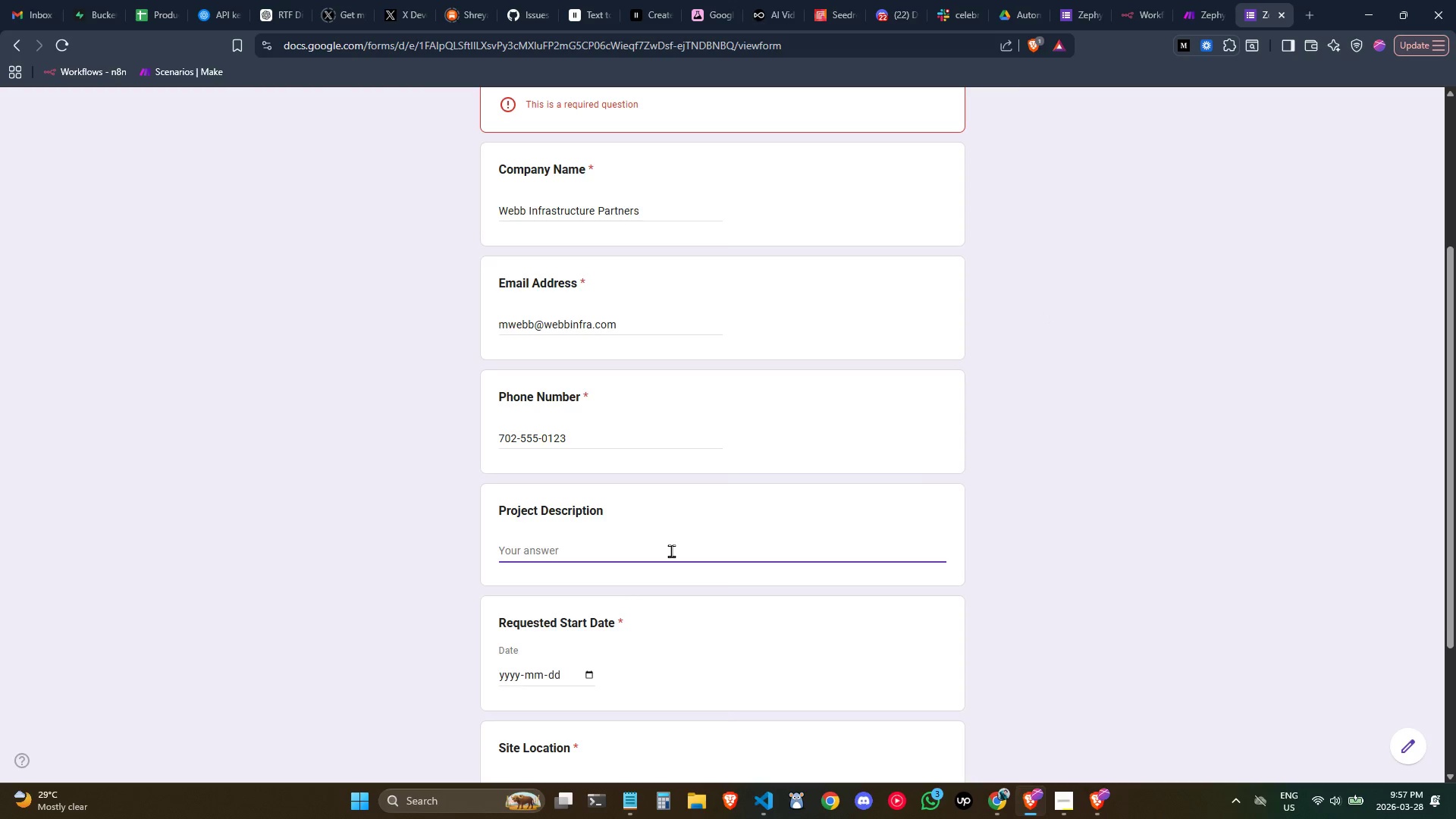 
type(We need 3 portanl)
key(Backspace)
key(Backspace)
type(ble solar trailer inu)
key(Backspace)
key(Backspace)
key(Backspace)
type(units)
 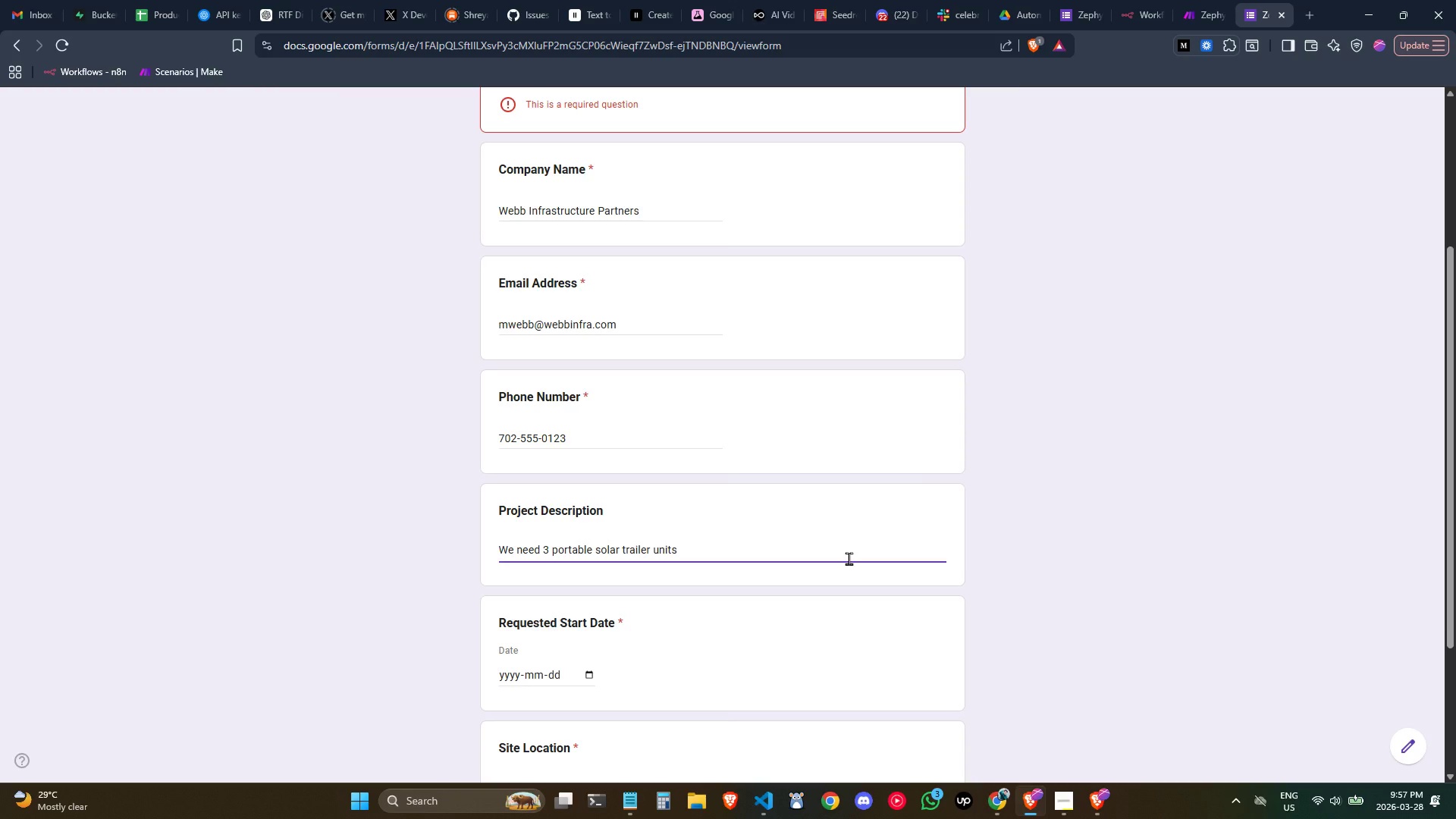 
type( for a remote highway bi)
key(Backspace)
type(rifge)
key(Backspace)
key(Backspace)
key(Backspace)
type(dge construction project. Off-grid site, no utility access. NEe)
key(Backspace)
key(Backspace)
type(eed to pwe)
key(Backspace)
key(Backspace)
type(ower creq )
key(Backspace)
key(Backspace)
type(w trailer, lighting)
 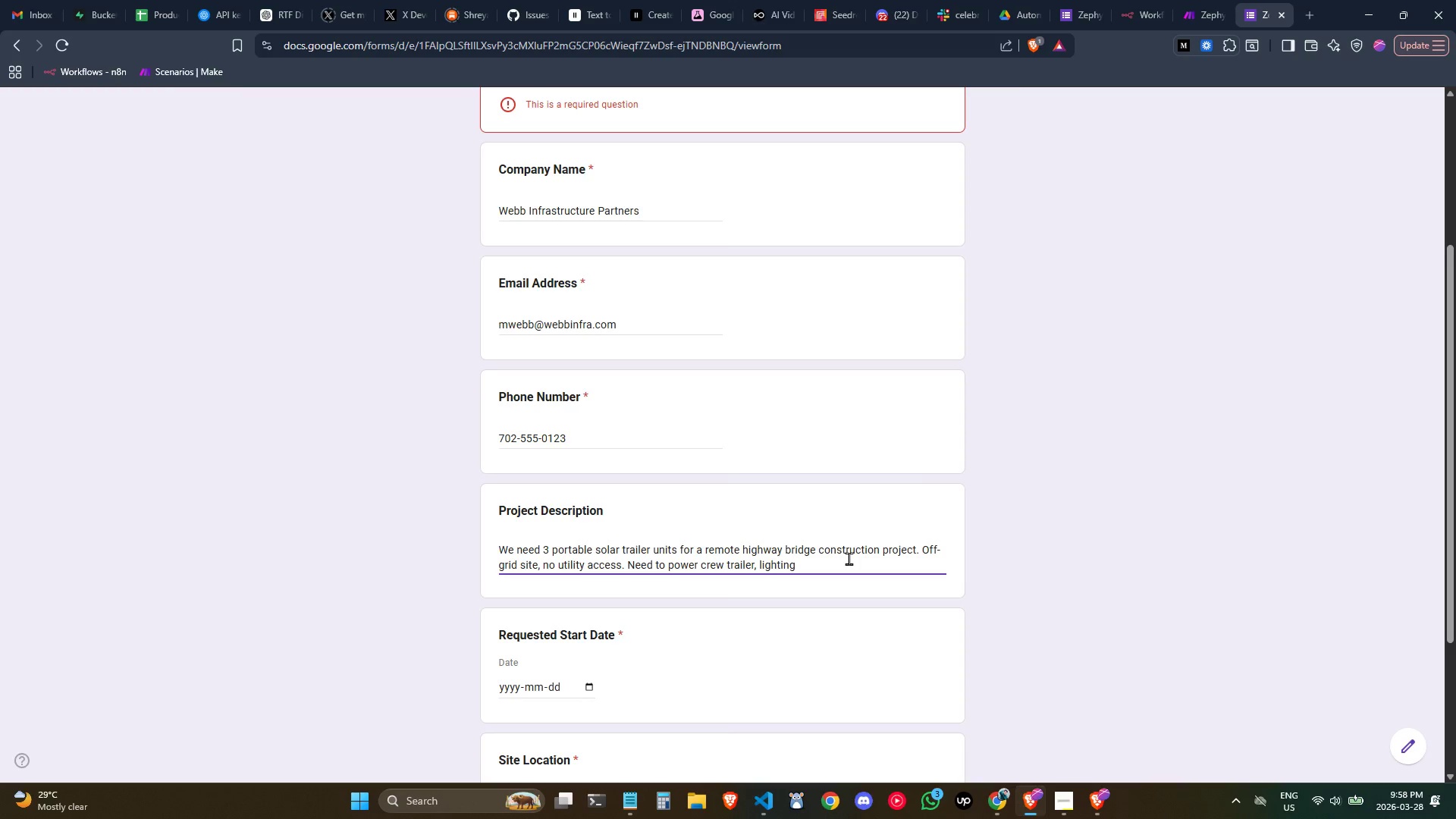 
wait(5.33)
 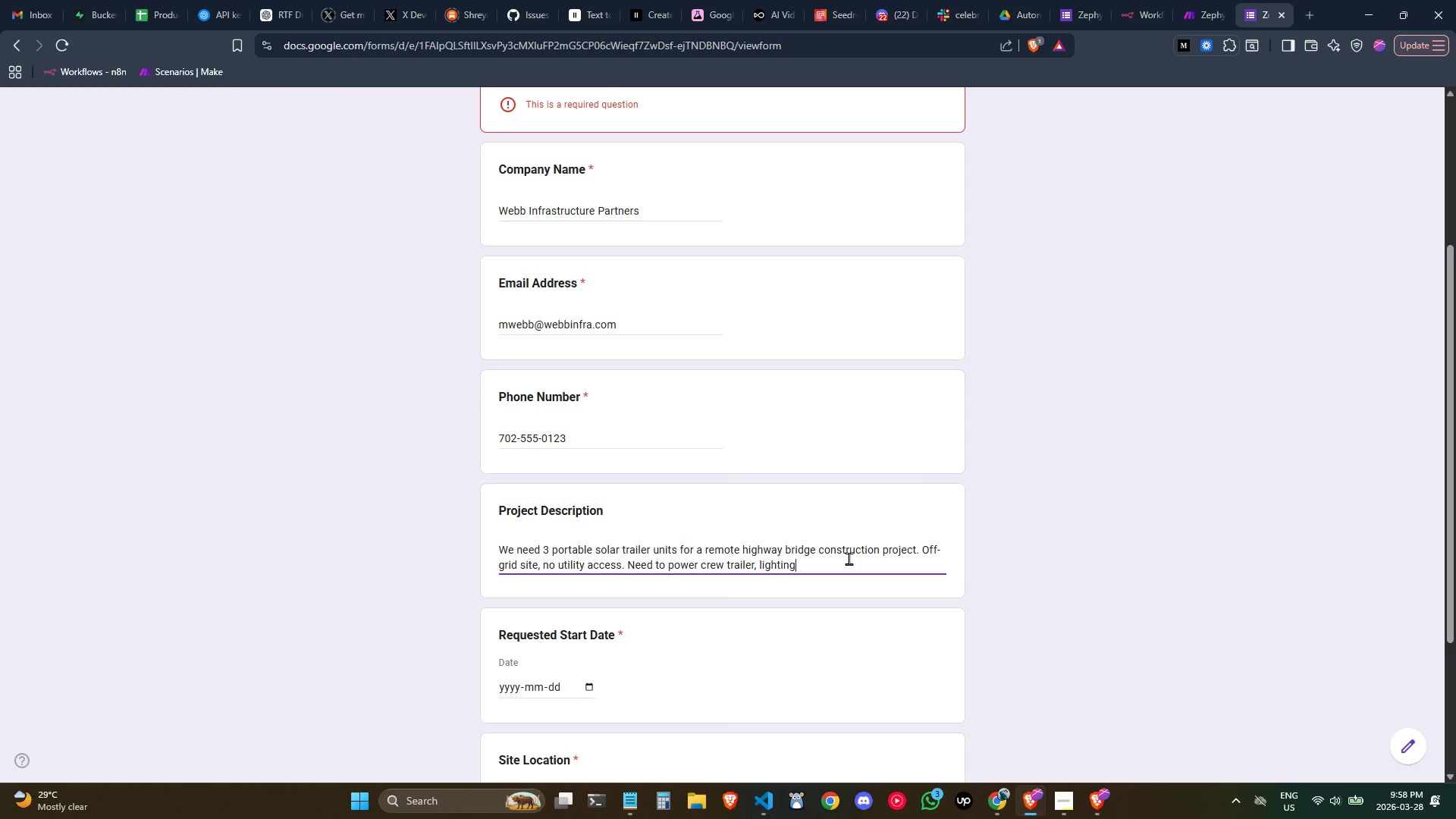 
type(, and small)
 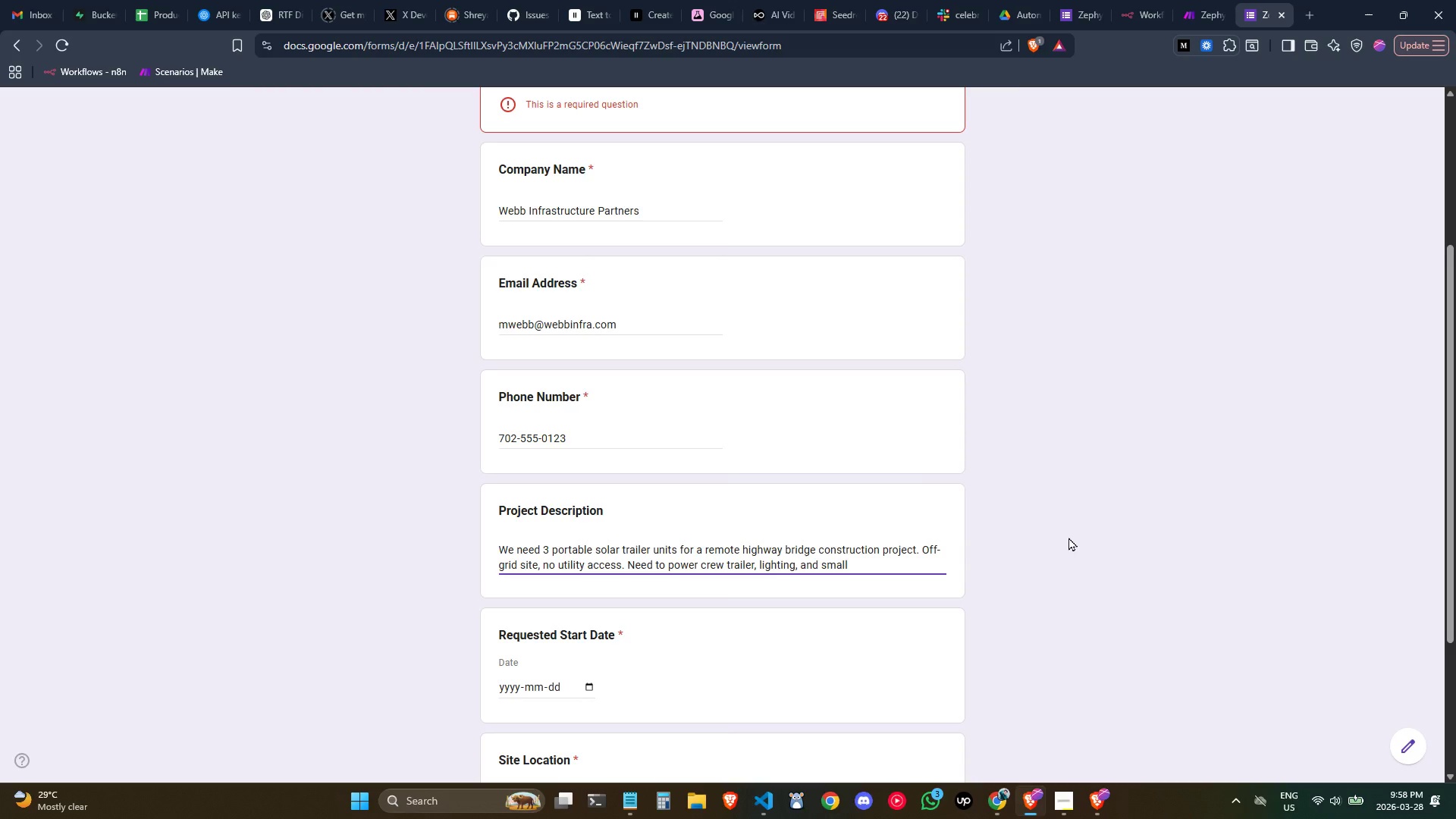 
type( q)
key(Backspace)
type(equipment for a team of 12)
 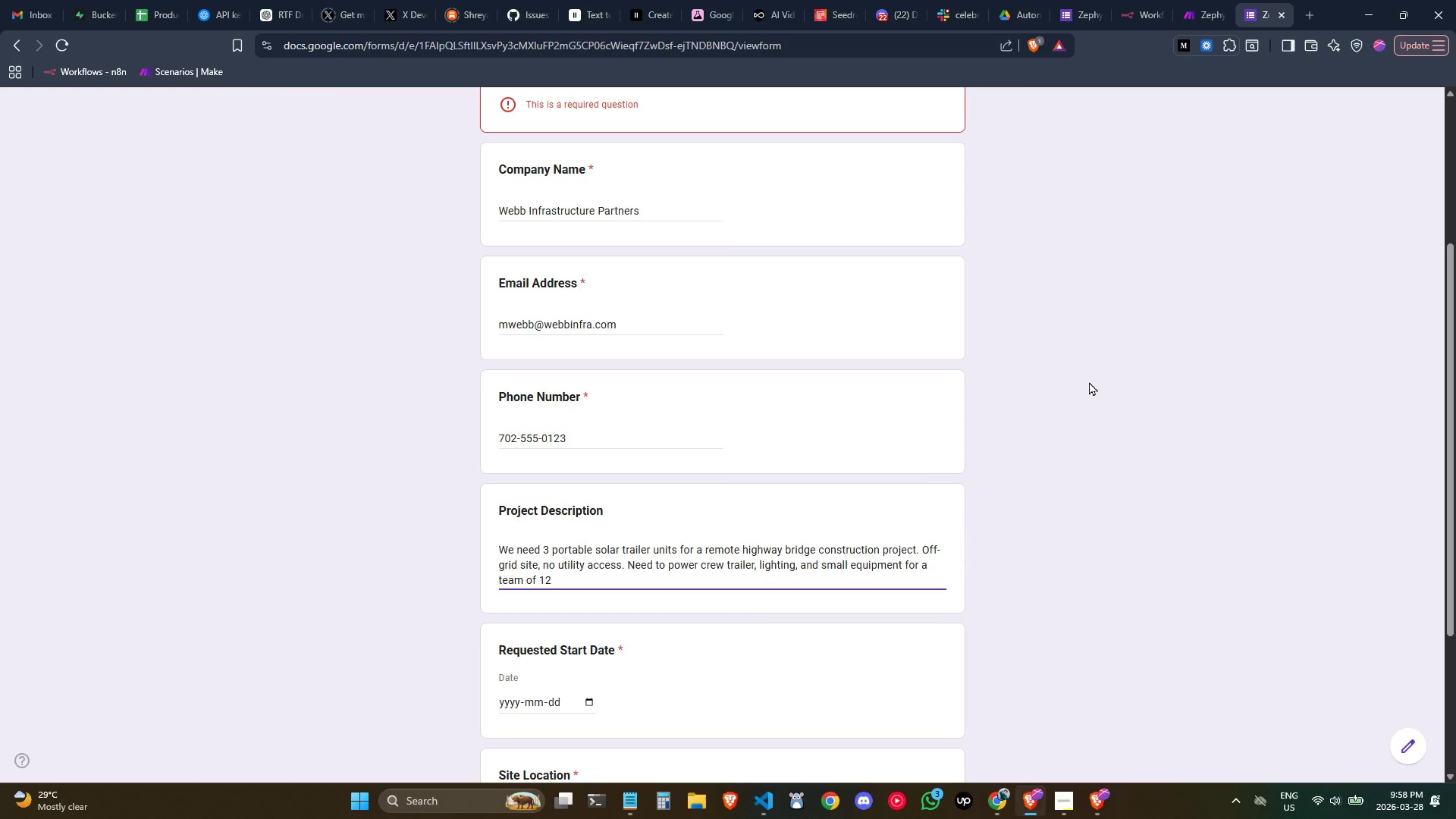 
scroll: coordinate [767, 450], scroll_direction: down, amount: 2.0
 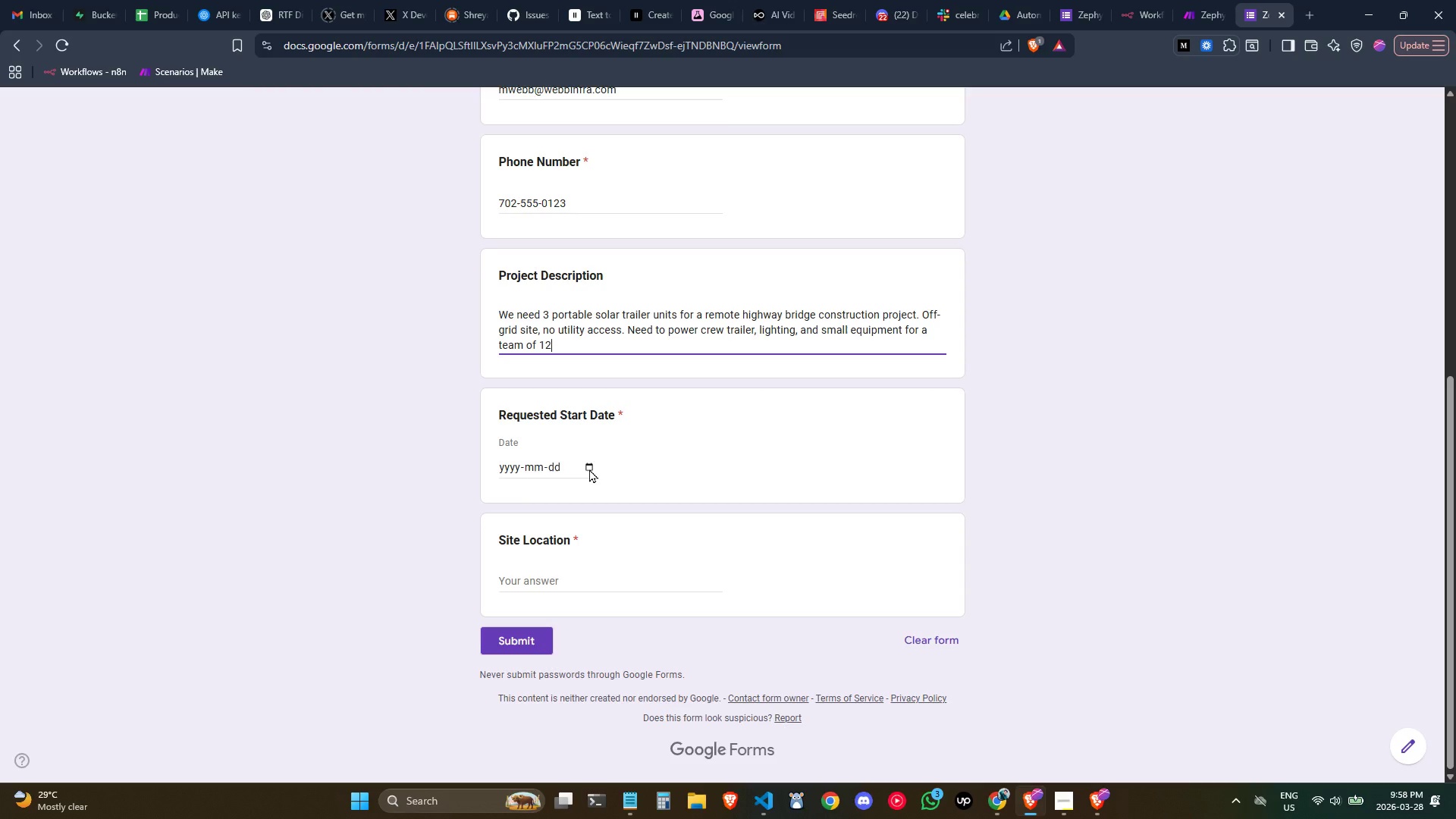 
left_click([589, 469])
 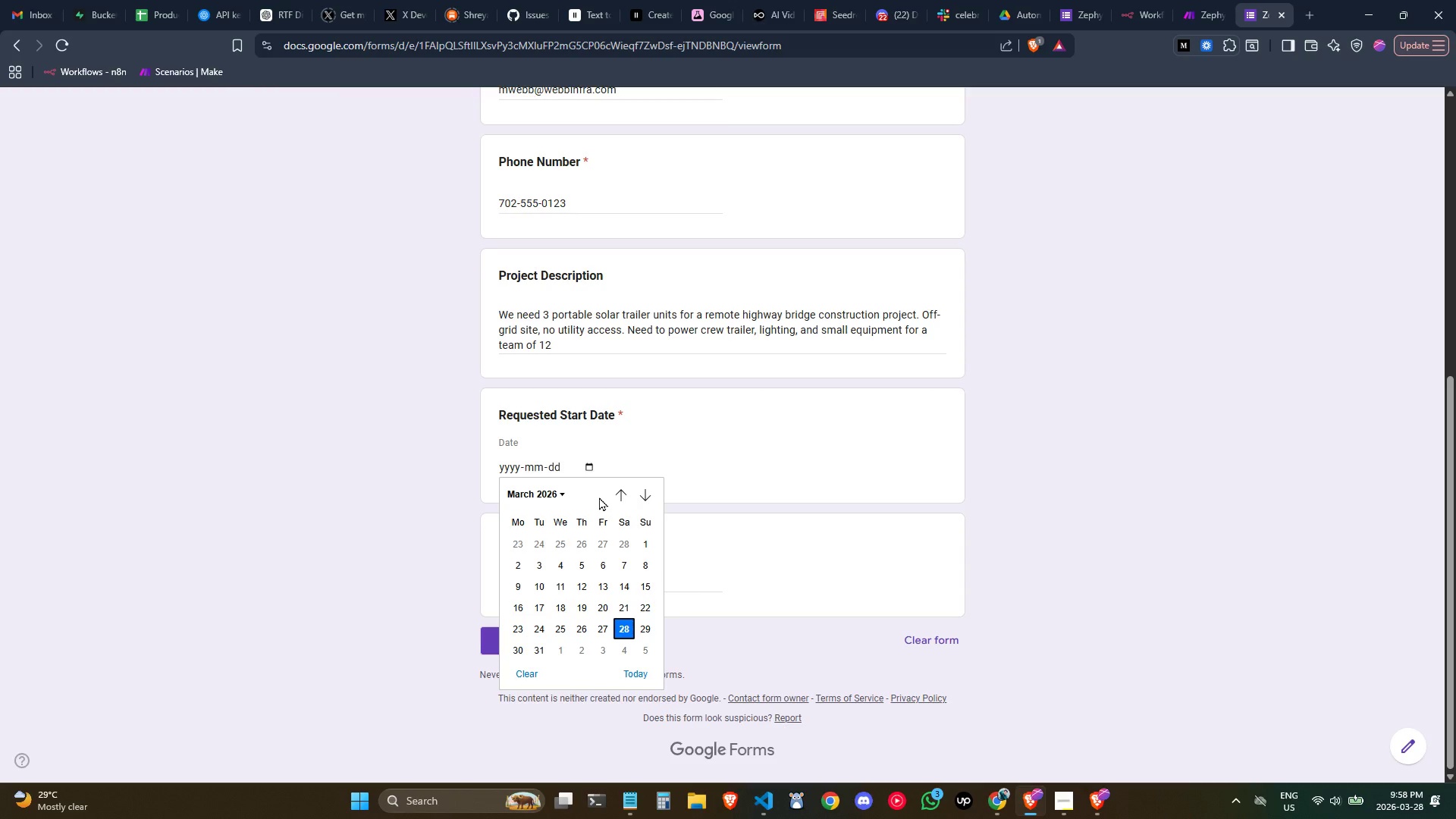 
left_click([619, 627])
 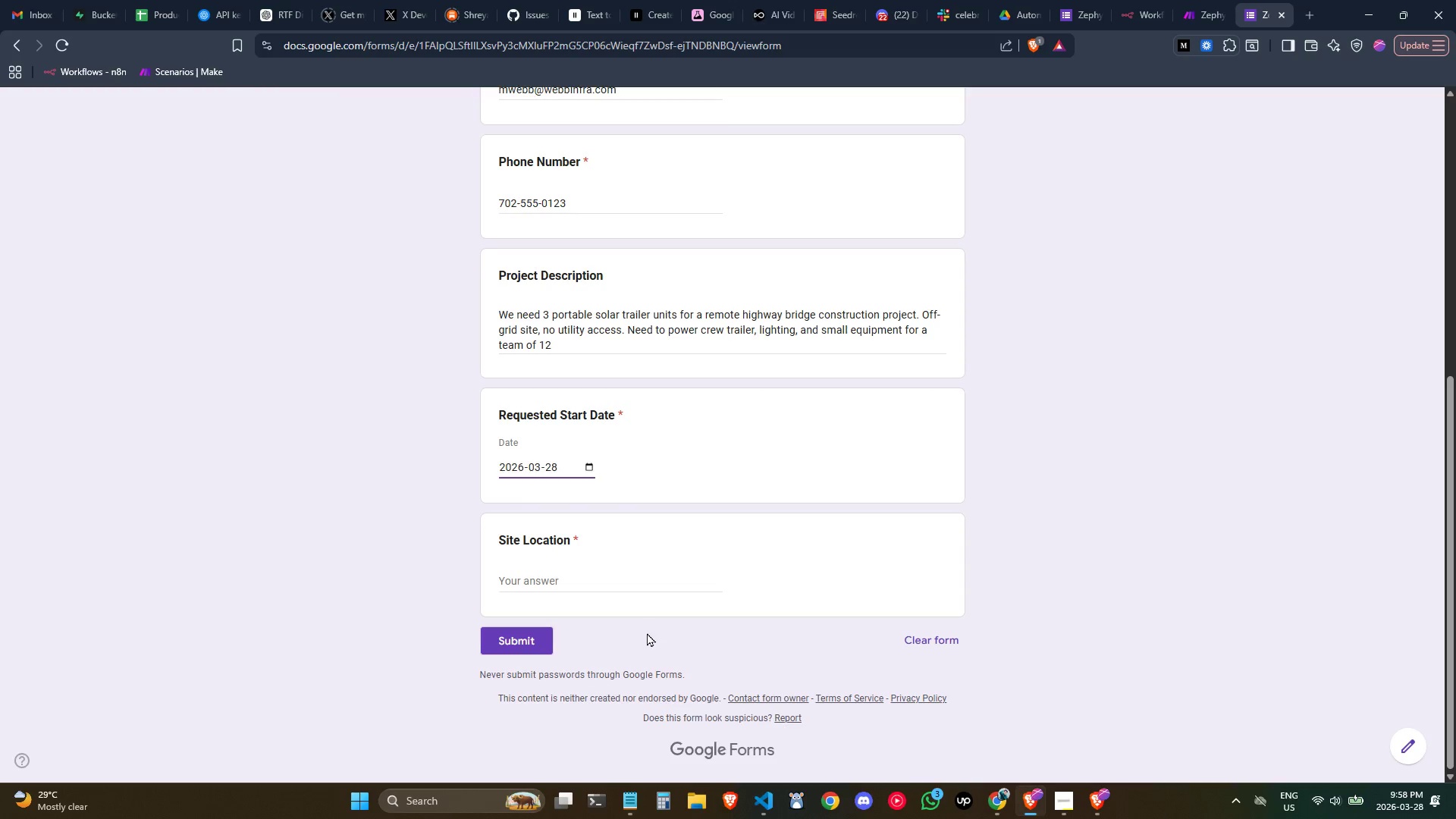 
left_click([580, 570])
 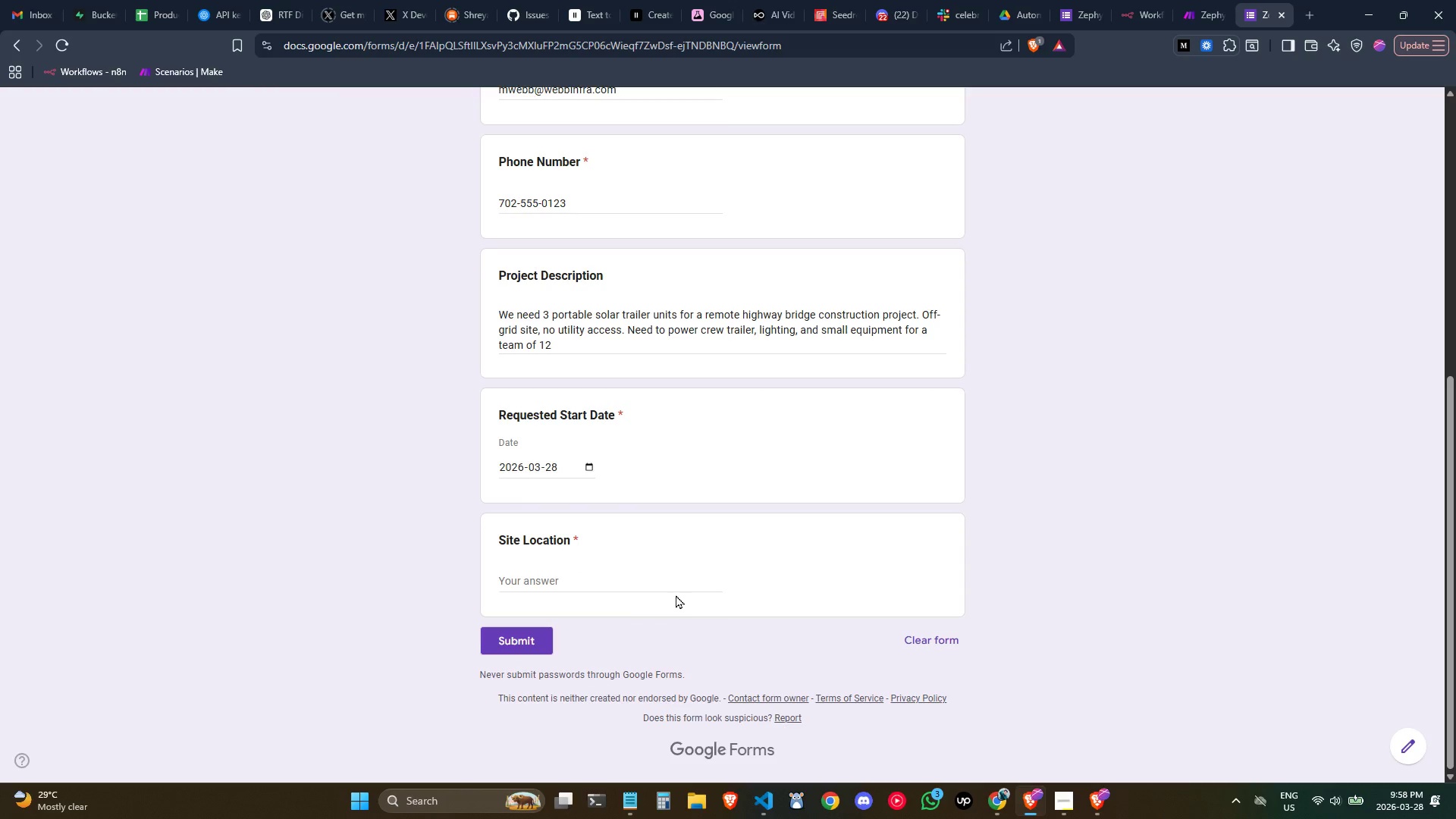 
left_click([662, 588])
 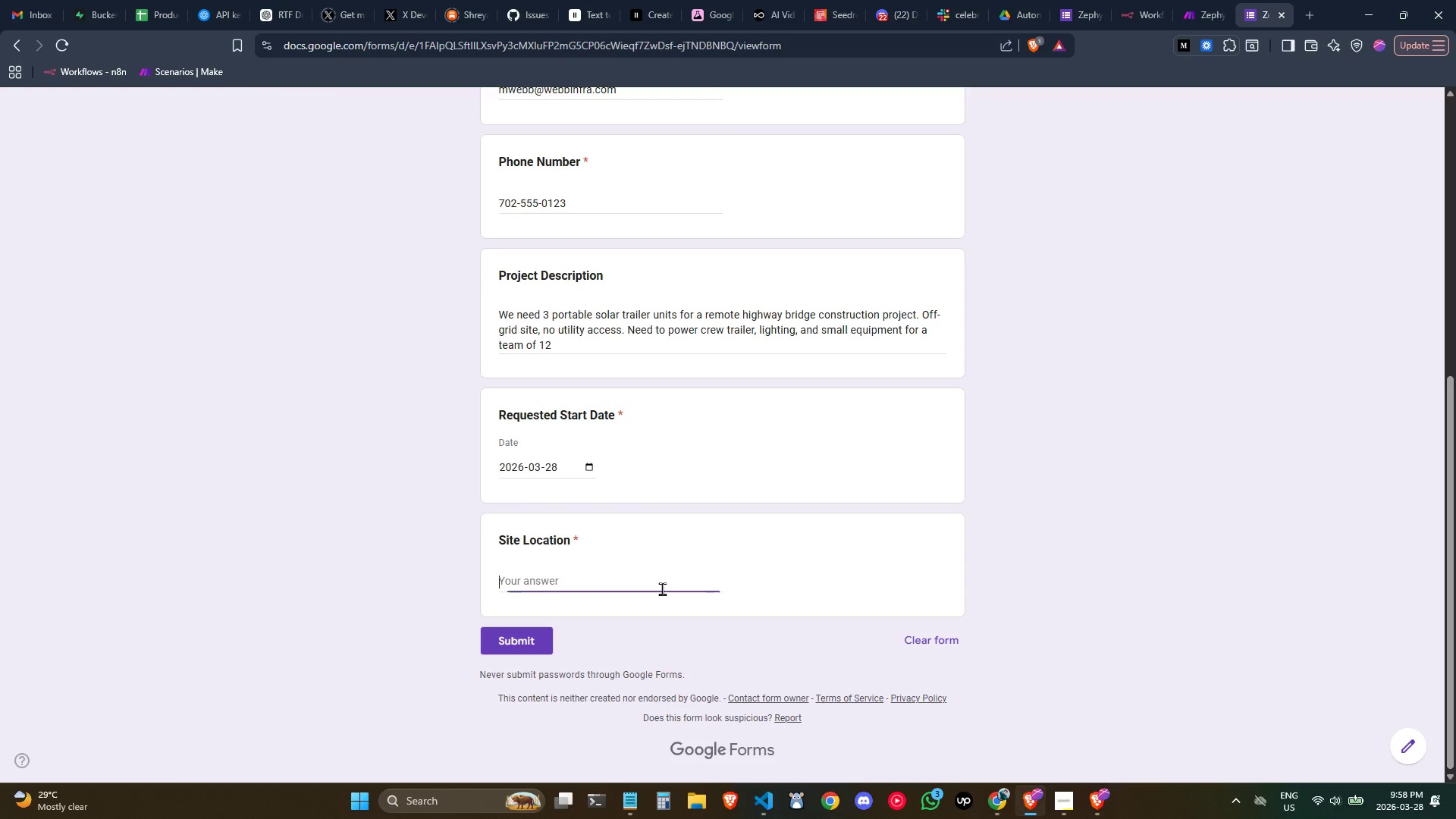 
type(I-15 NB, Exit 43)
key(Backspace)
type(2, Nevada)
 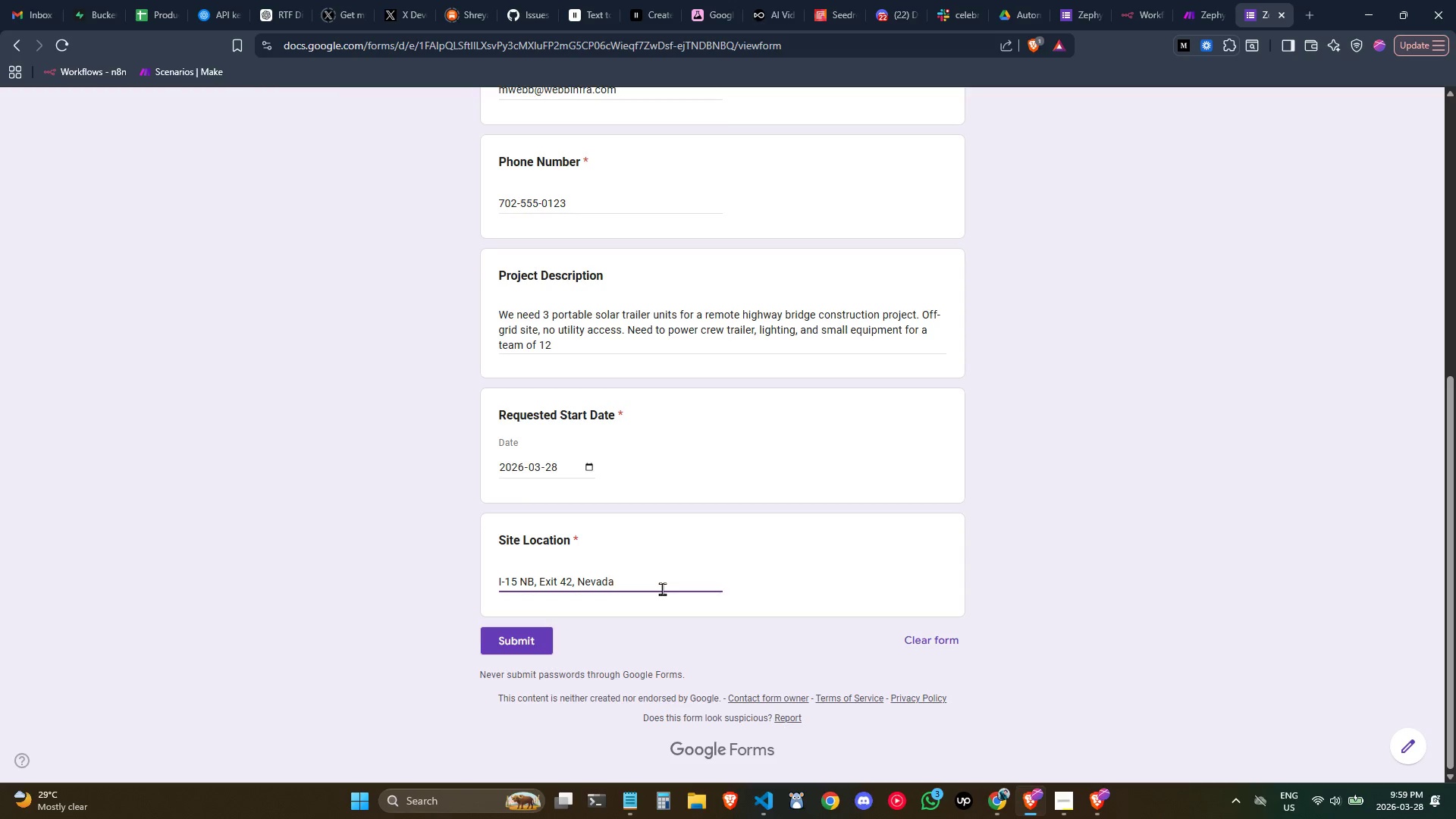 
wait(5.44)
 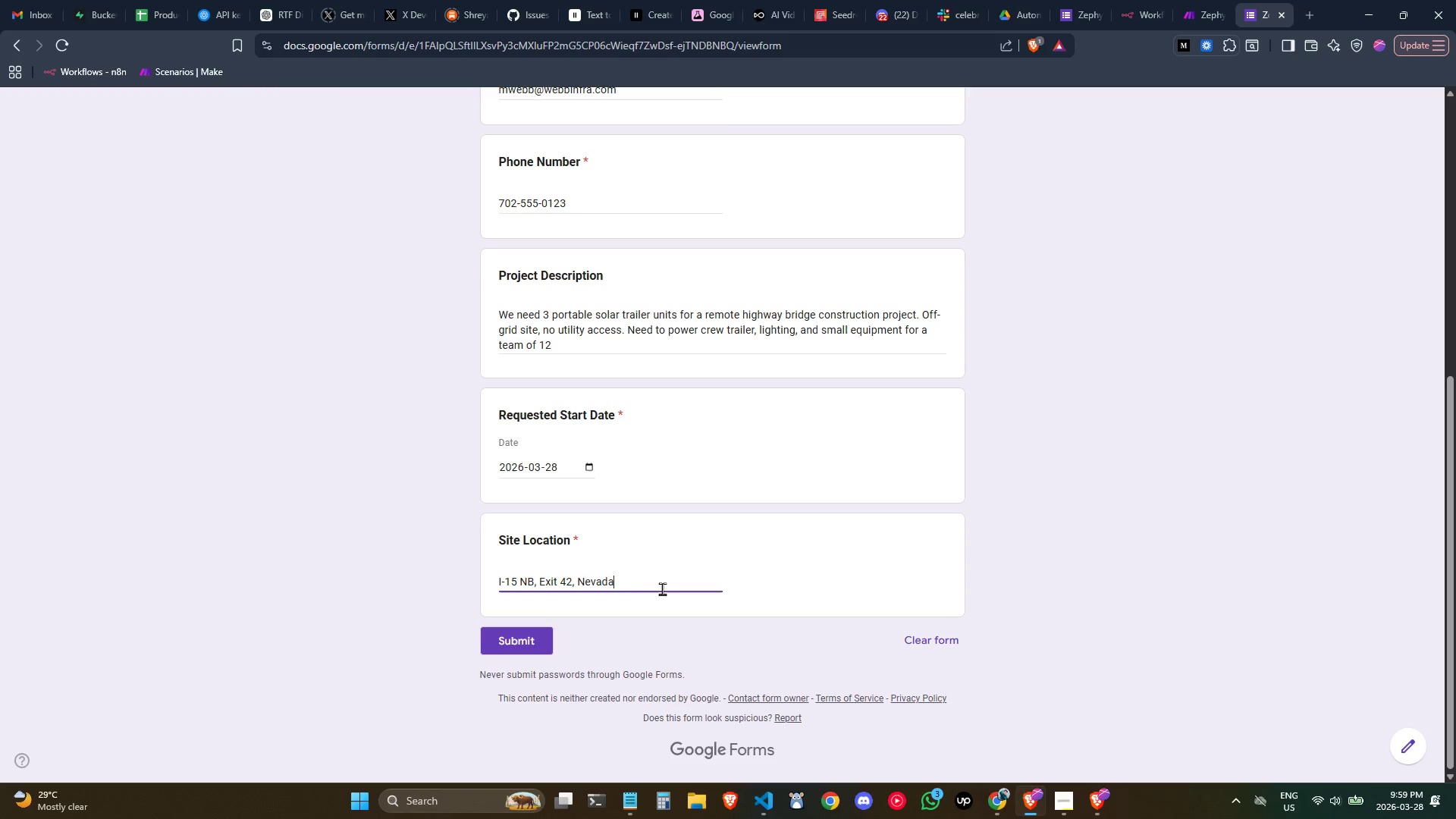 
left_click([1213, 0])
 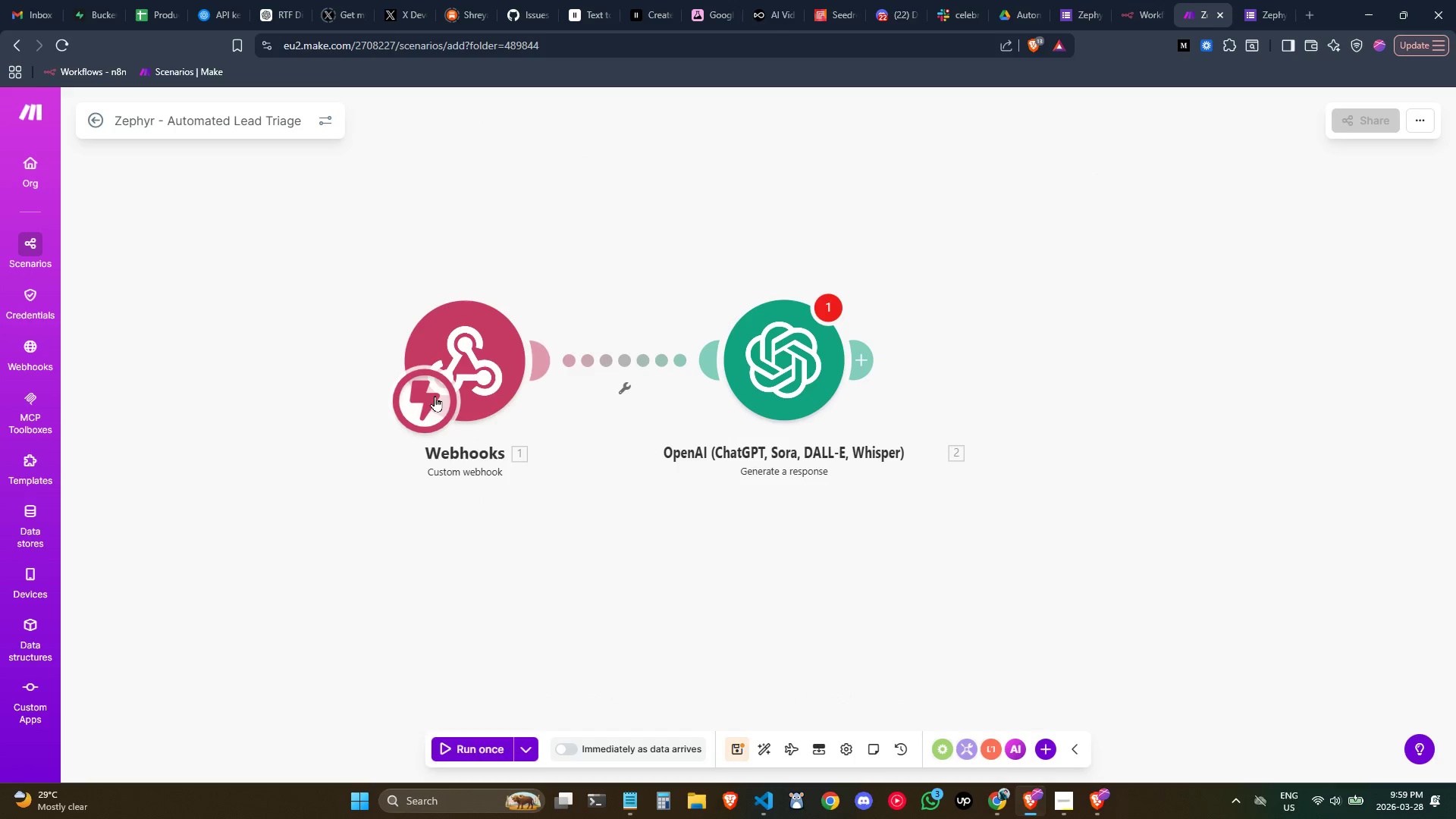 
mouse_move([475, 744])
 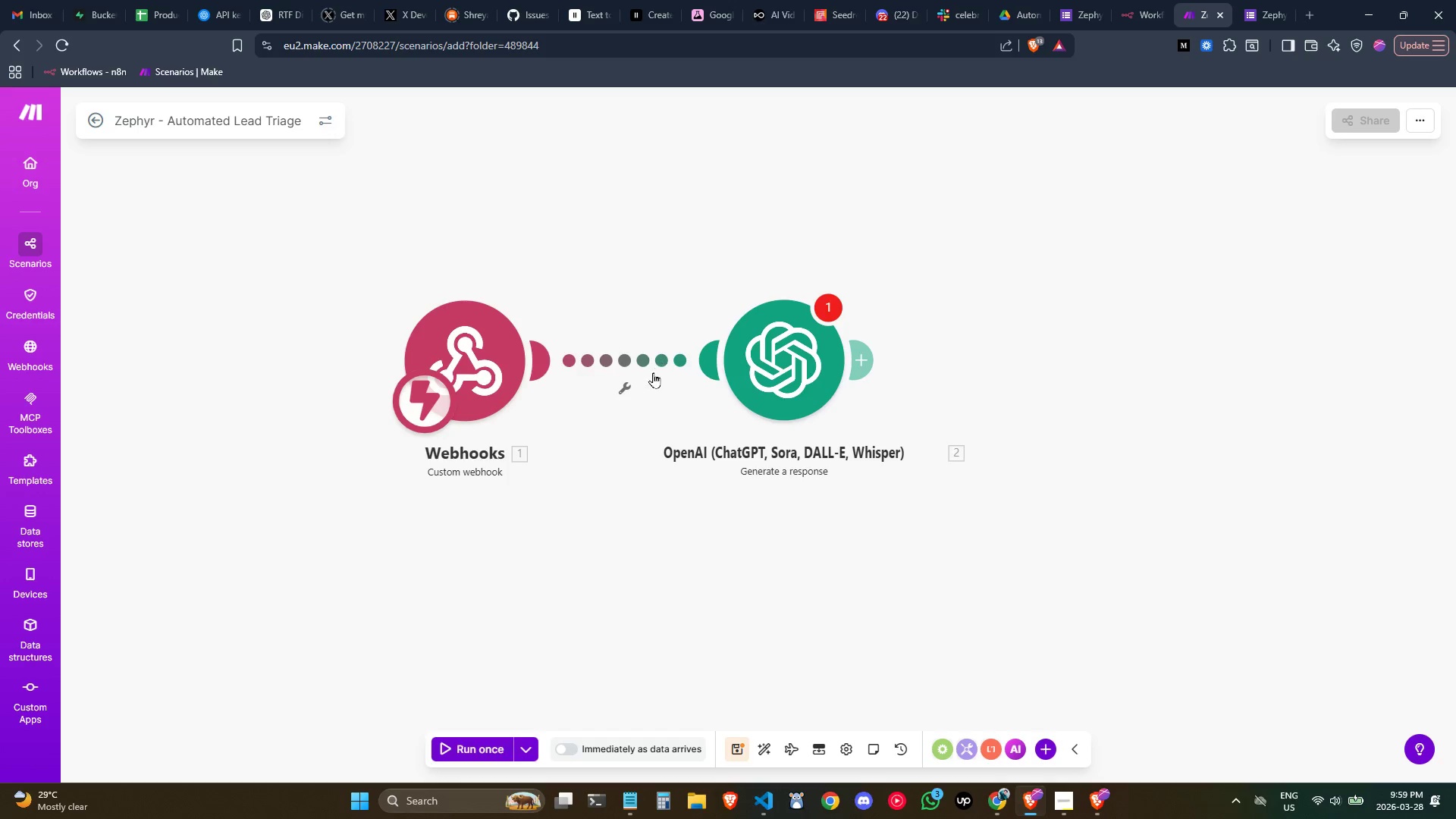 
left_click([620, 388])
 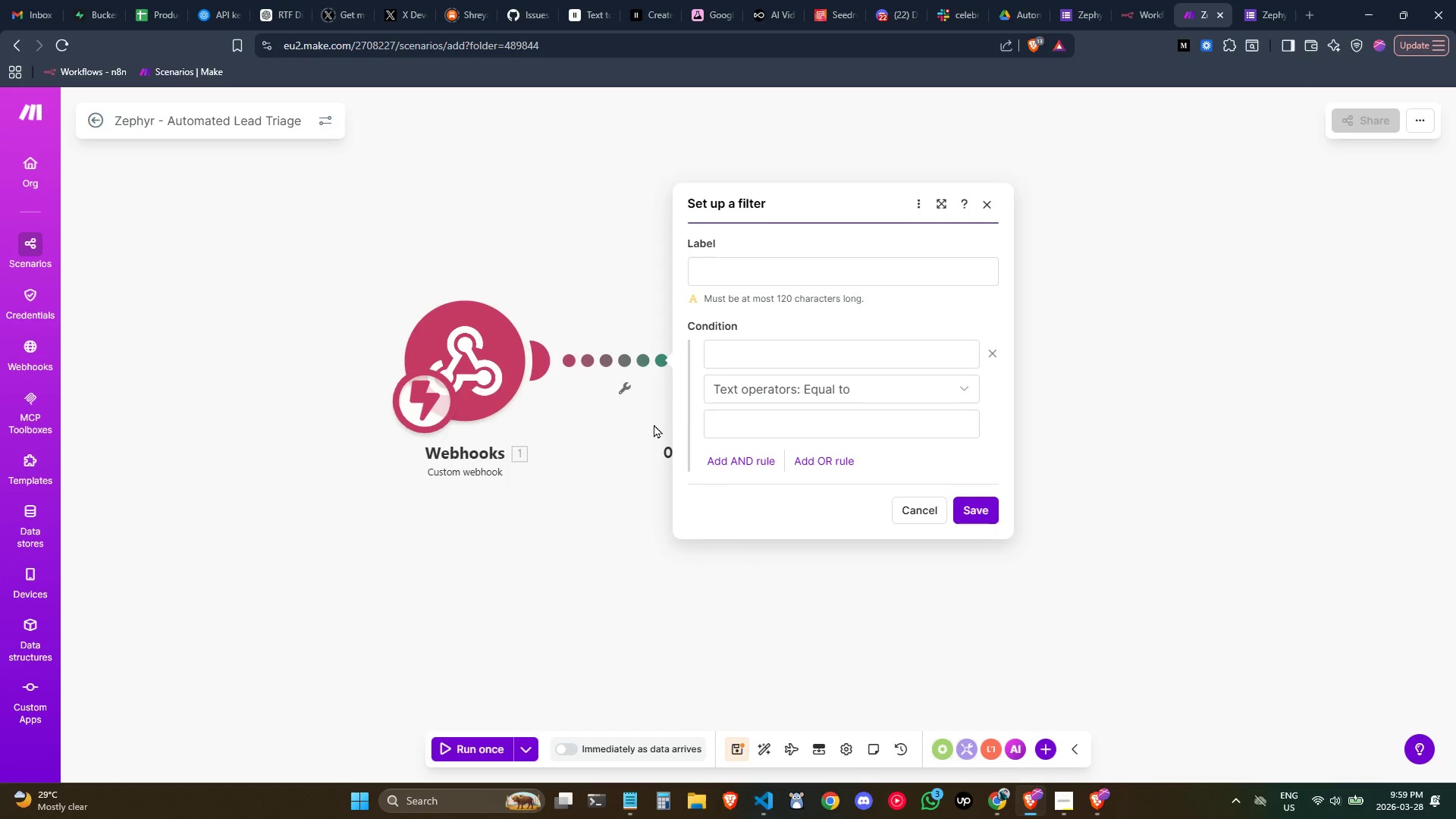 
left_click([605, 484])
 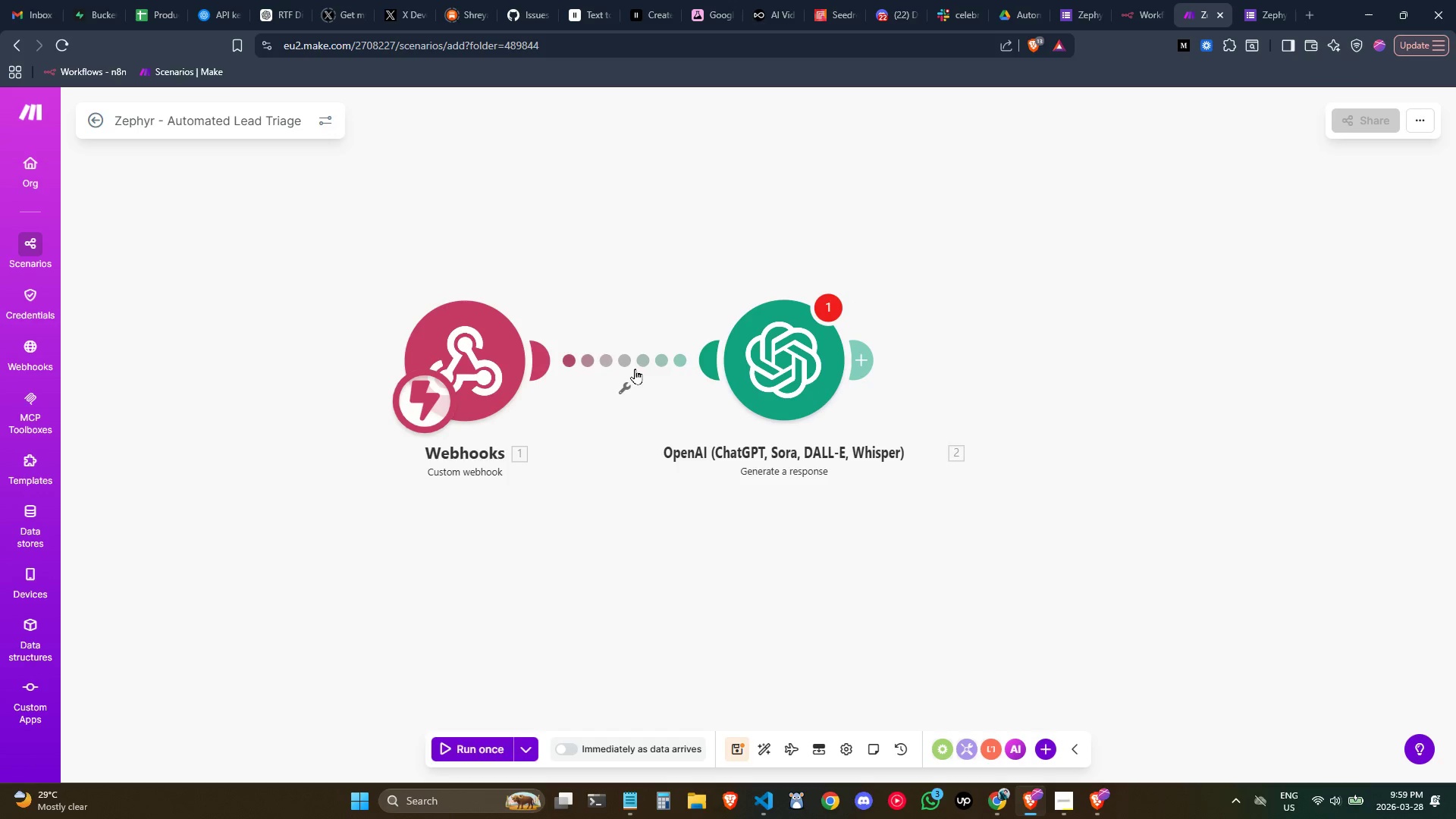 
right_click([635, 362])
 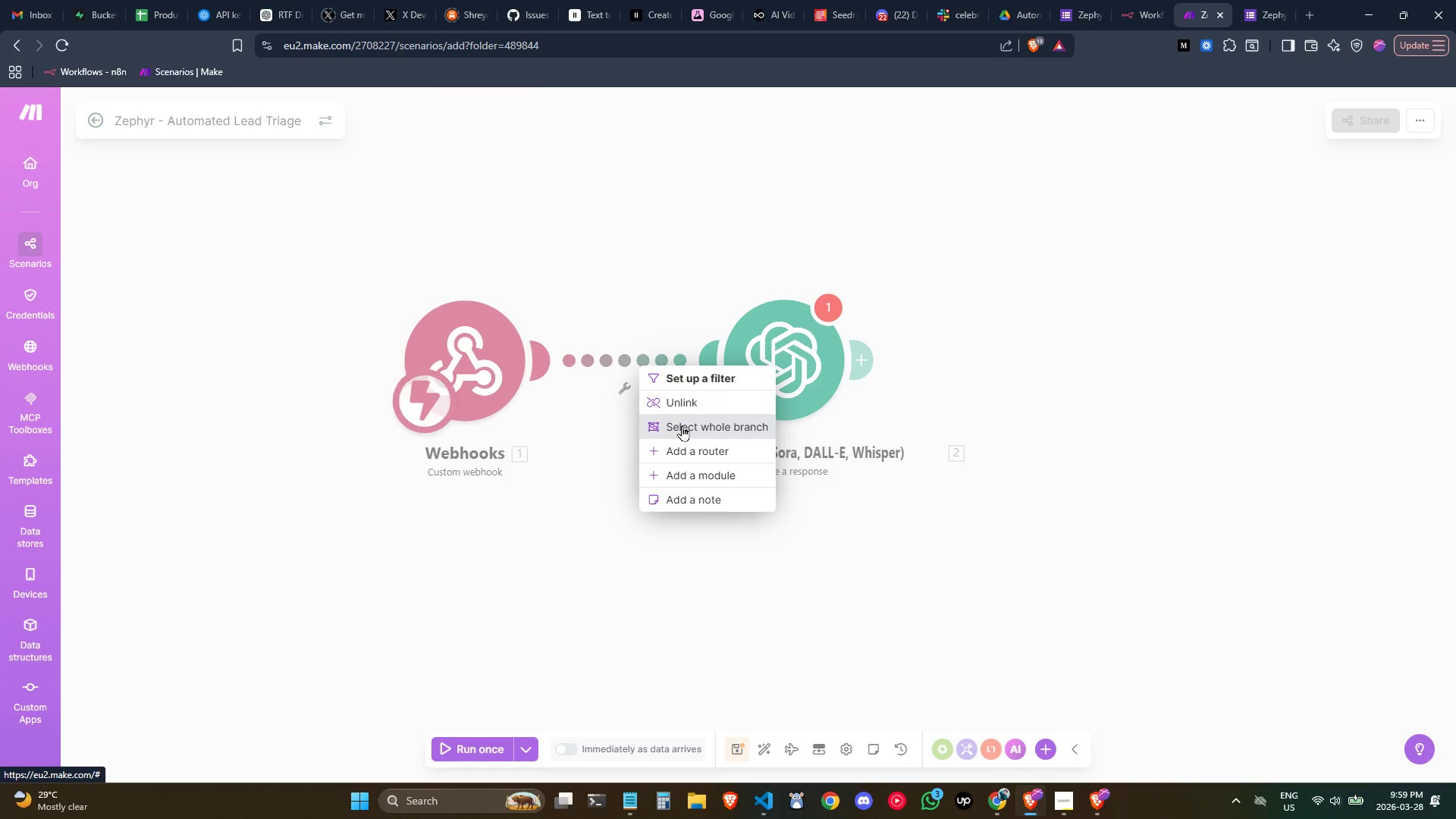 
left_click([682, 409])
 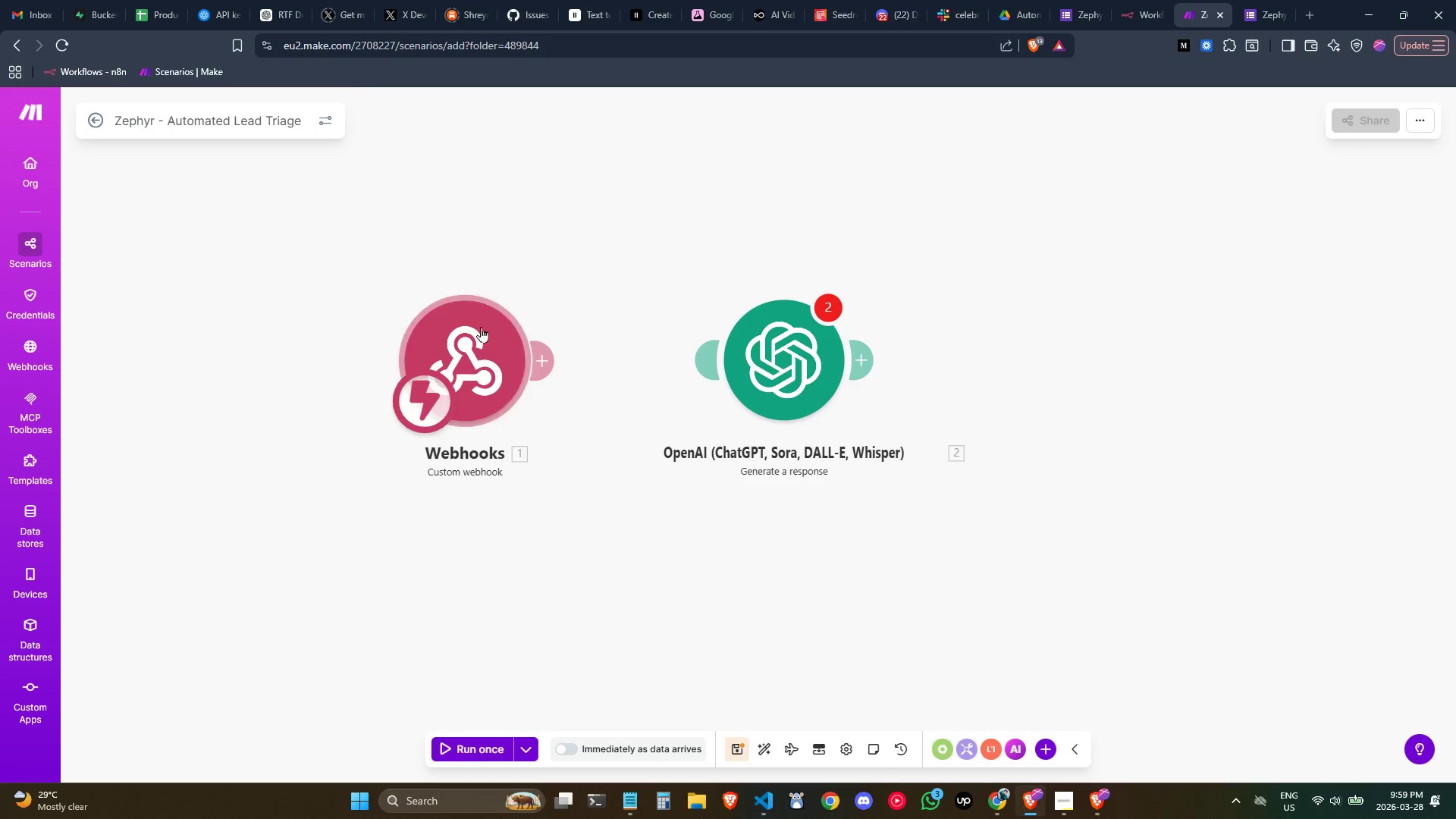 
left_click([459, 749])
 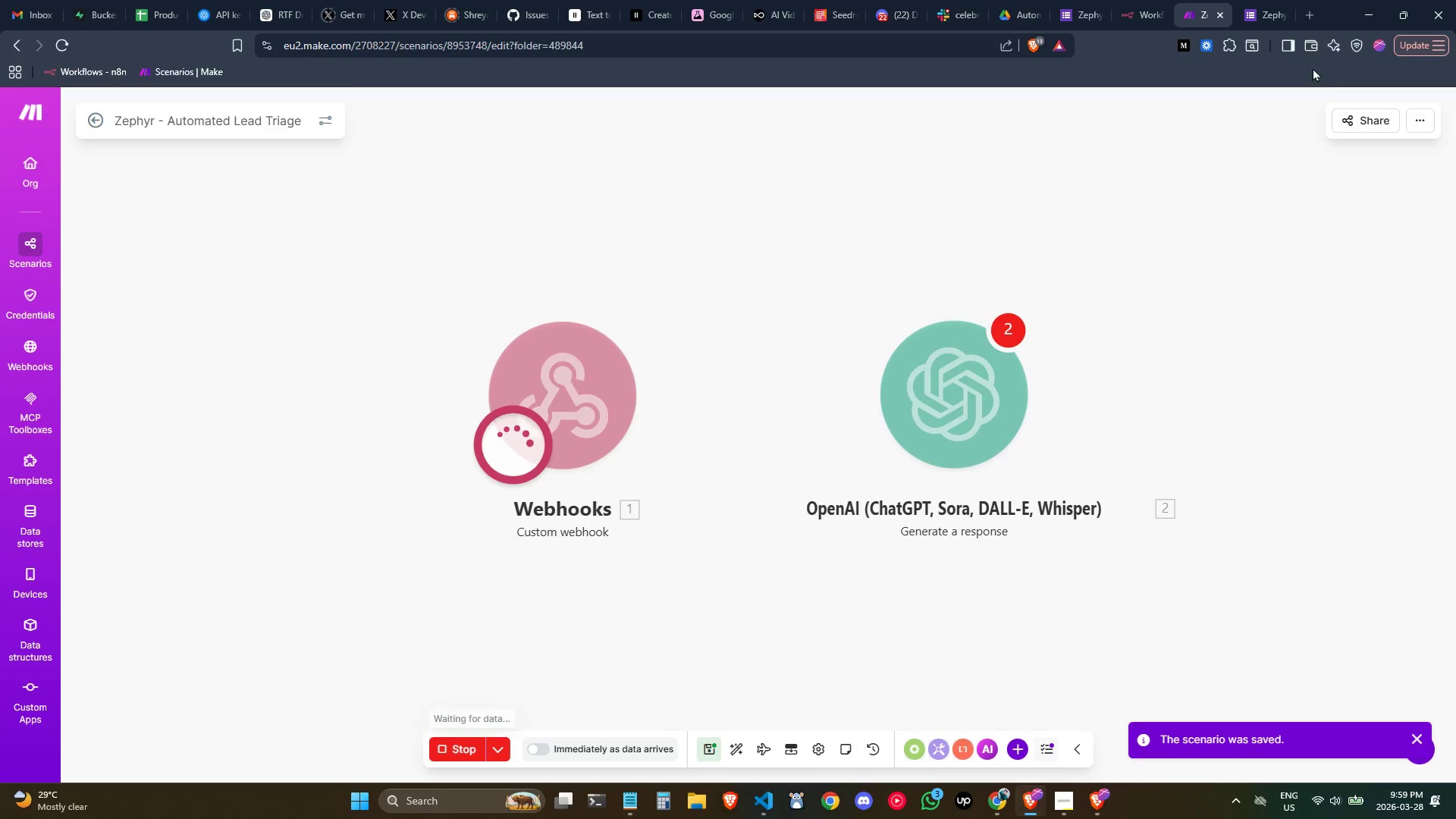 
left_click([1254, 5])
 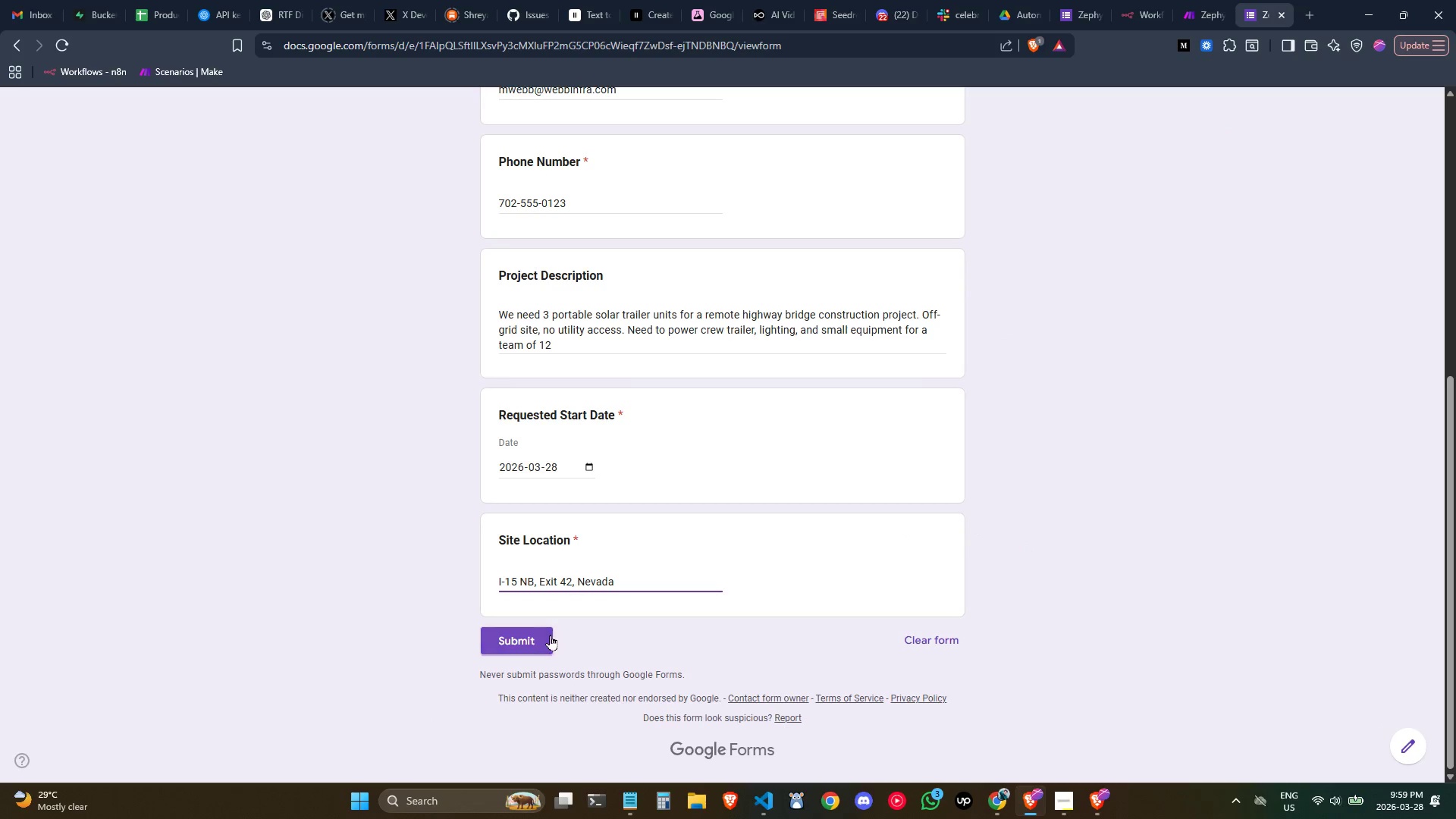 
left_click([544, 638])
 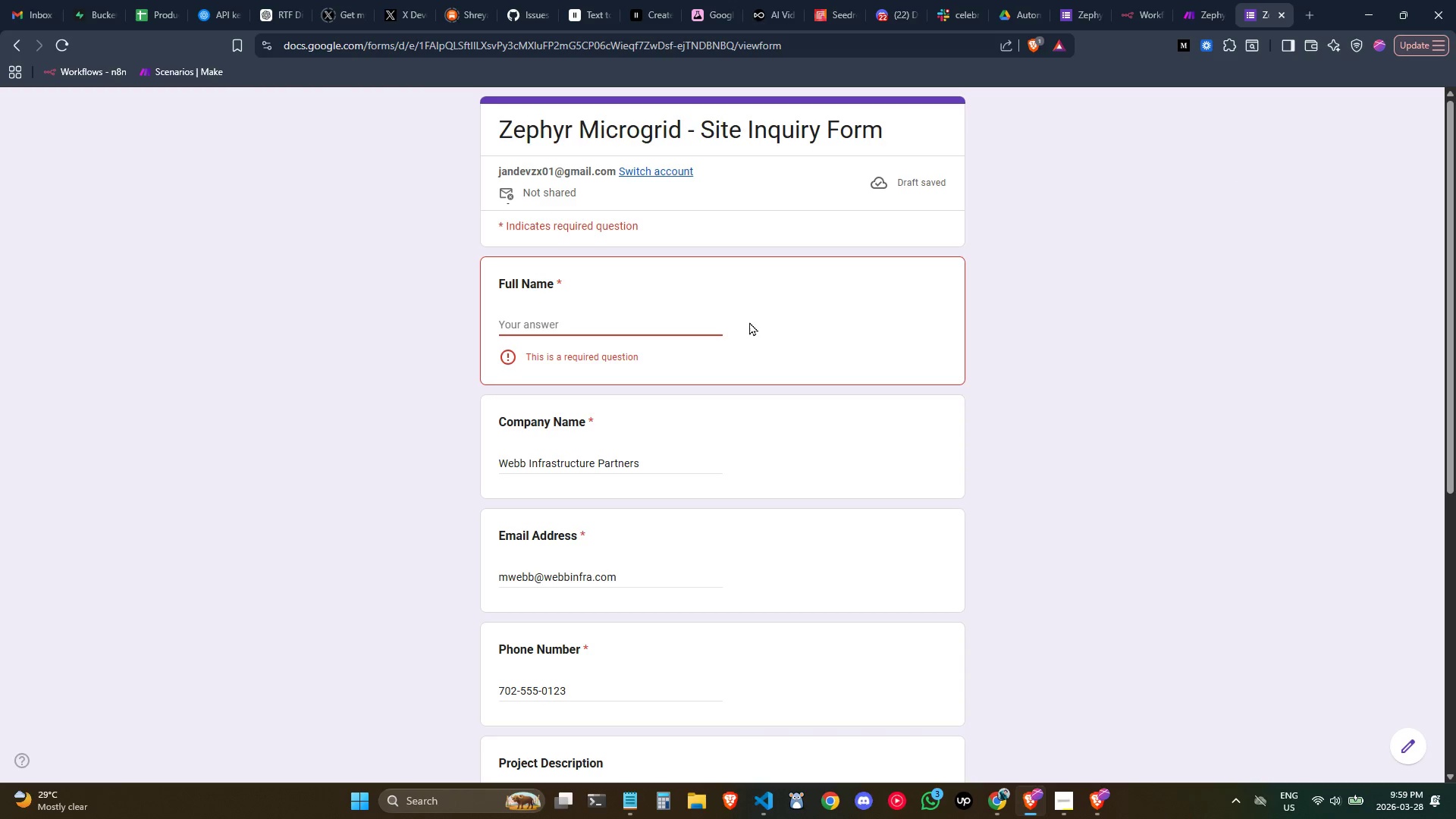 
left_click([632, 325])
 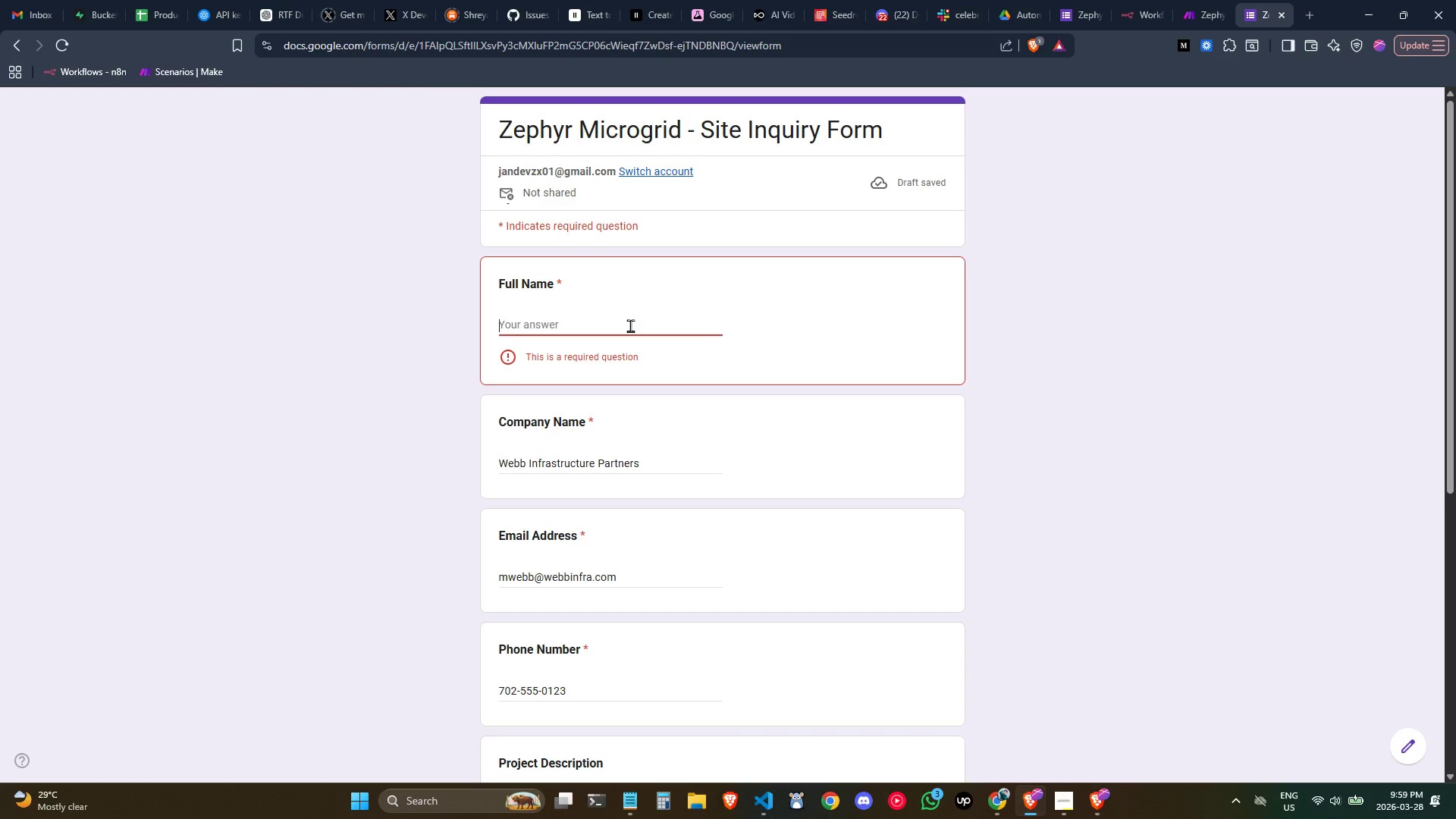 
type(Marcus Webb)
 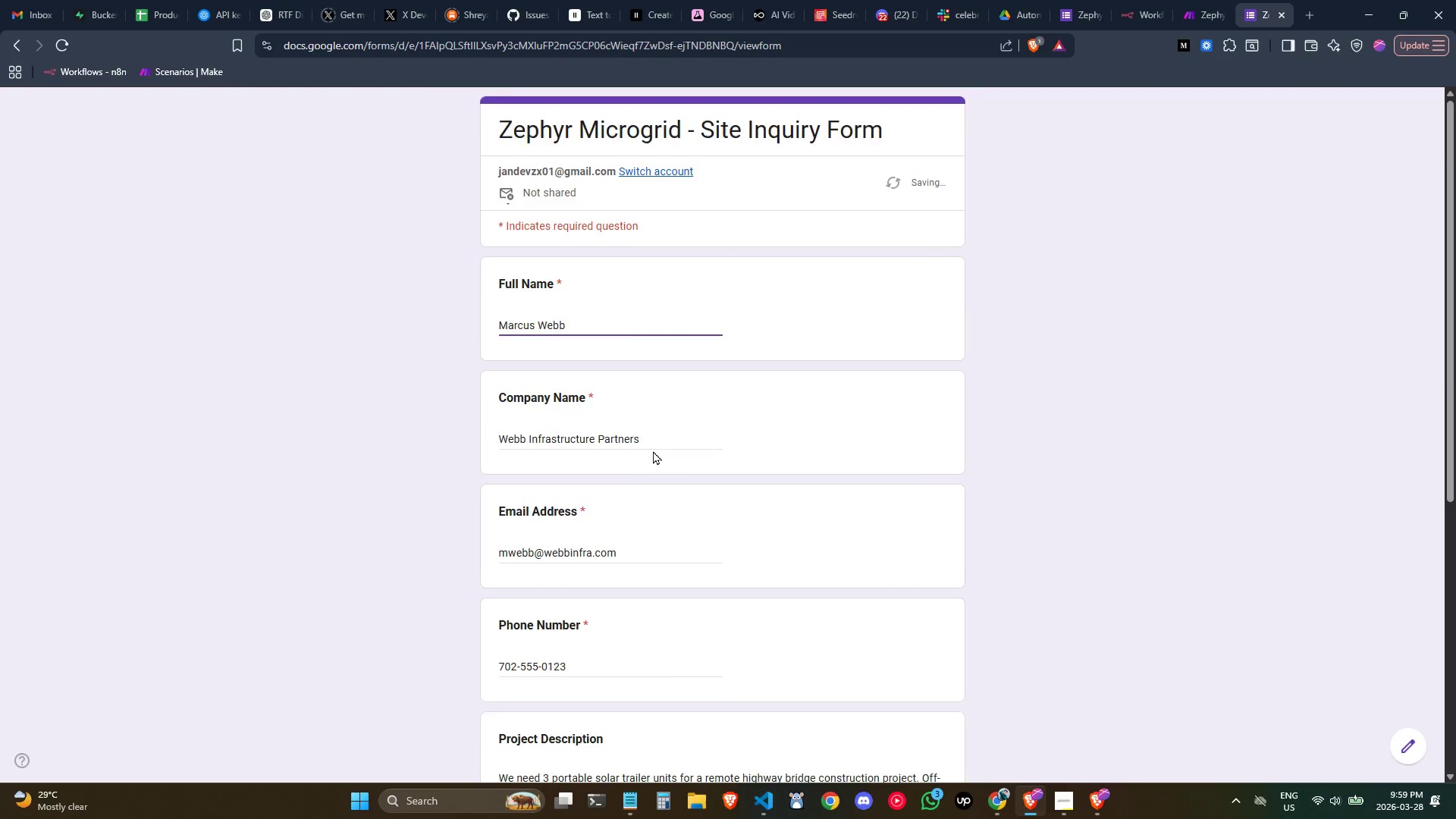 
scroll: coordinate [636, 472], scroll_direction: down, amount: 8.0
 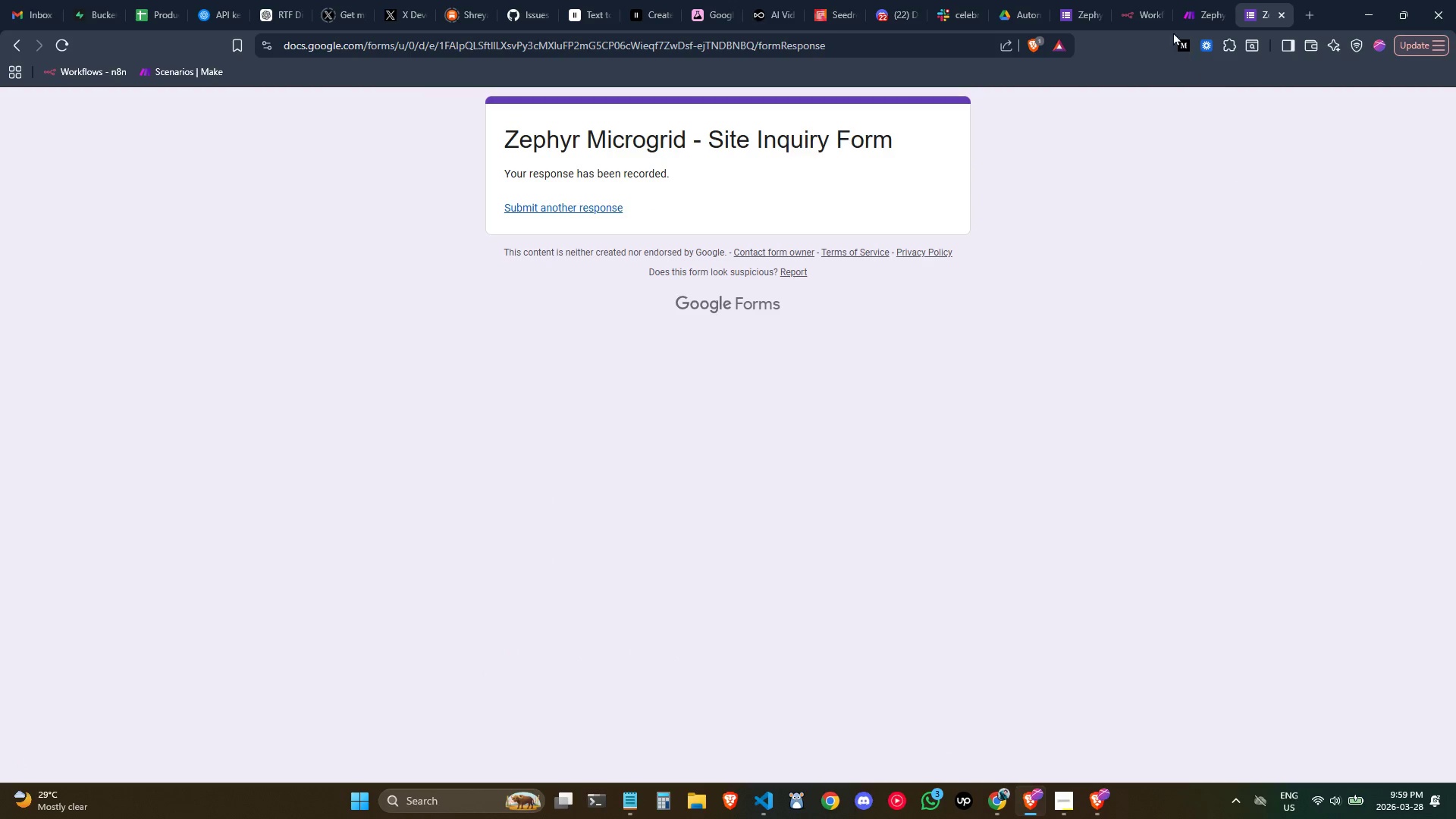 
left_click([1197, 5])
 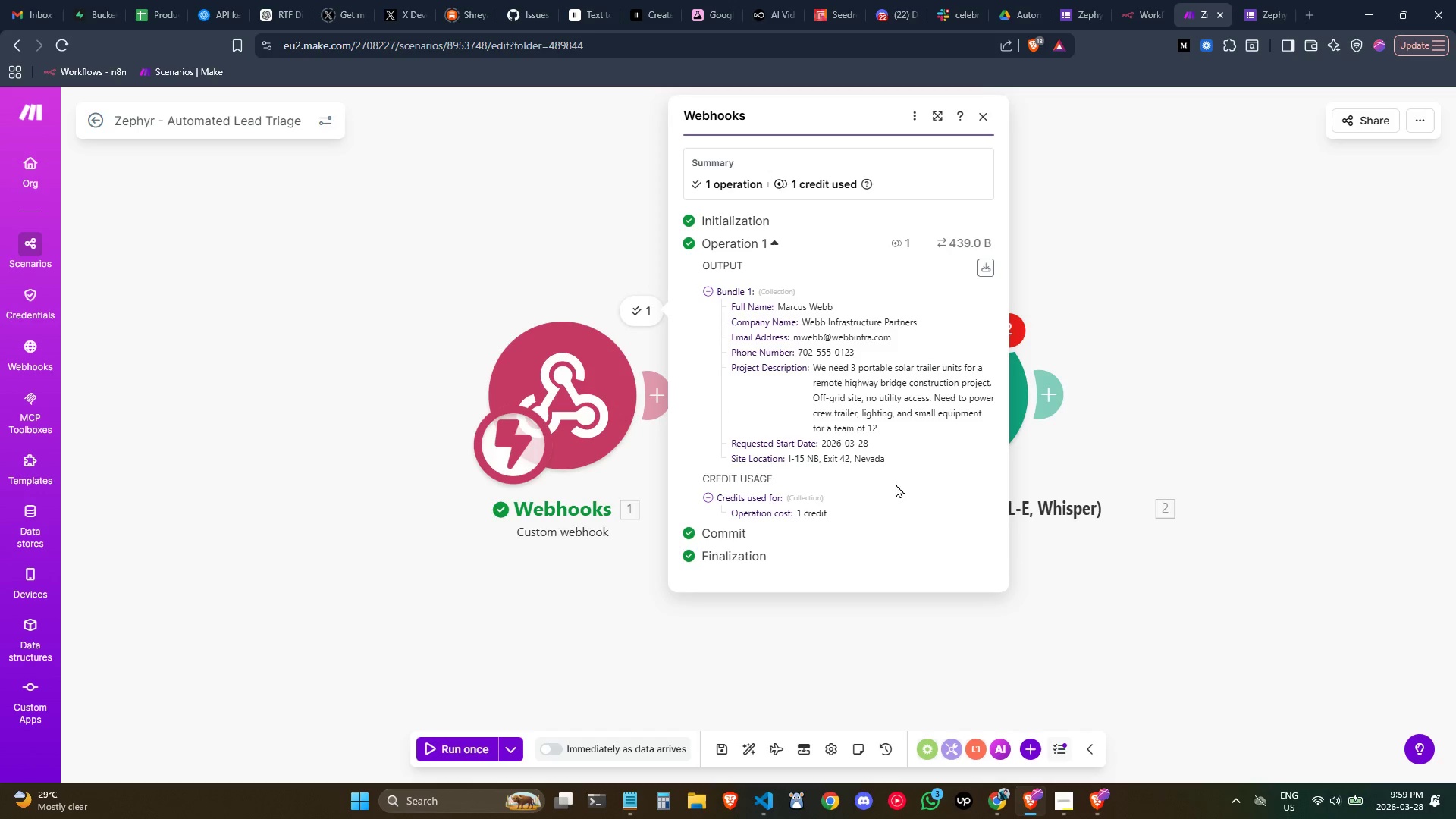 
scroll: coordinate [872, 439], scroll_direction: down, amount: 1.0
 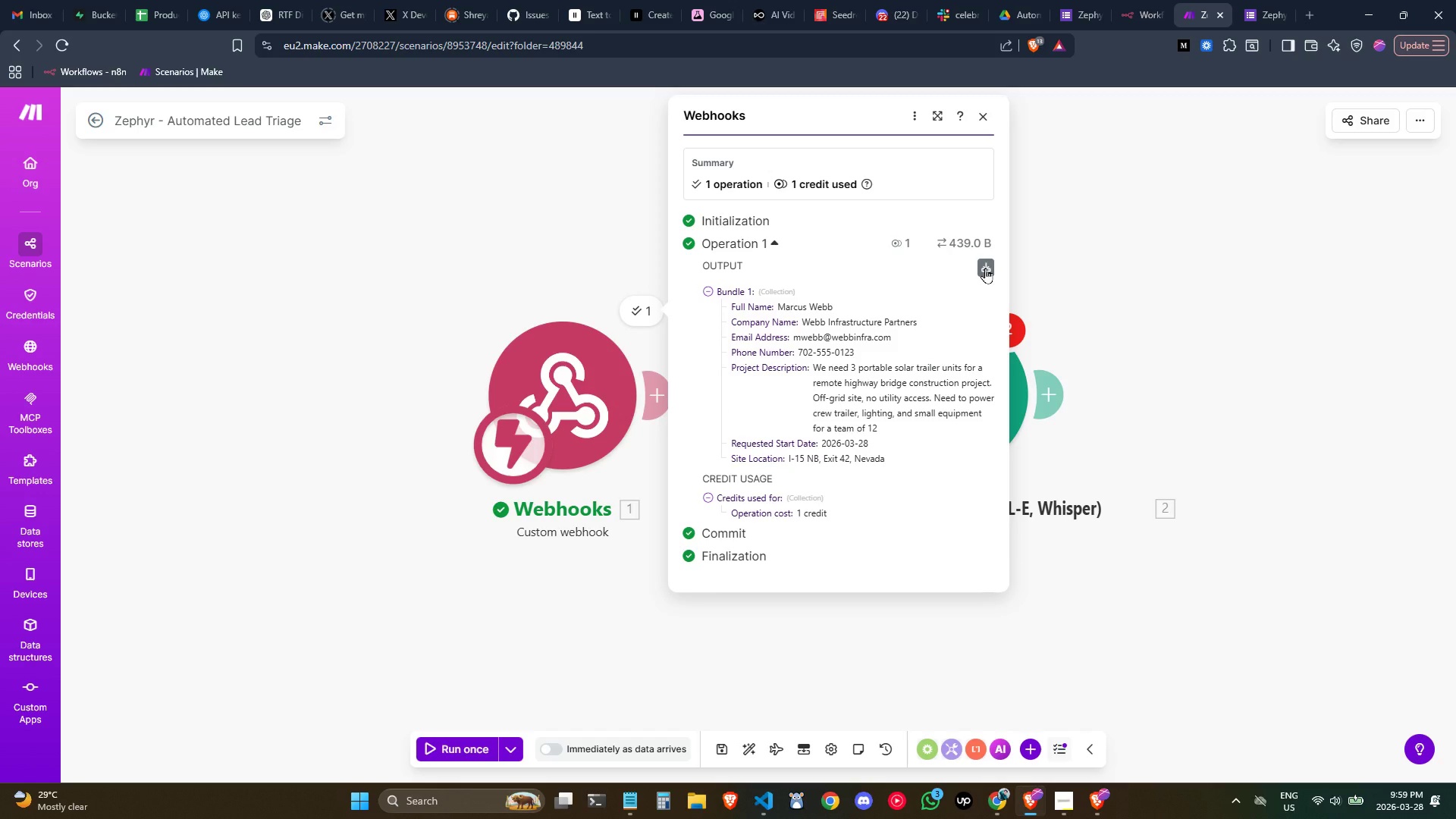 
left_click([992, 271])
 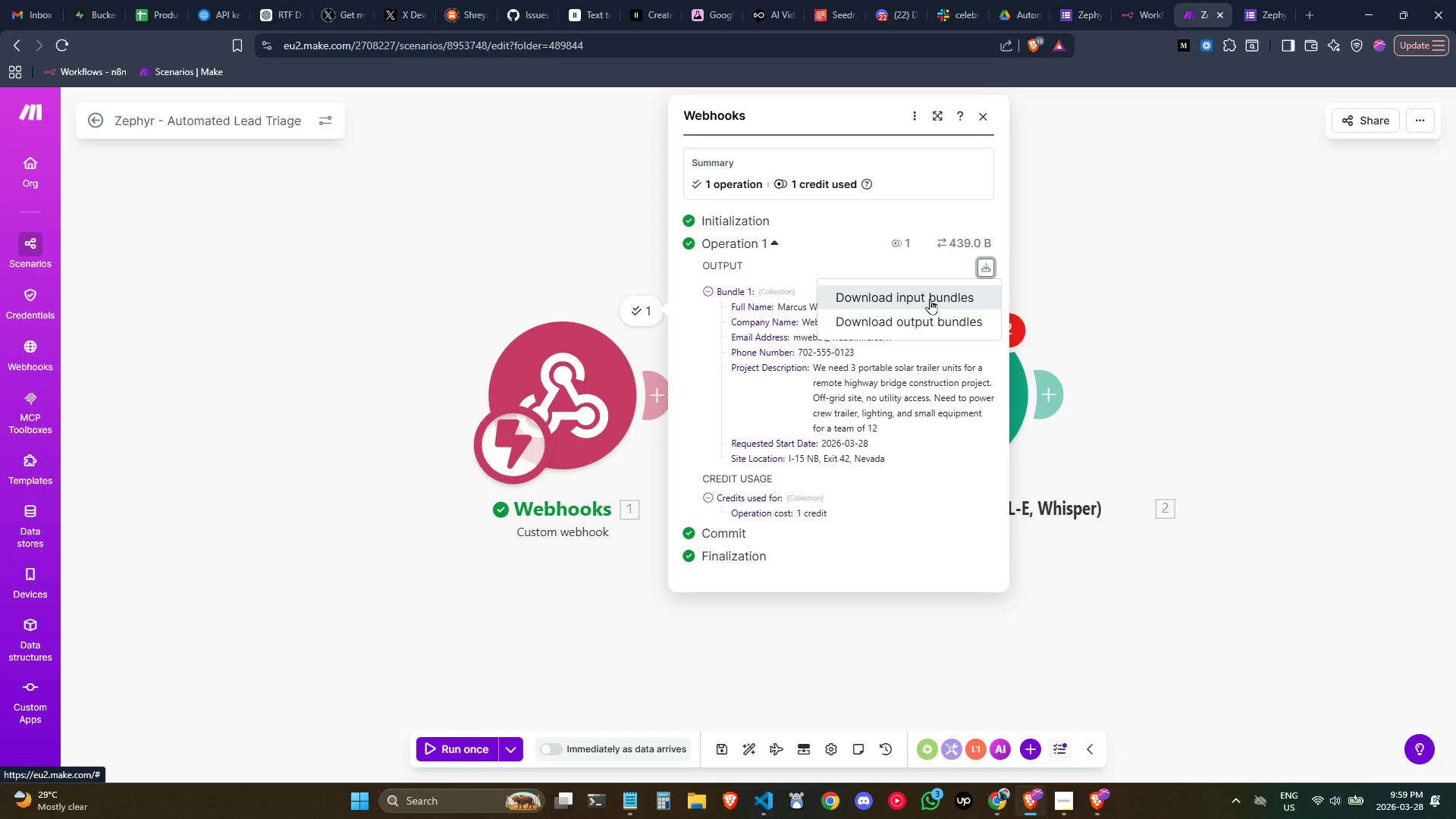 
wait(5.8)
 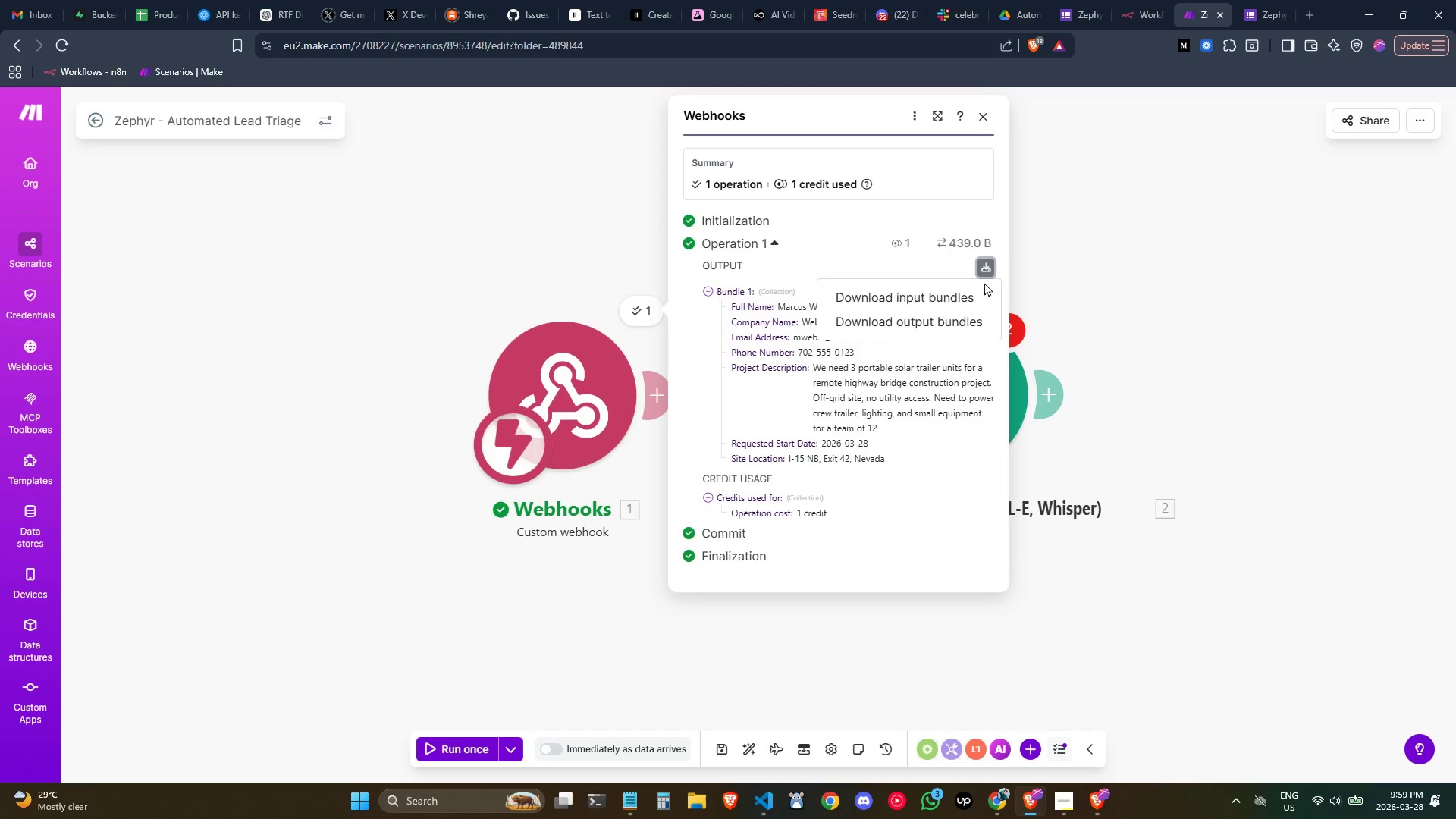 
left_click([886, 264])
 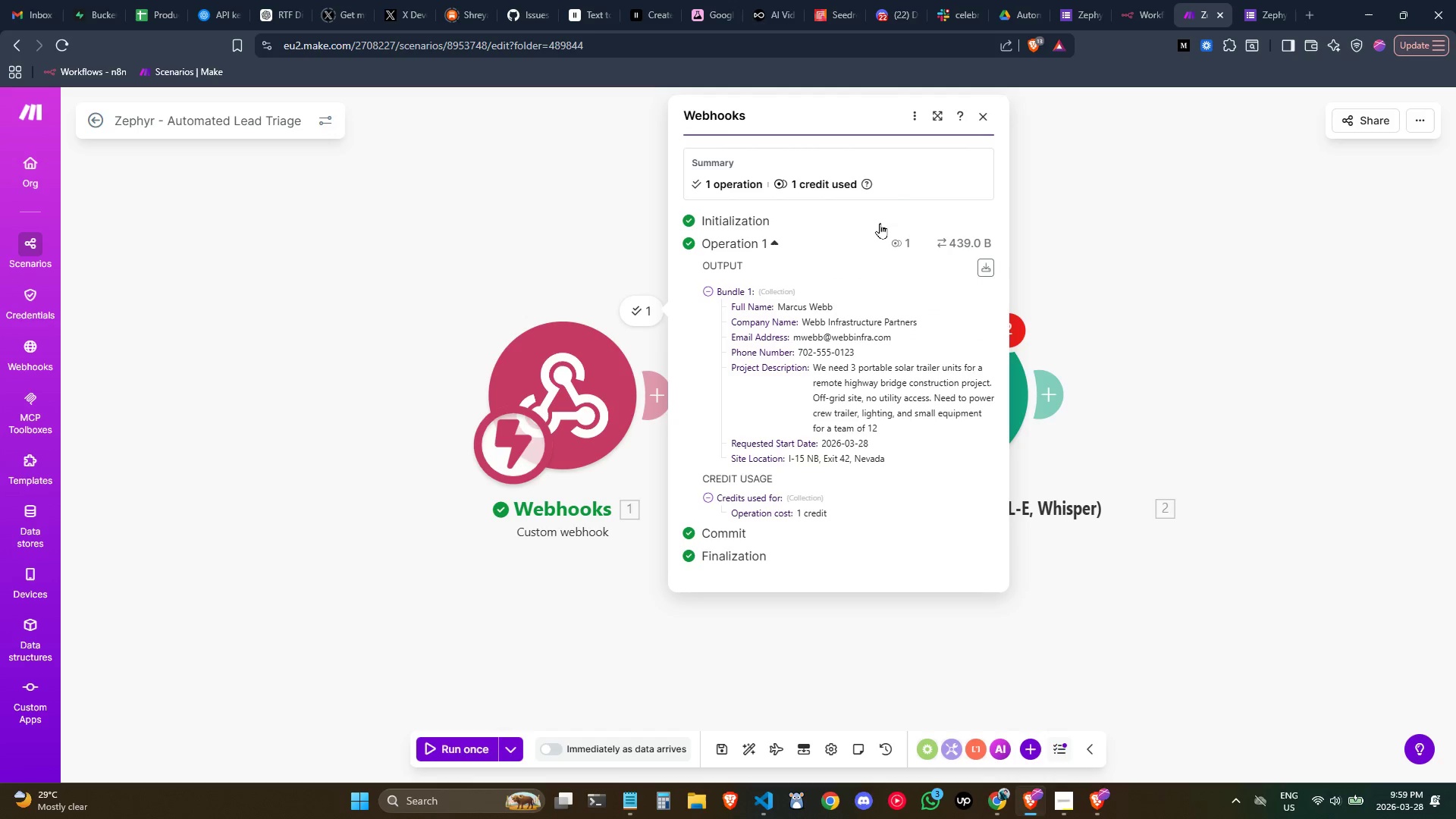 
left_click([912, 110])
 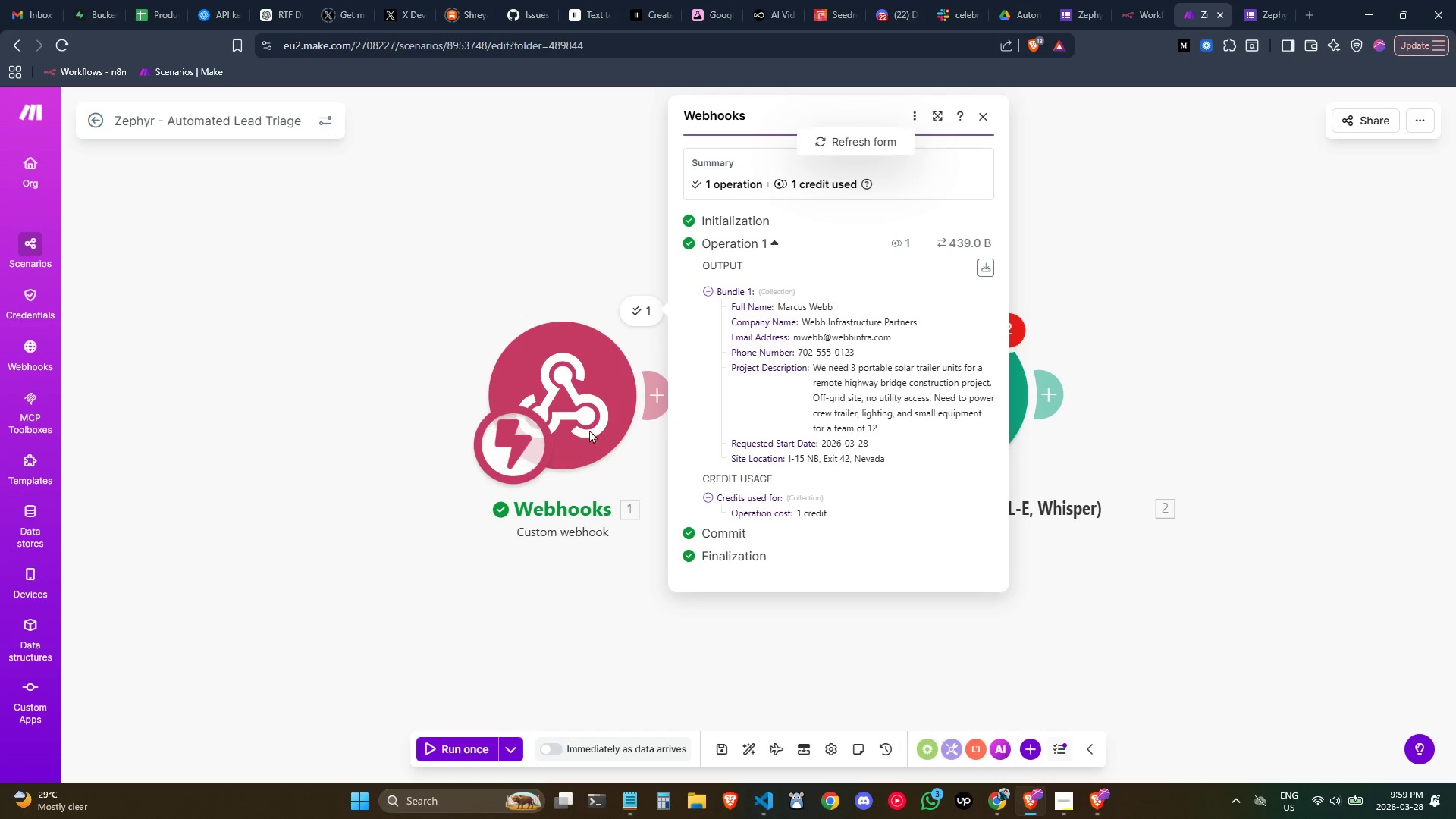 
left_click([640, 311])
 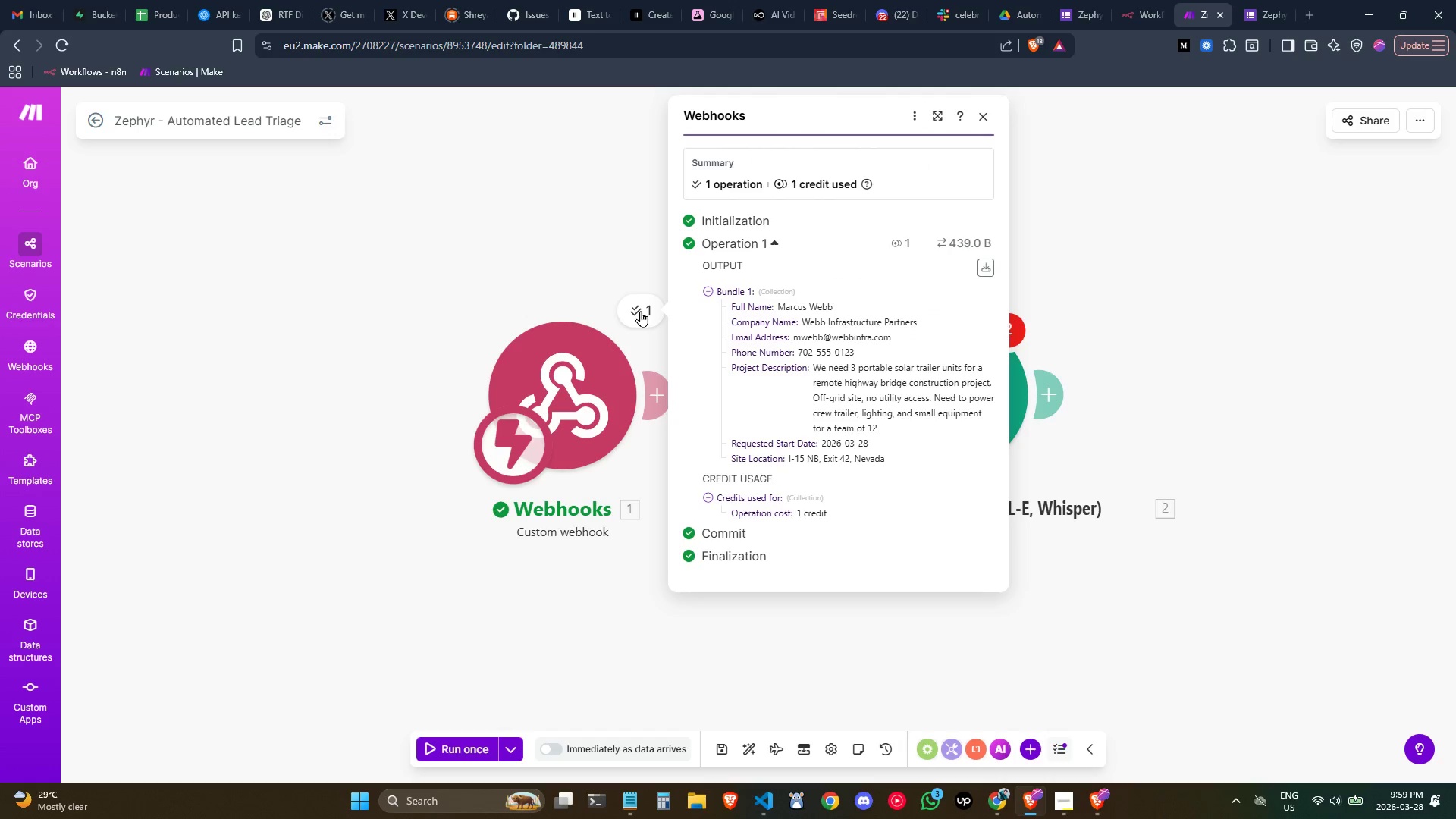 
left_click([640, 311])
 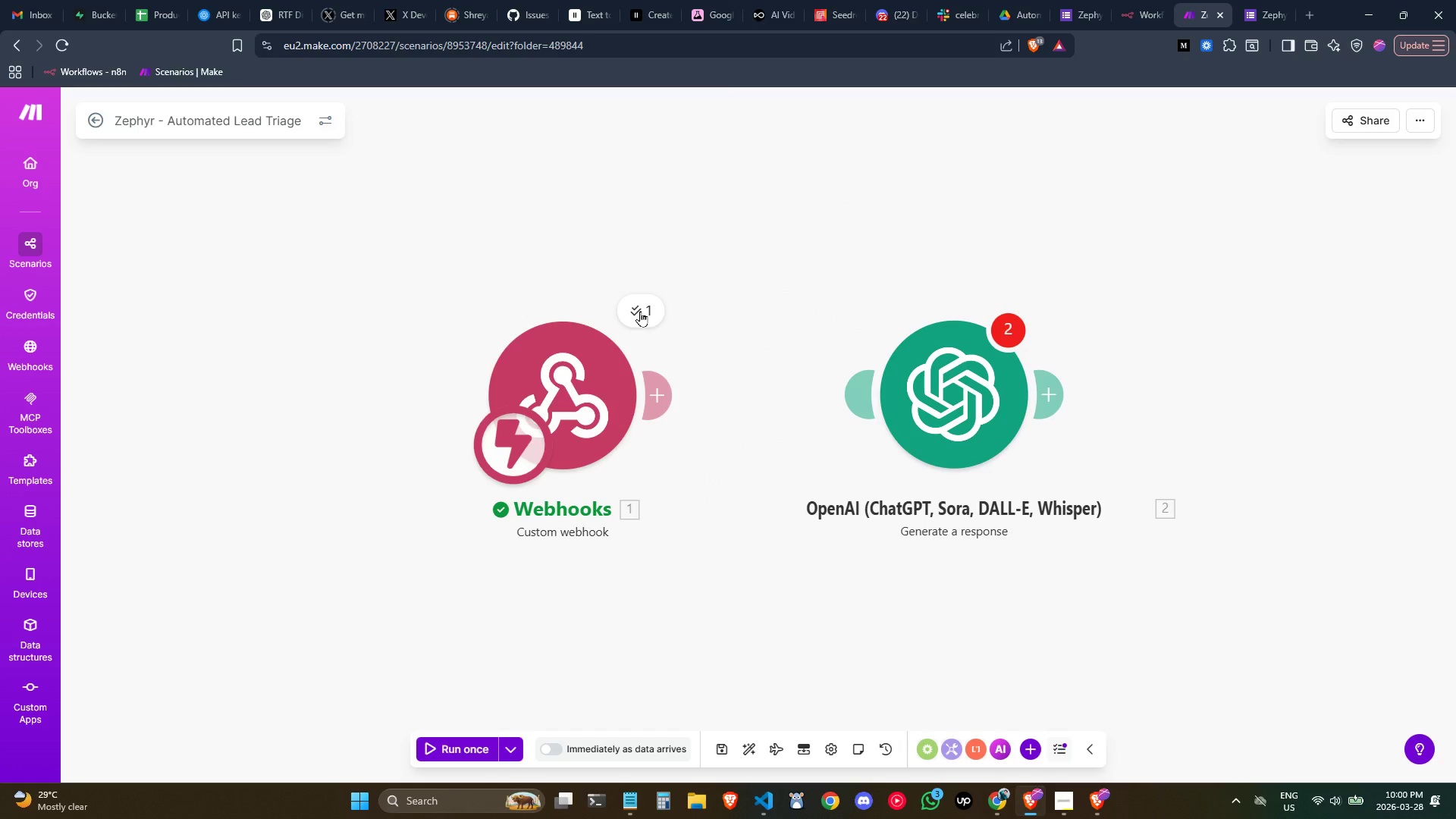 
left_click([640, 311])
 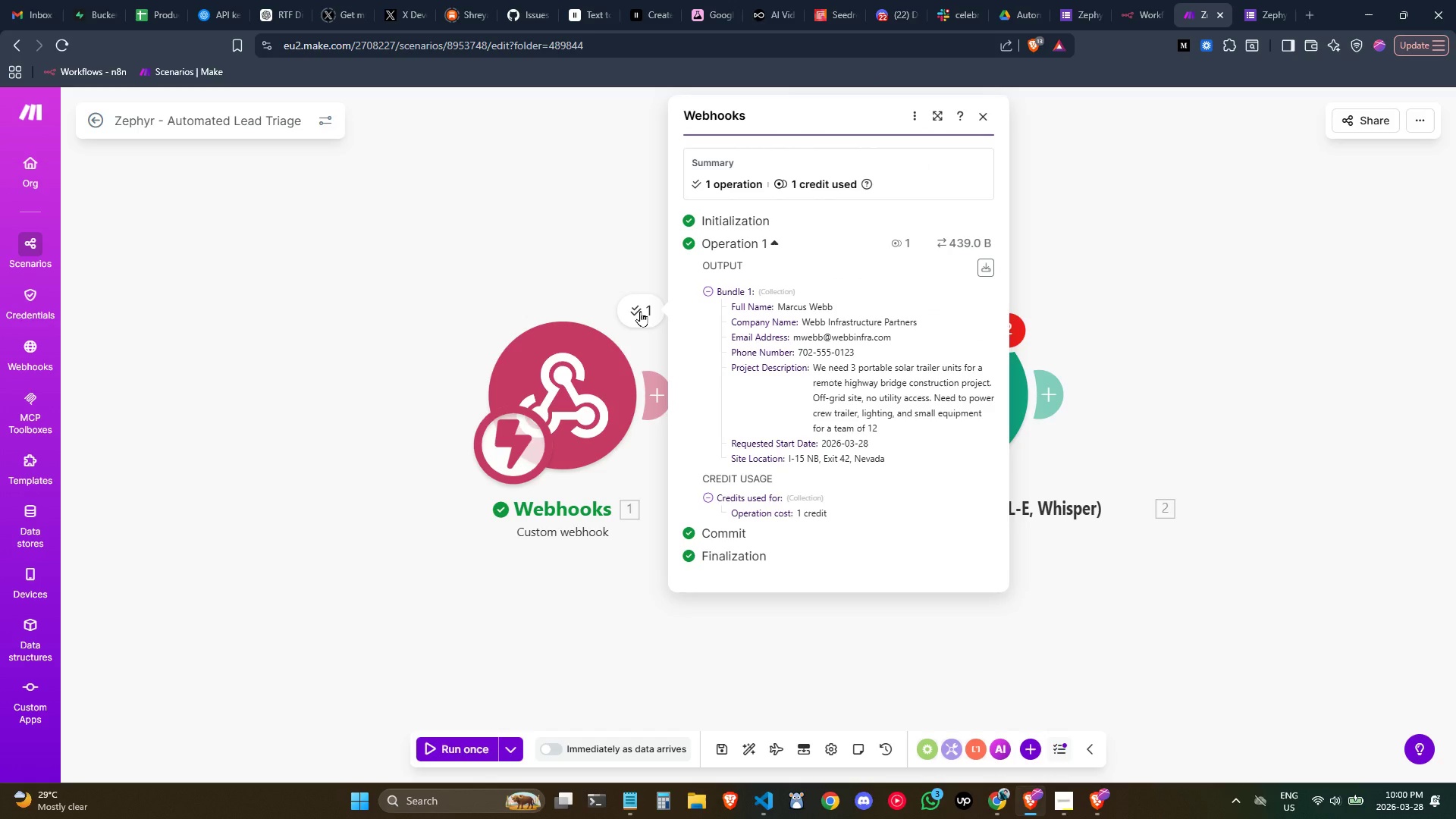 
right_click([640, 311])
 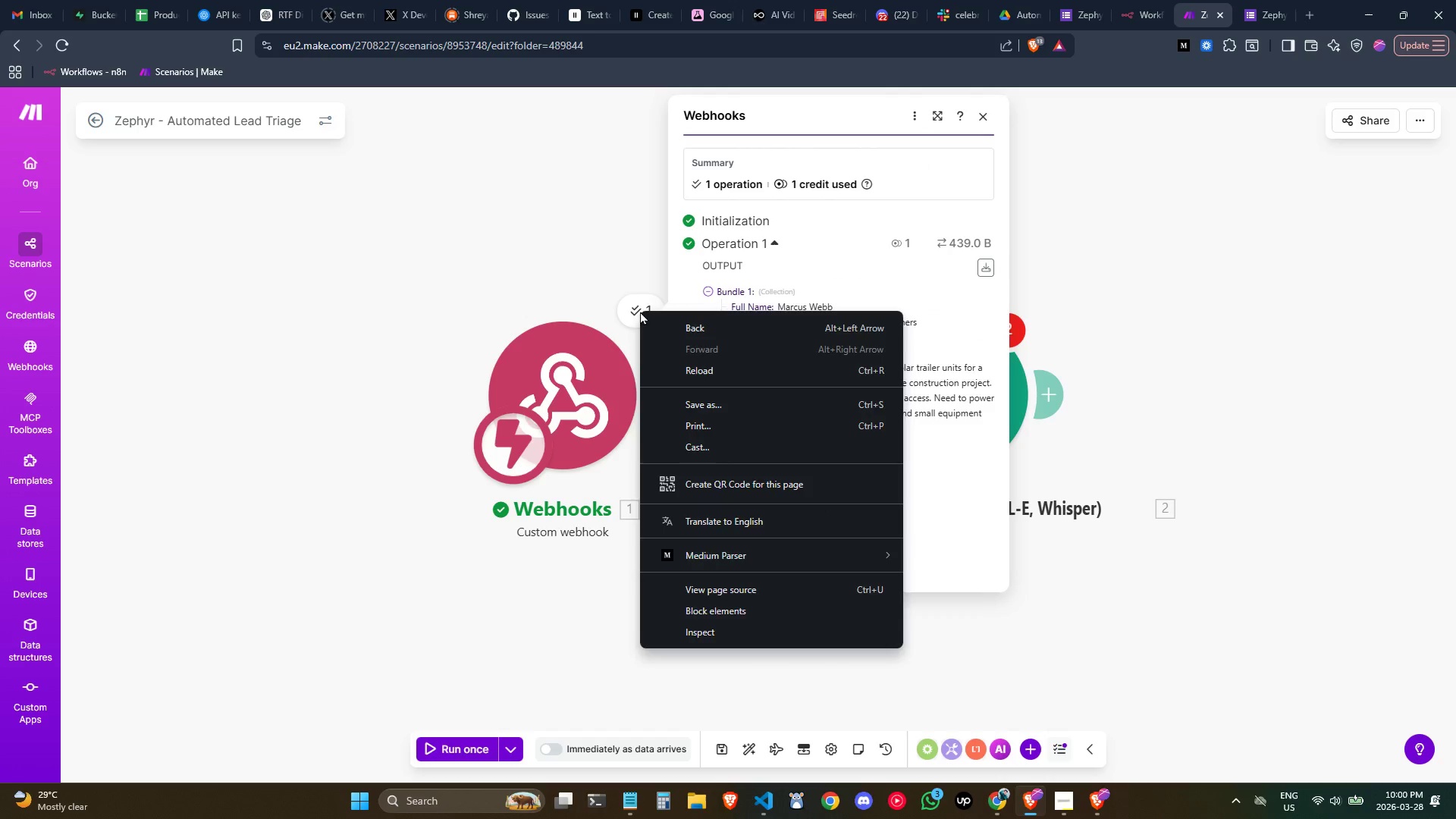 
left_click([640, 311])
 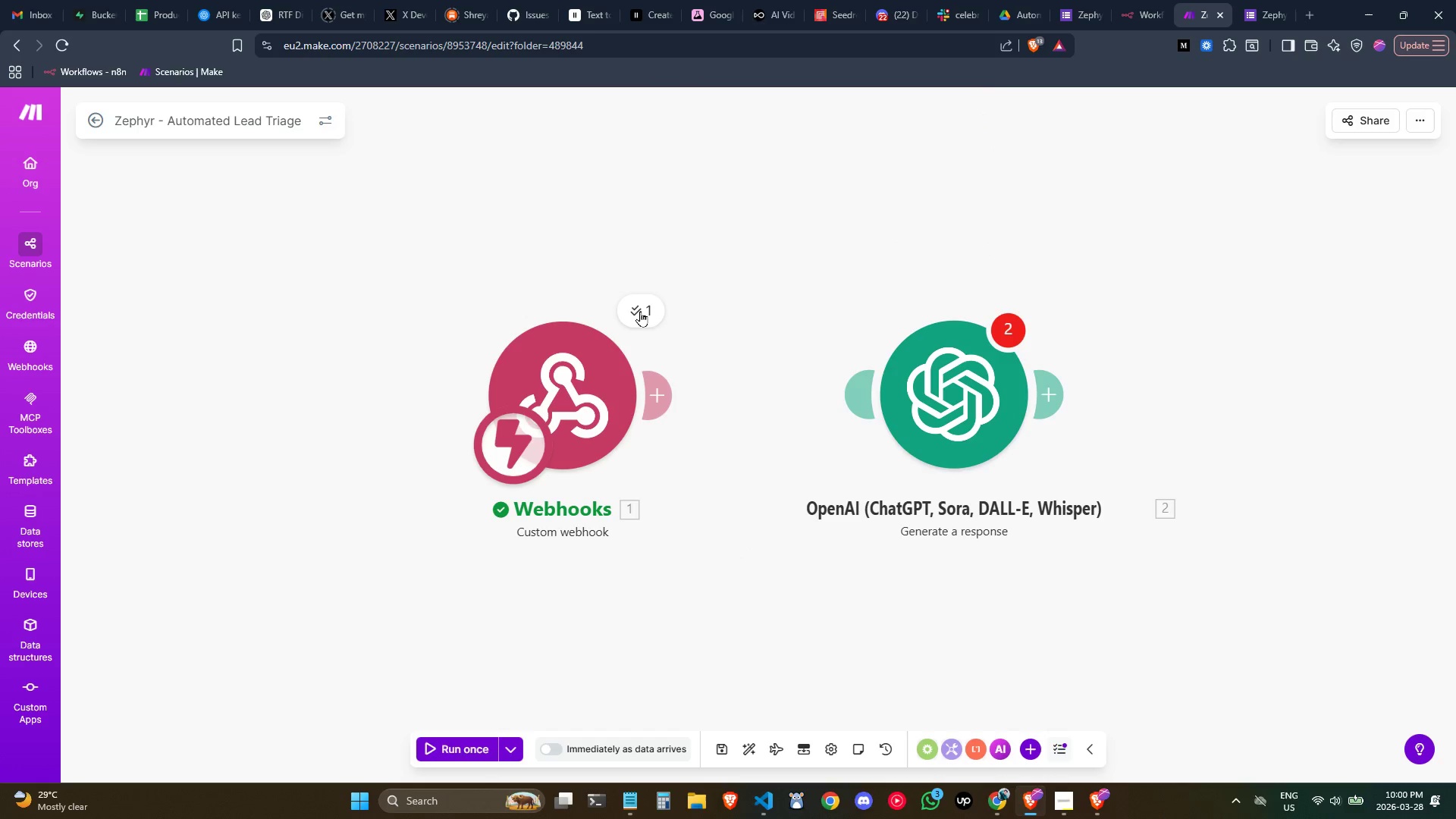 
left_click([640, 311])
 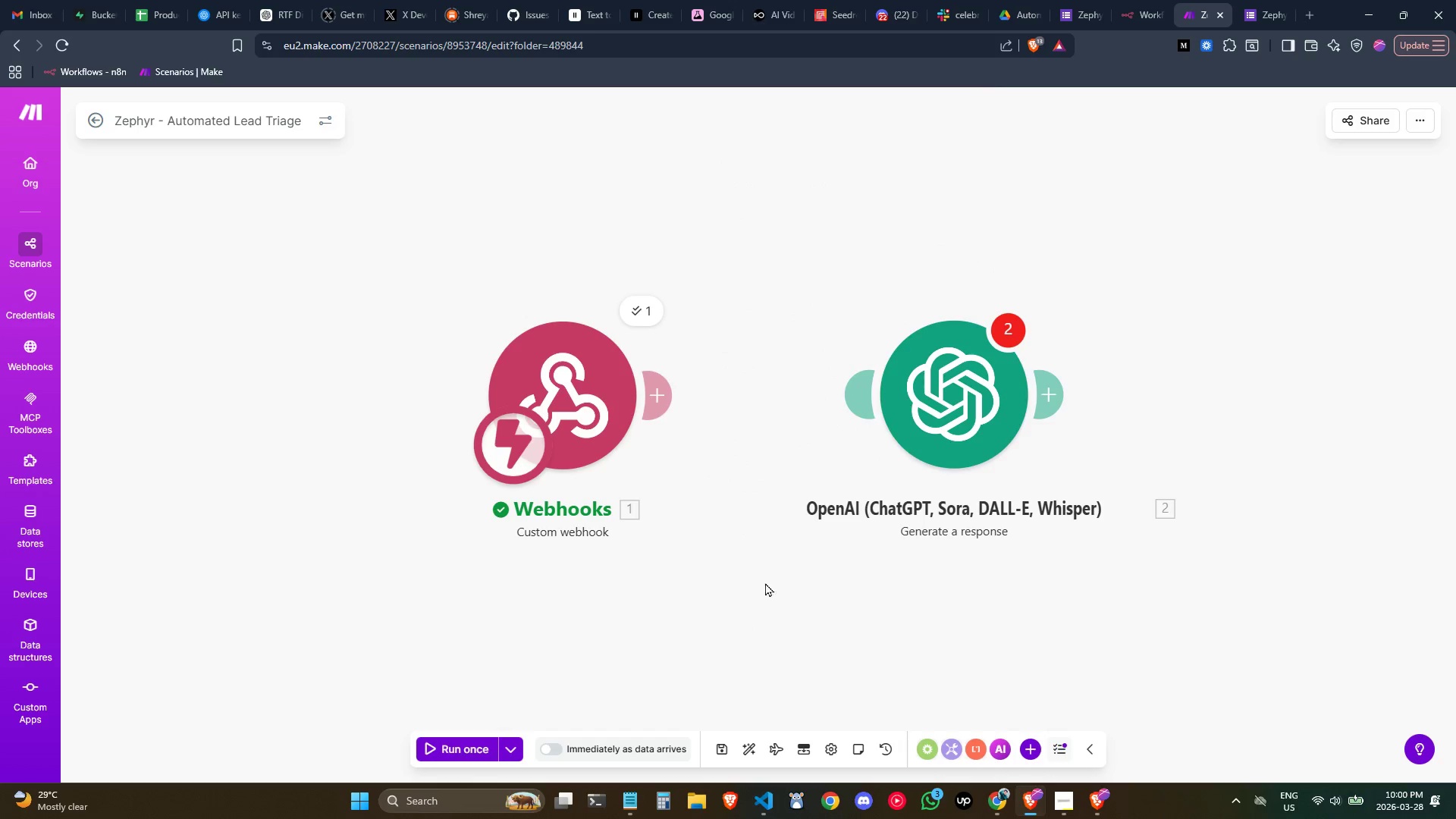 
left_click_drag(start_coordinate=[665, 397], to_coordinate=[896, 393])
 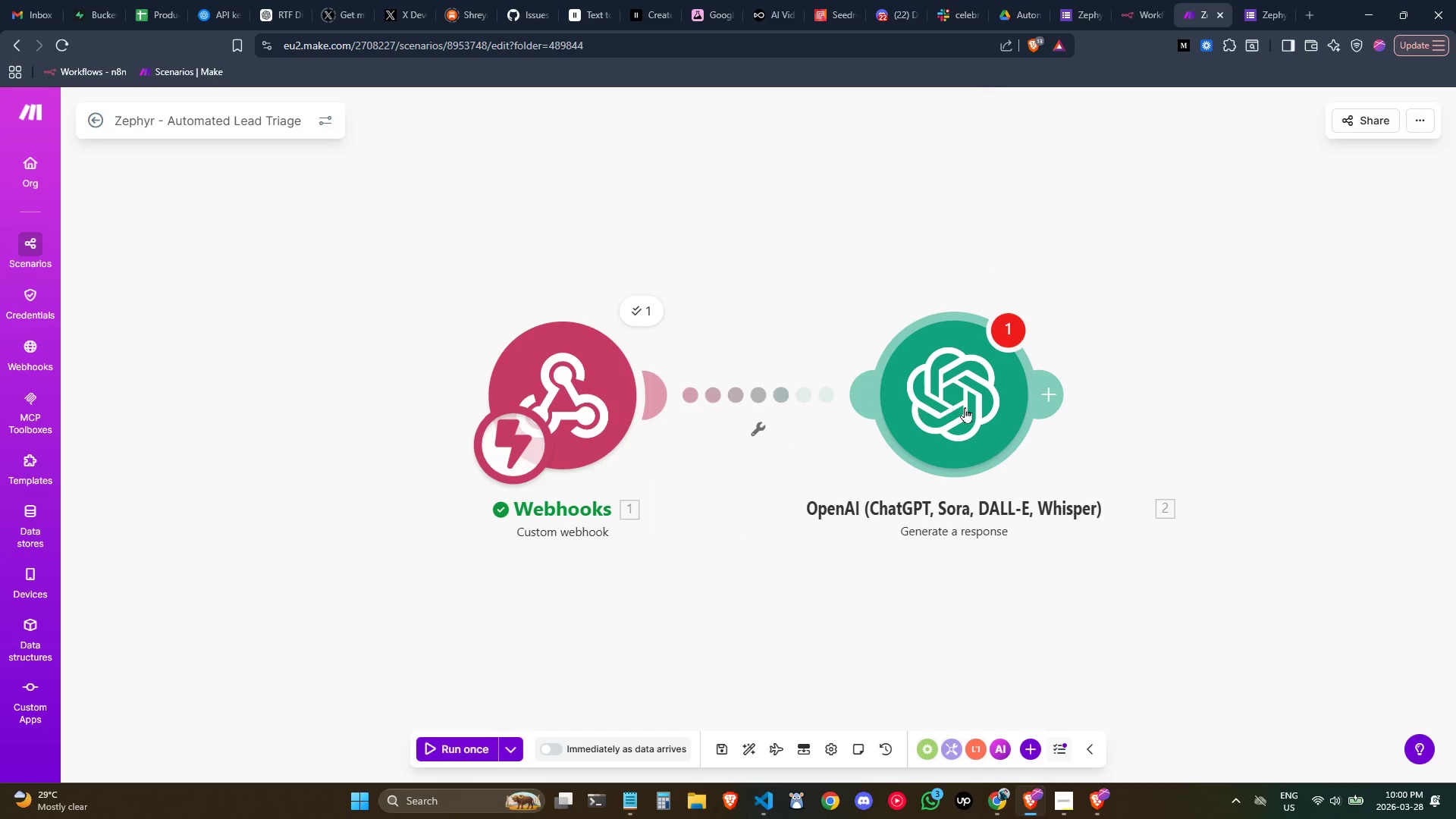 
left_click_drag(start_coordinate=[965, 407], to_coordinate=[898, 410])
 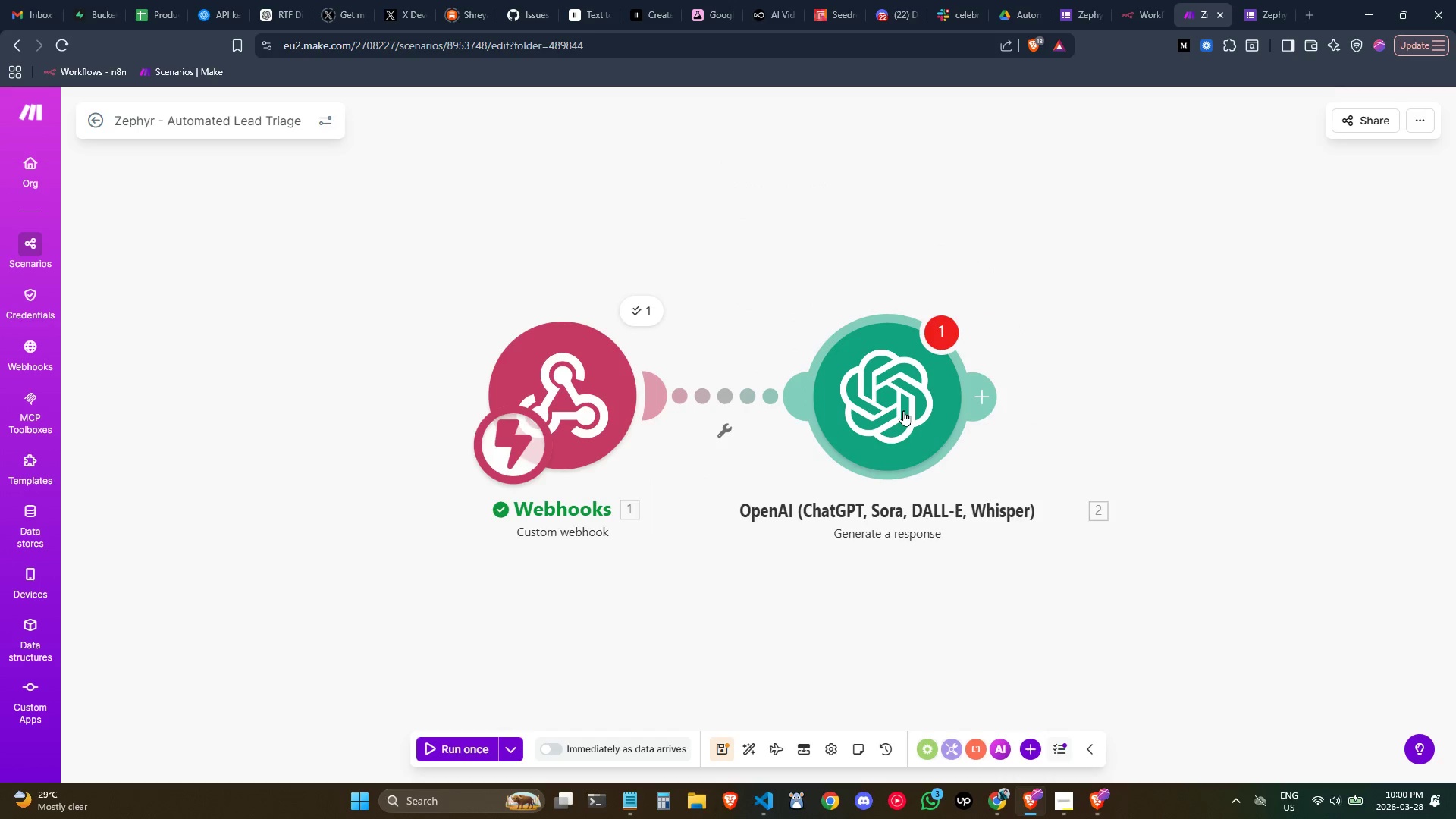 
double_click([903, 410])
 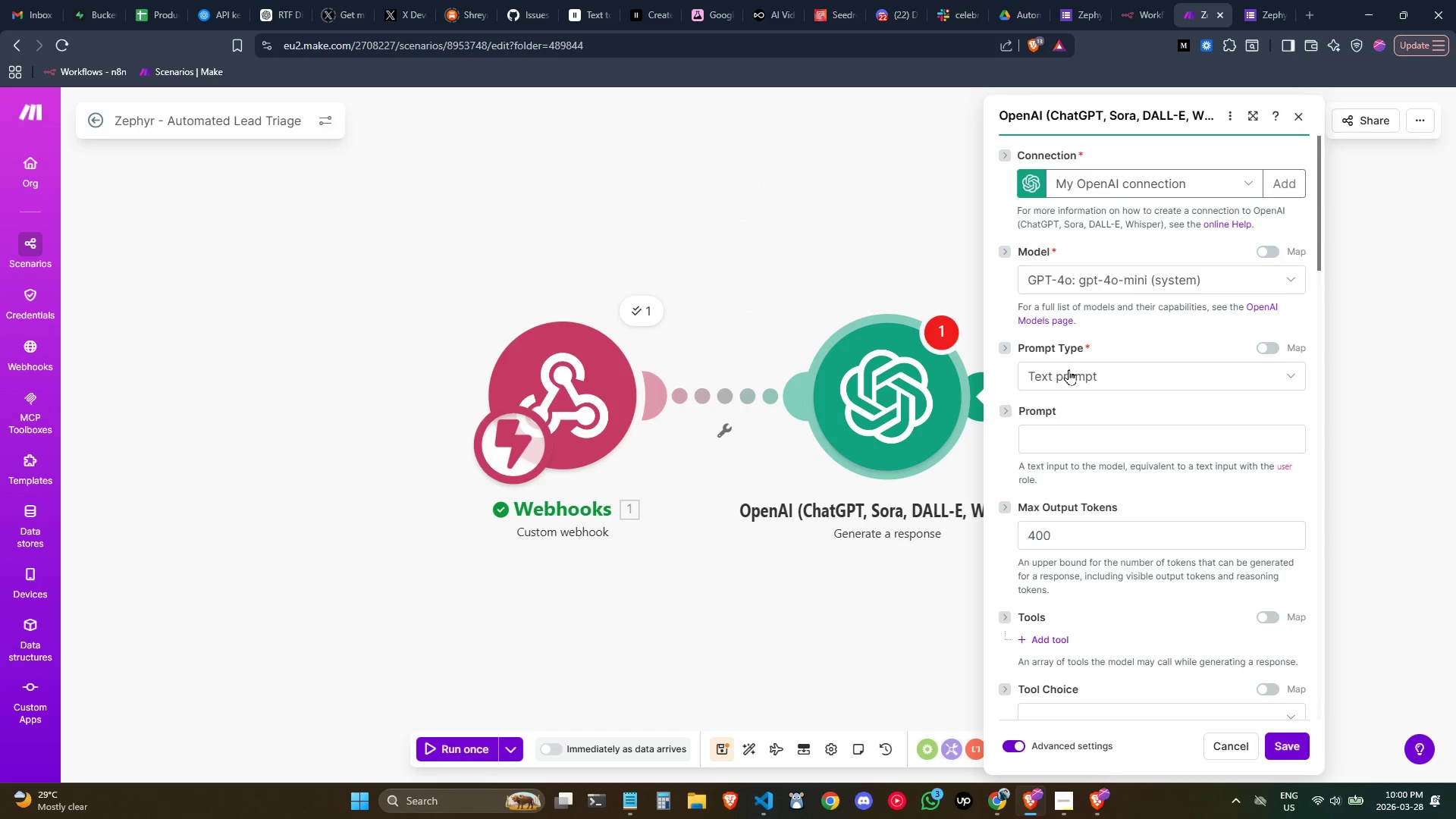 
scroll: coordinate [1086, 368], scroll_direction: up, amount: 1.0
 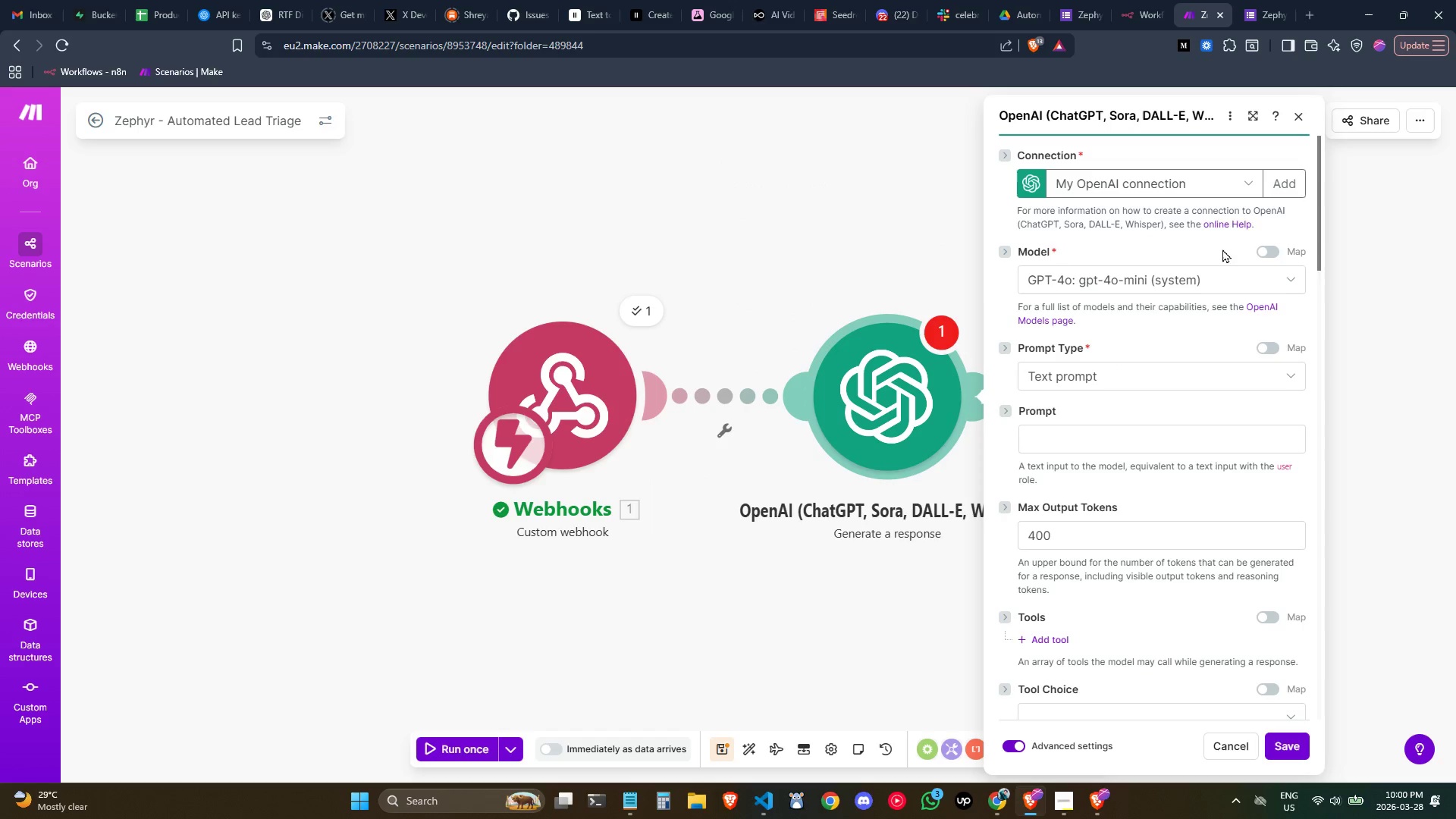 
left_click([1289, 120])
 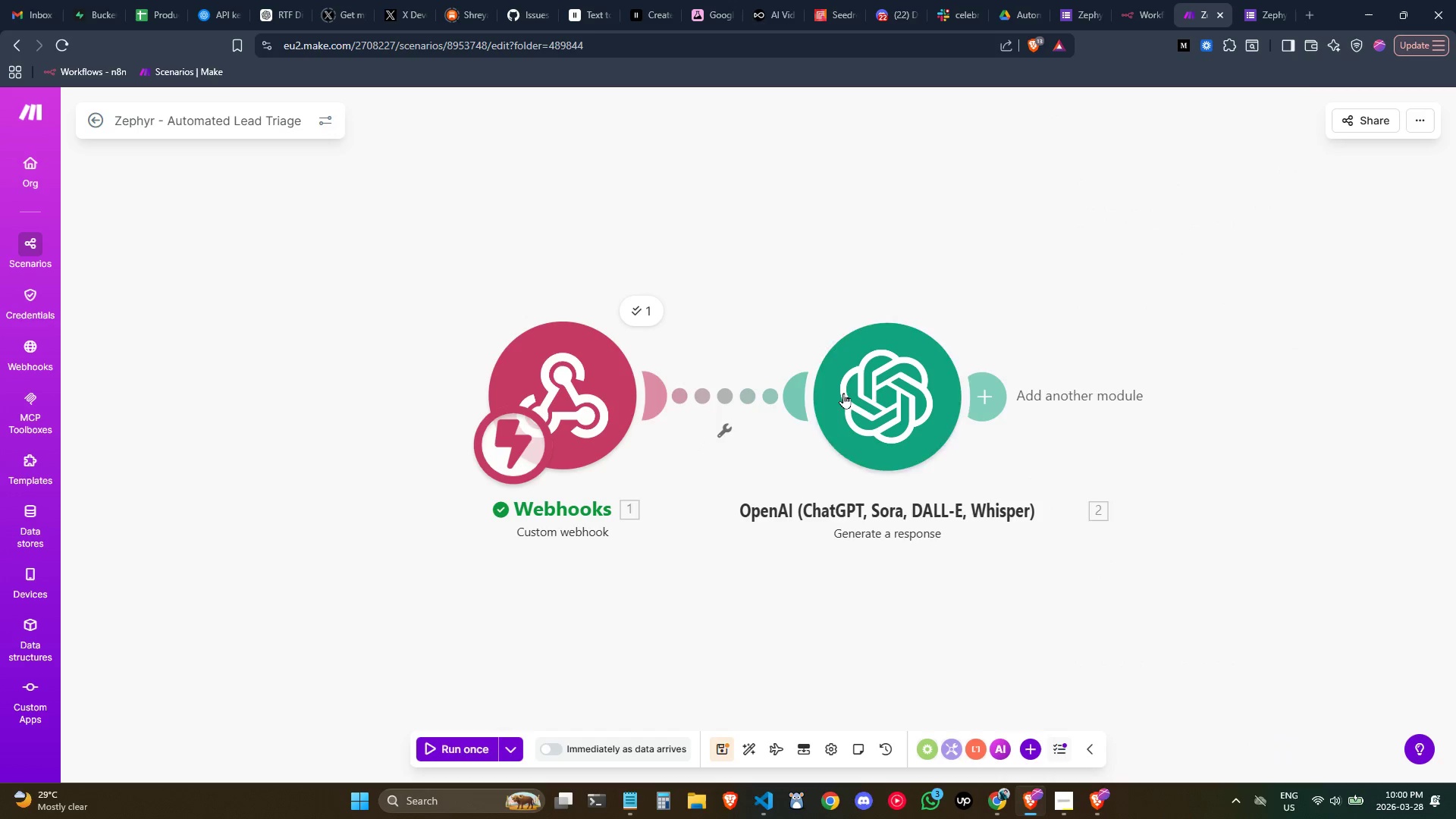 
left_click_drag(start_coordinate=[840, 389], to_coordinate=[969, 292])
 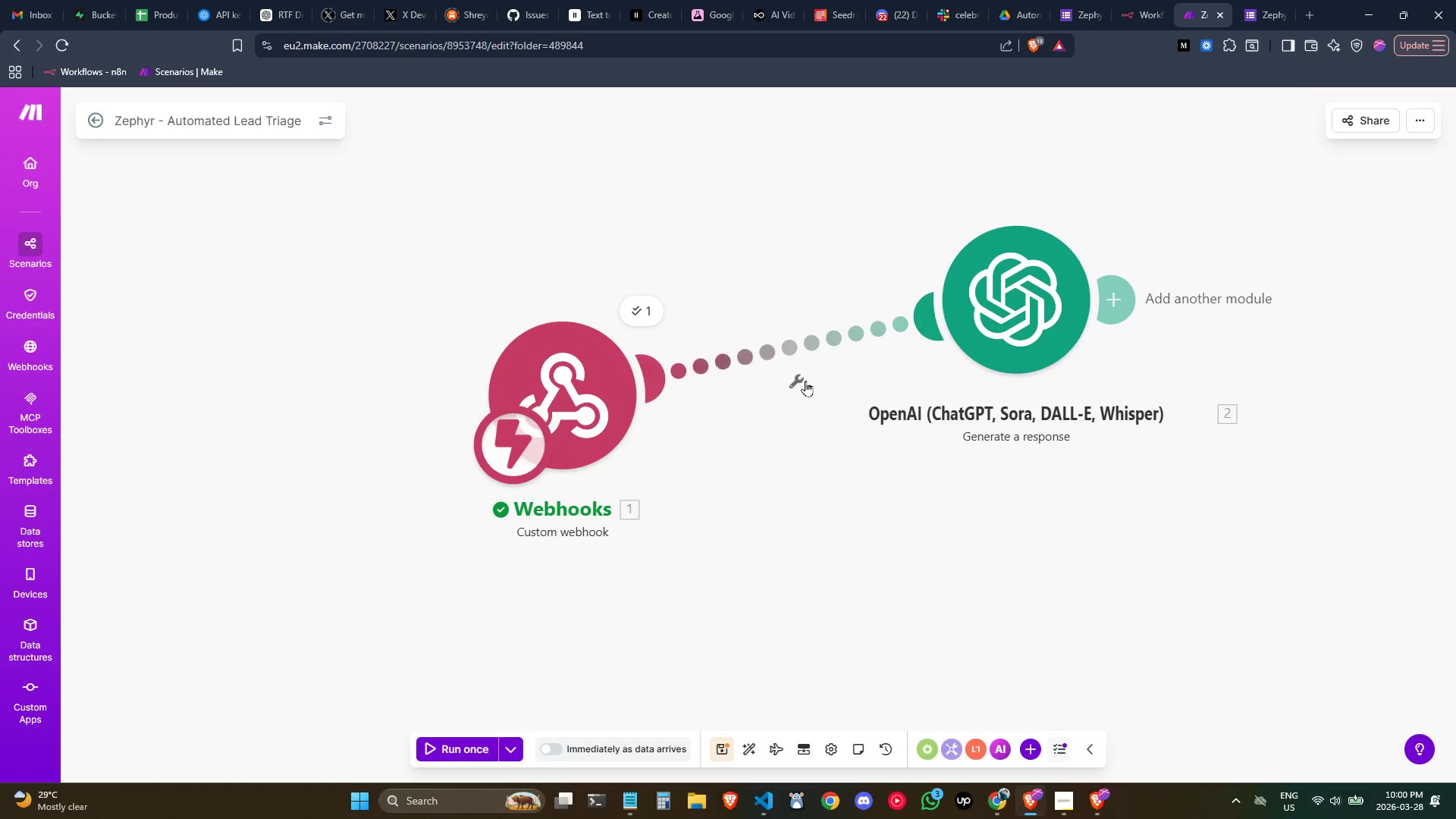 
left_click([794, 373])
 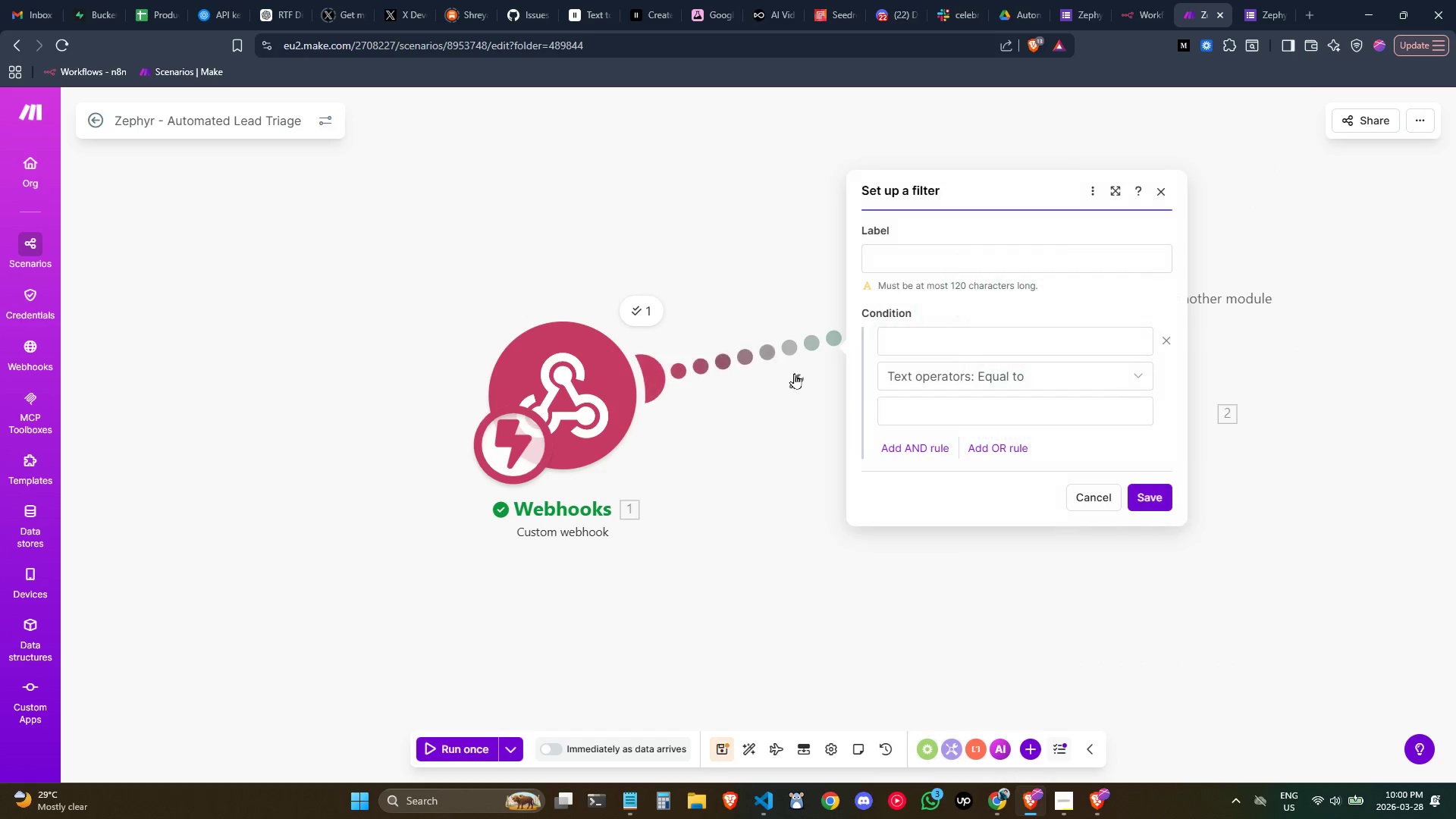 
right_click([794, 373])
 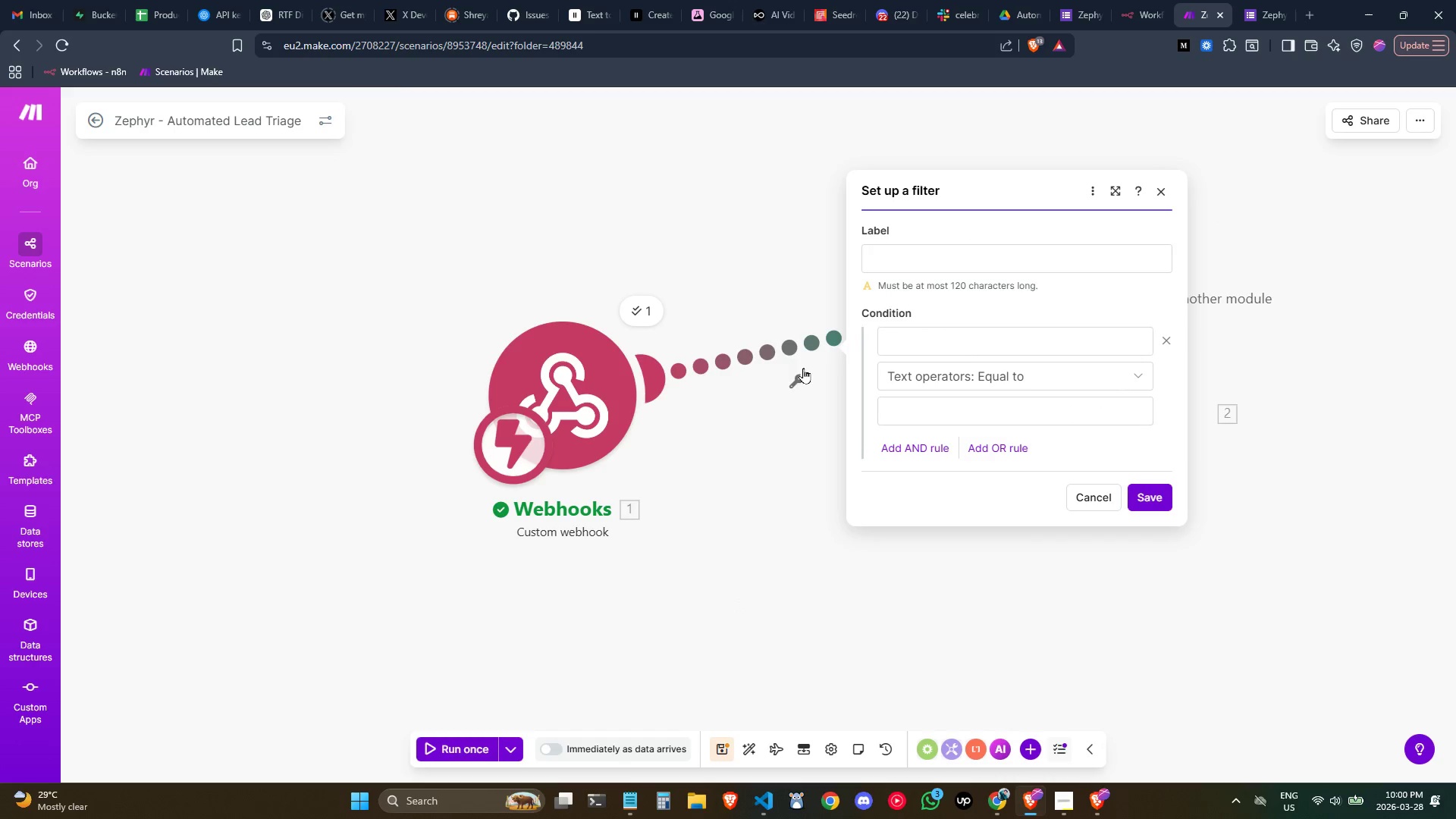 
left_click_drag(start_coordinate=[799, 511], to_coordinate=[795, 507])
 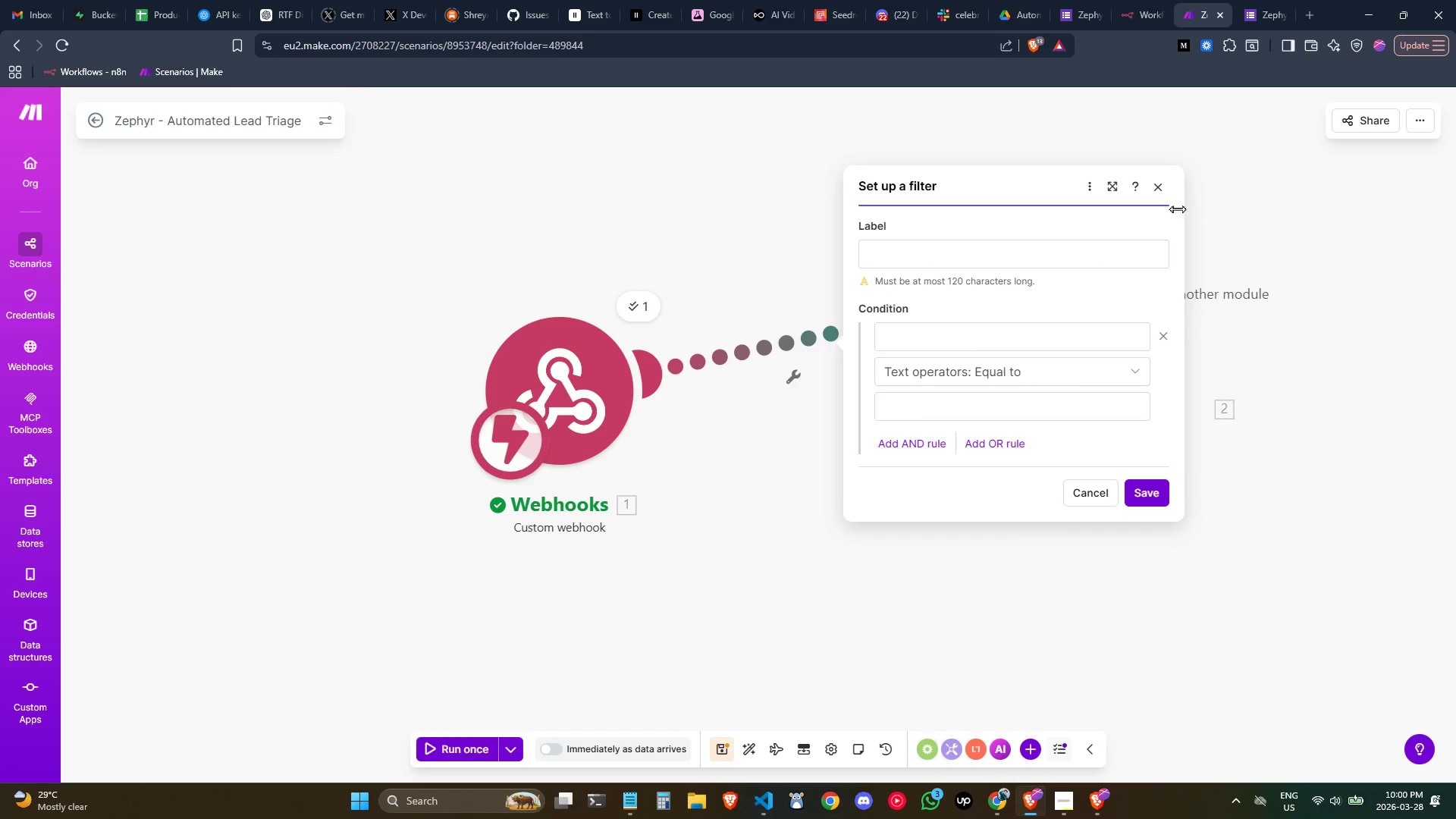 
left_click([1166, 187])
 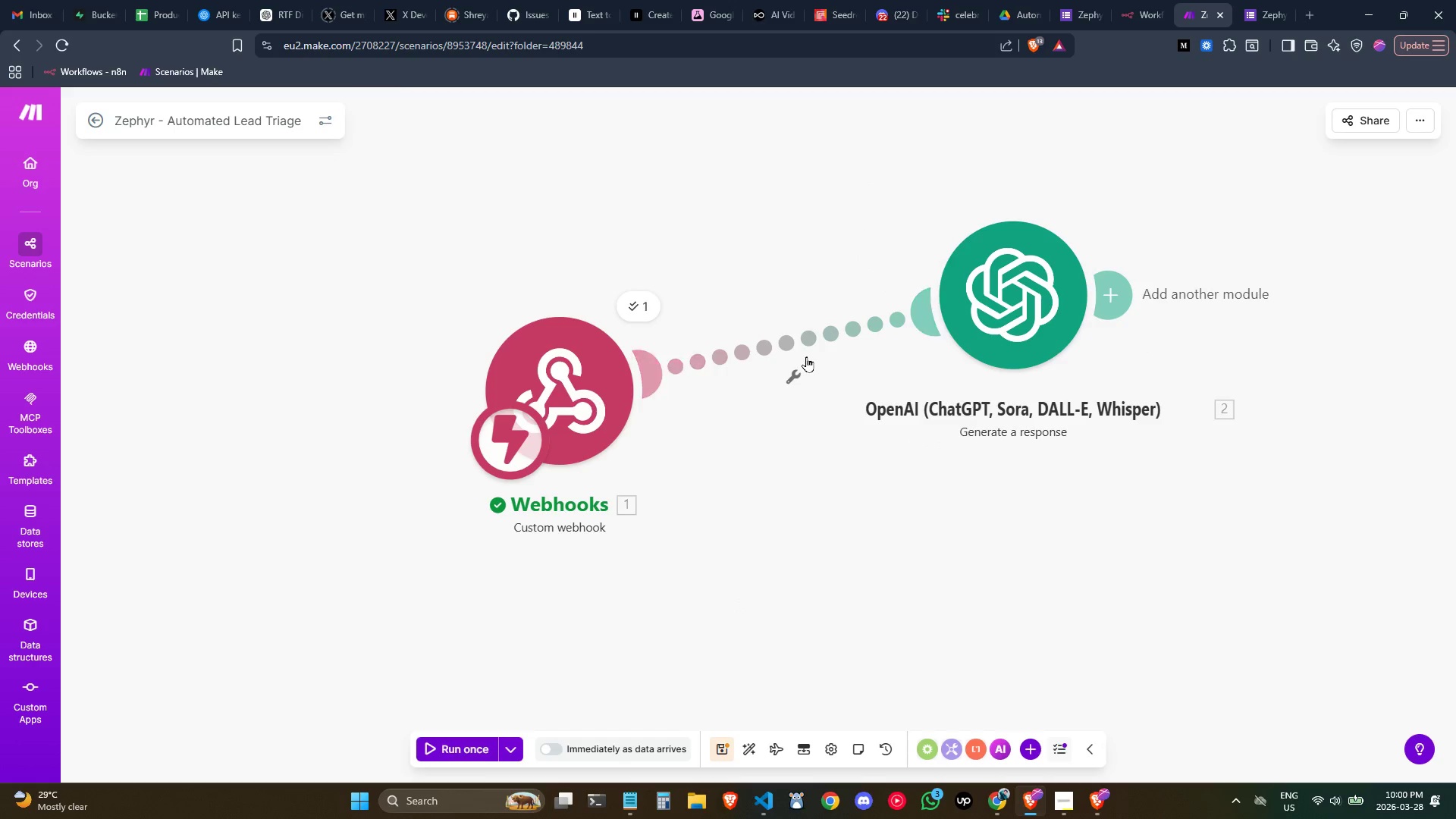 
right_click([802, 348])
 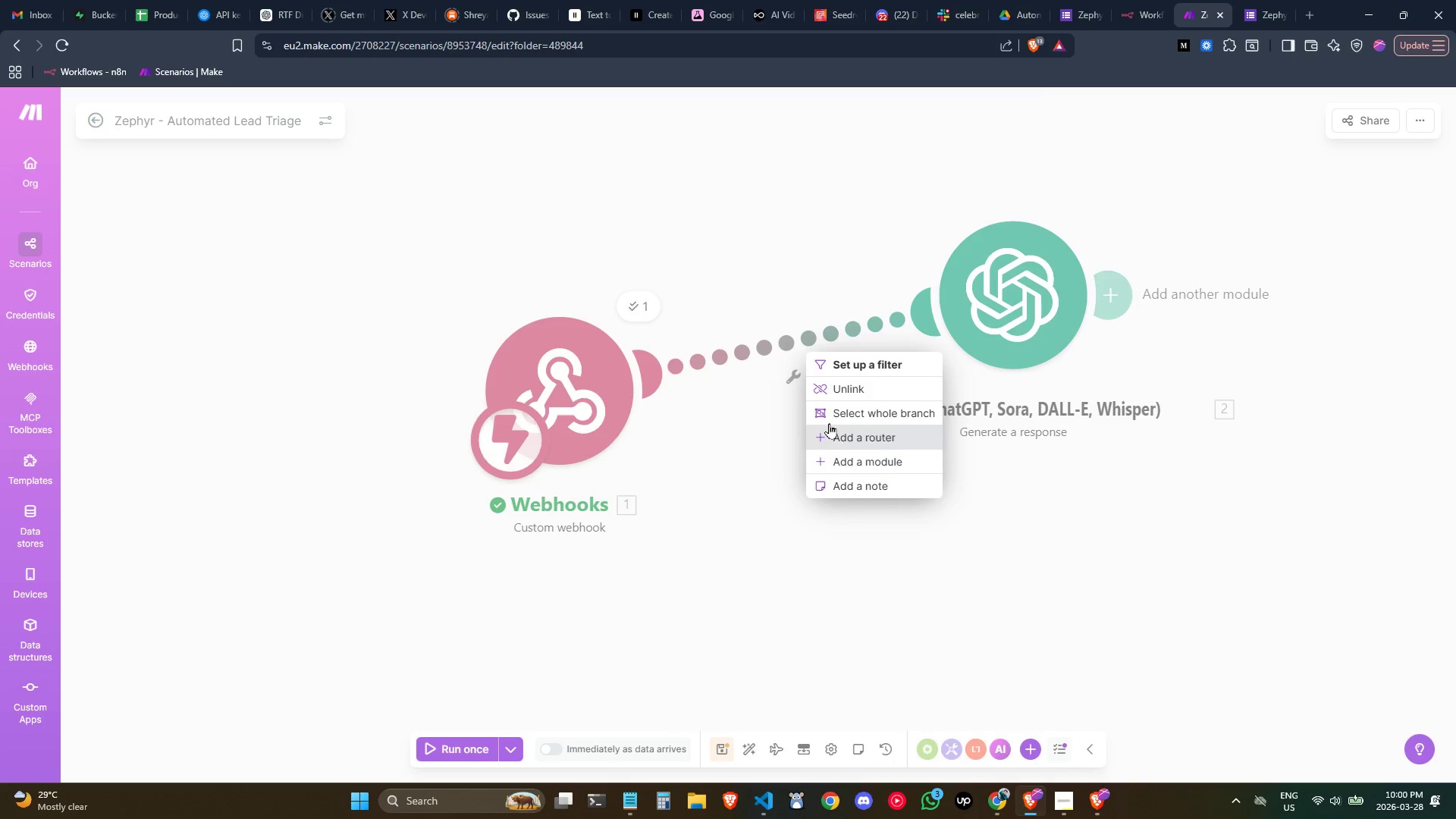 
left_click([831, 395])
 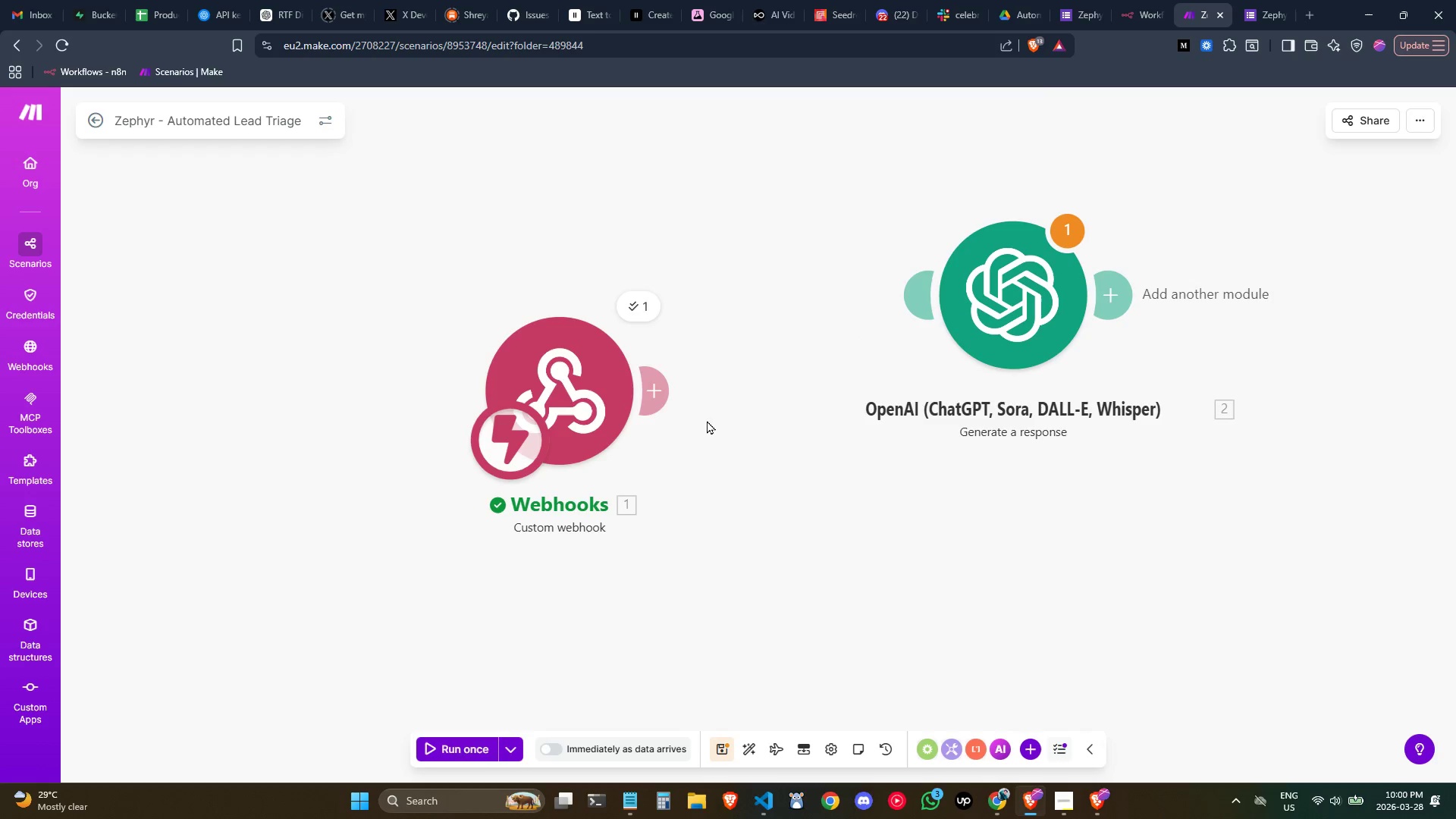 
left_click([664, 400])
 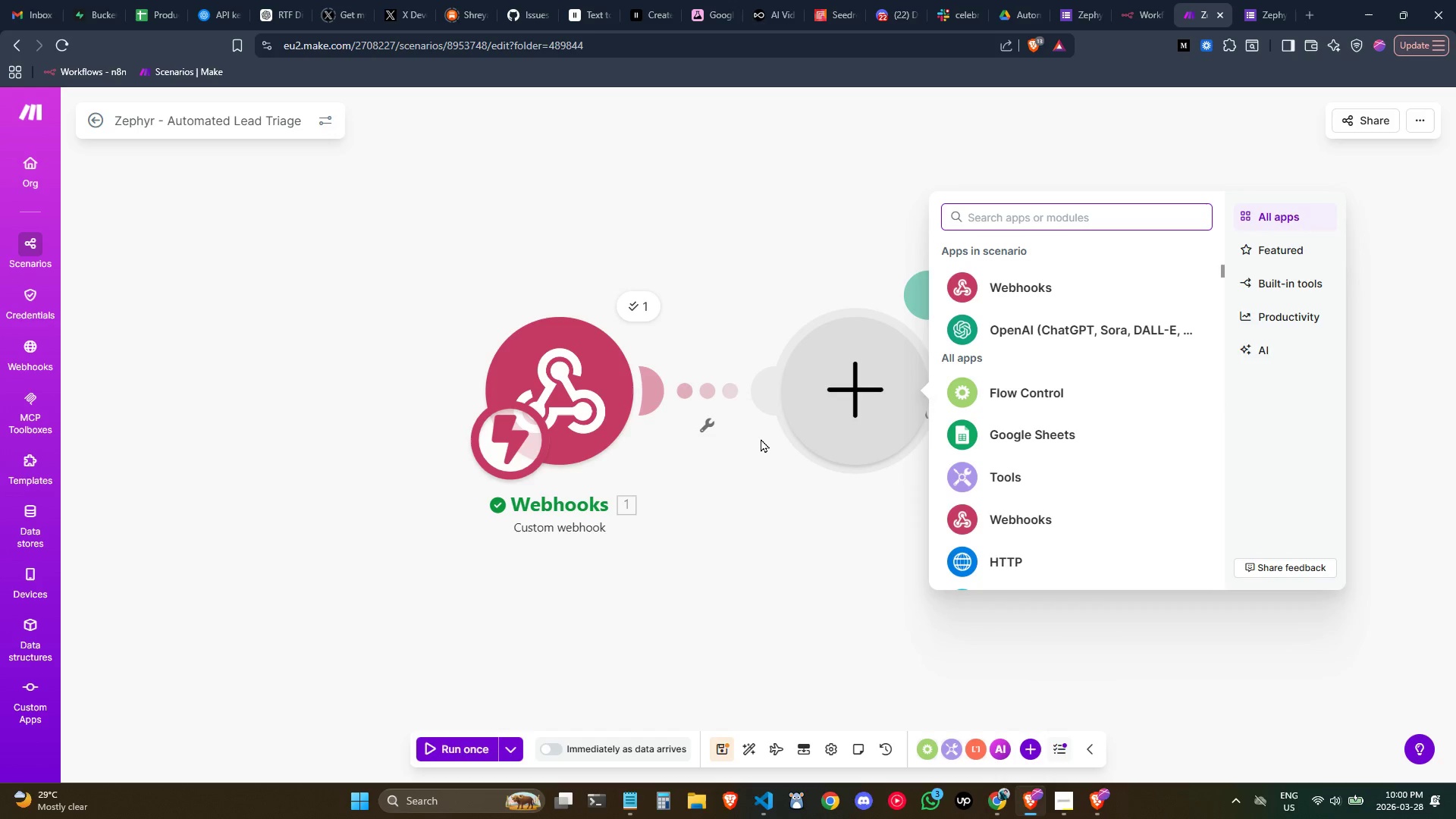 
type(open)
 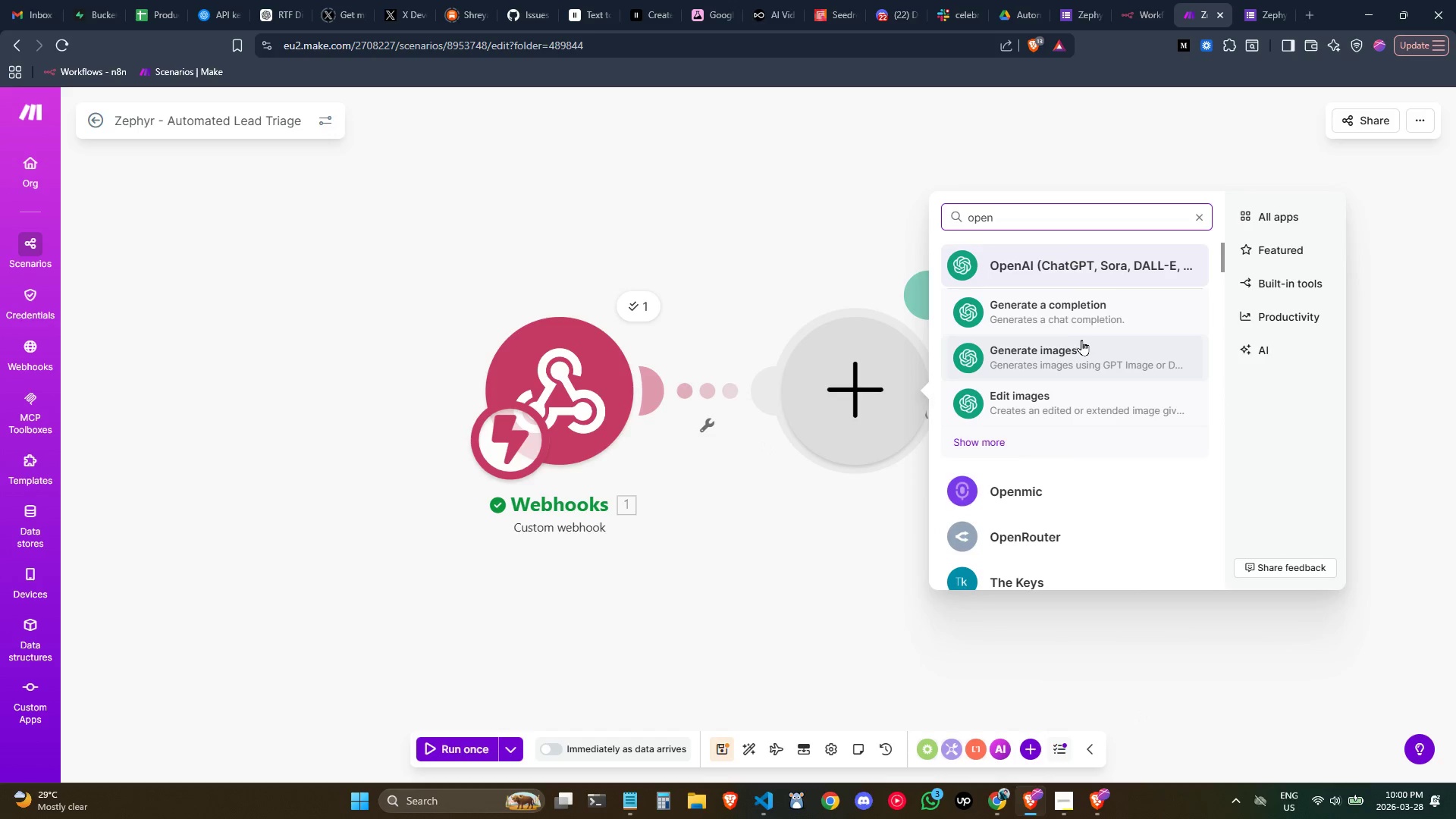 
left_click([1068, 268])
 